 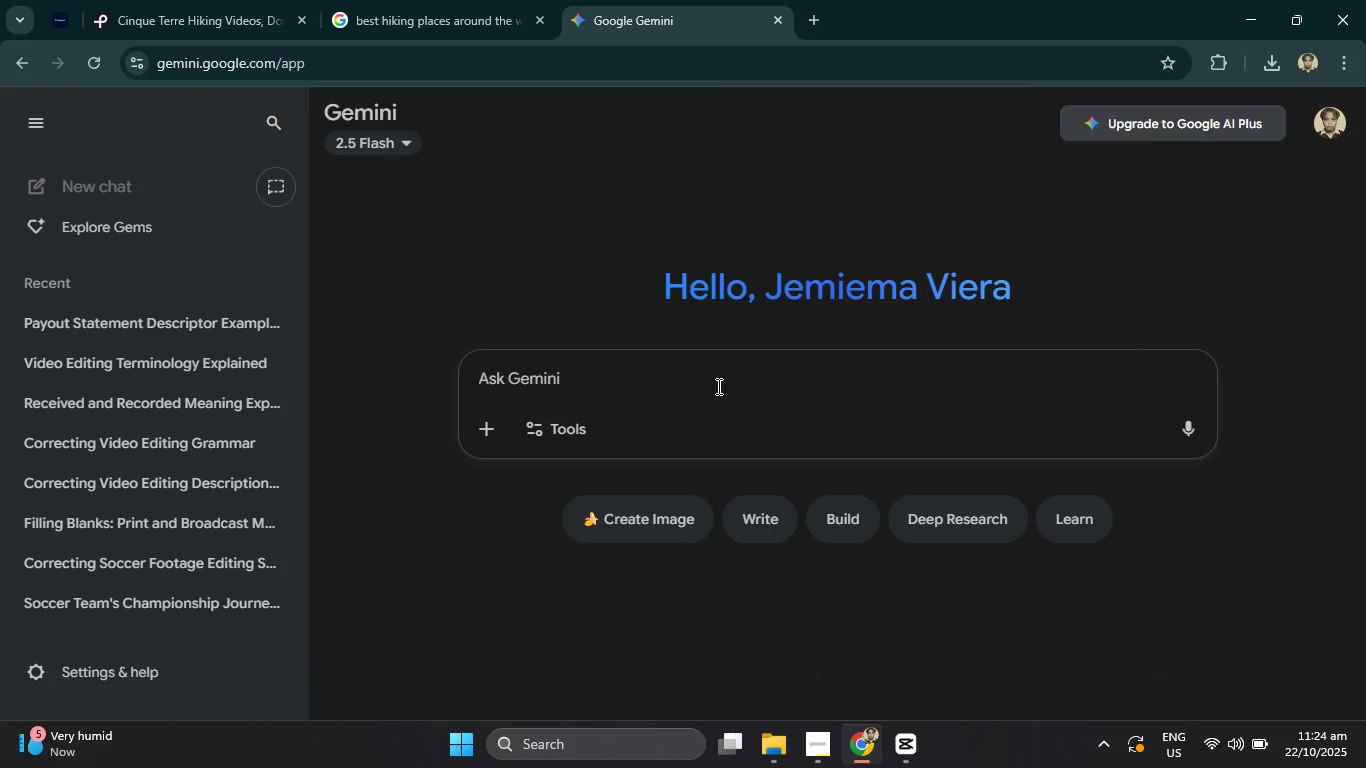 
hold_key(key=E, duration=0.33)
 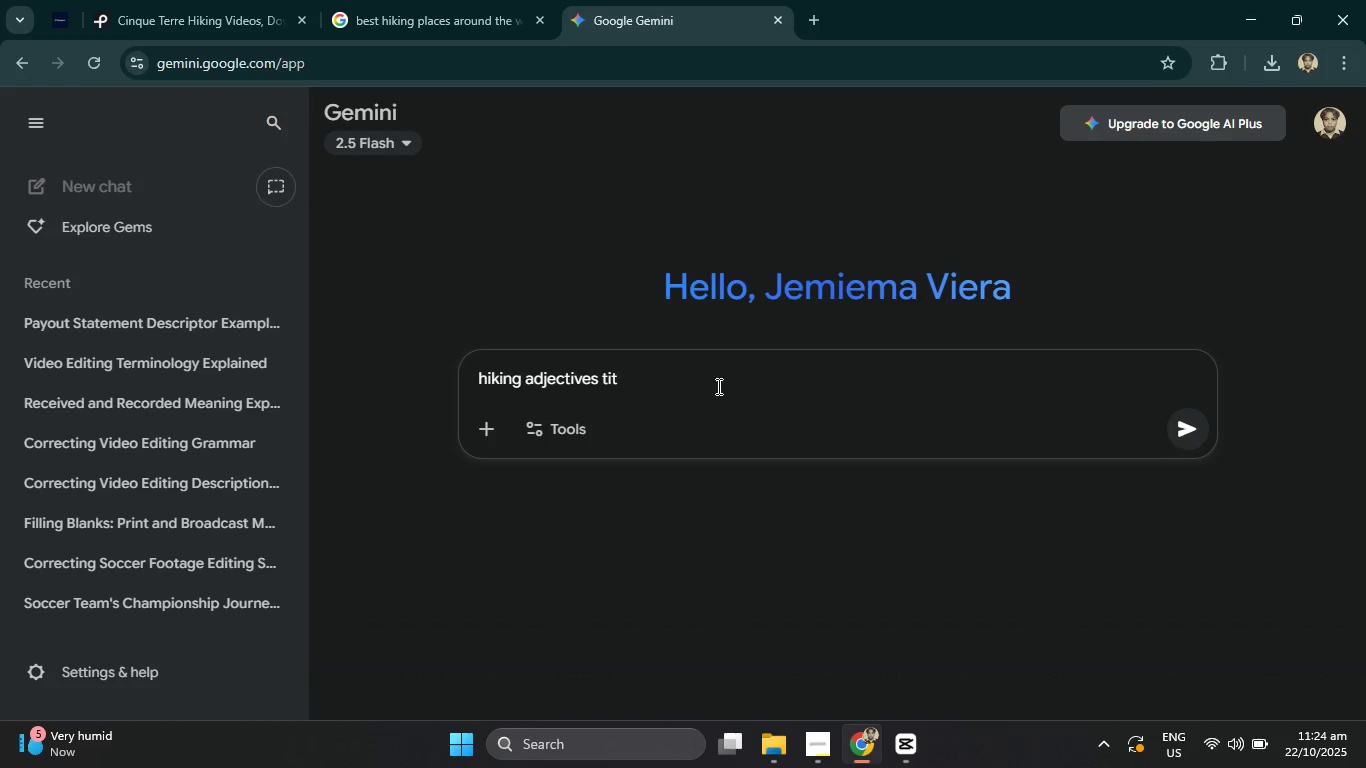 
key(Enter)
 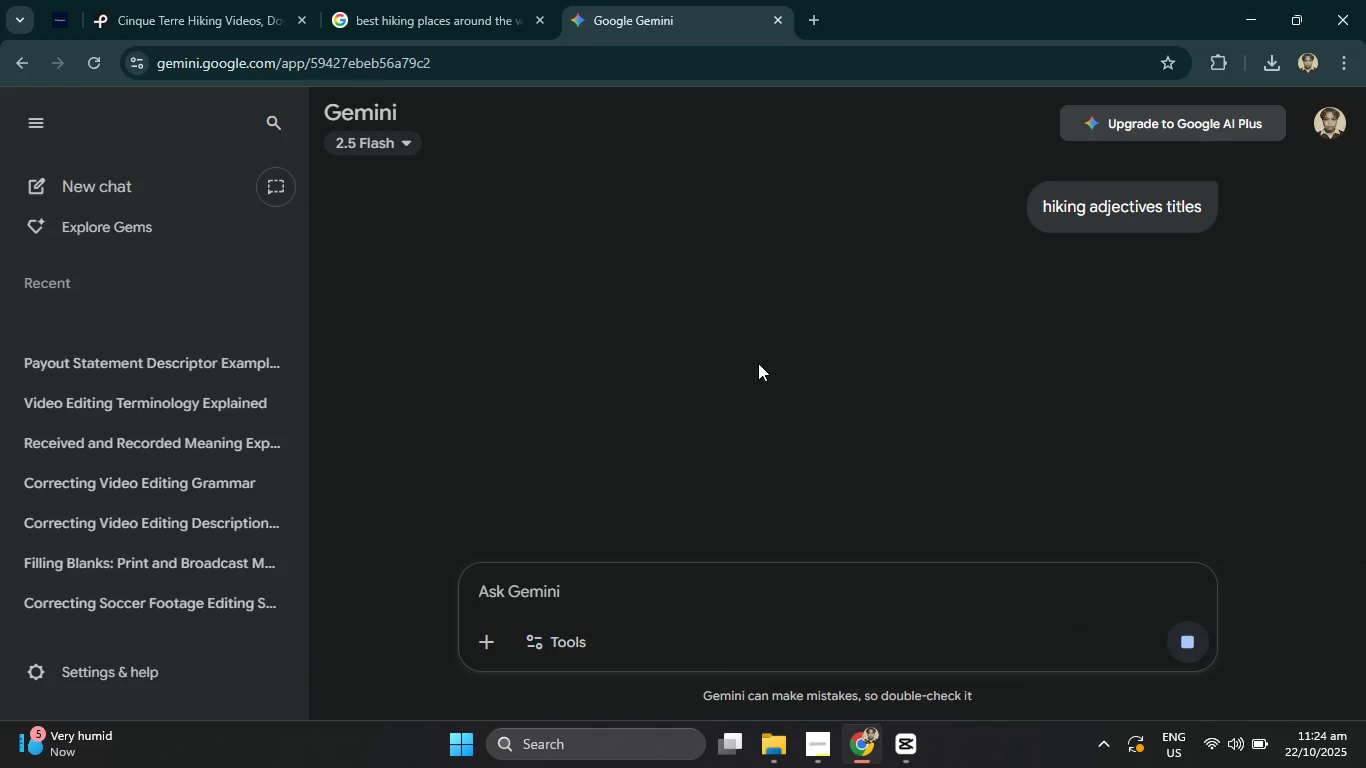 
scroll: coordinate [849, 410], scroll_direction: down, amount: 5.0
 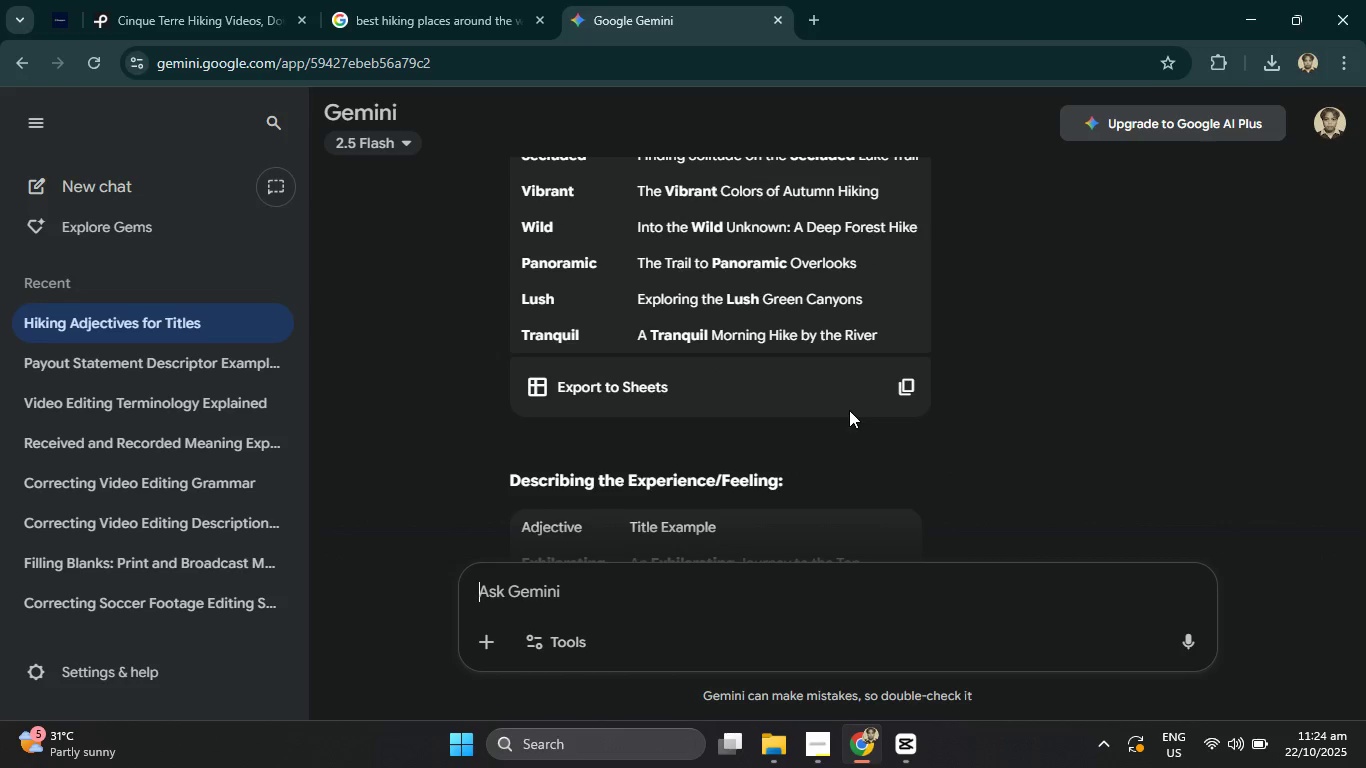 
scroll: coordinate [849, 410], scroll_direction: down, amount: 9.0
 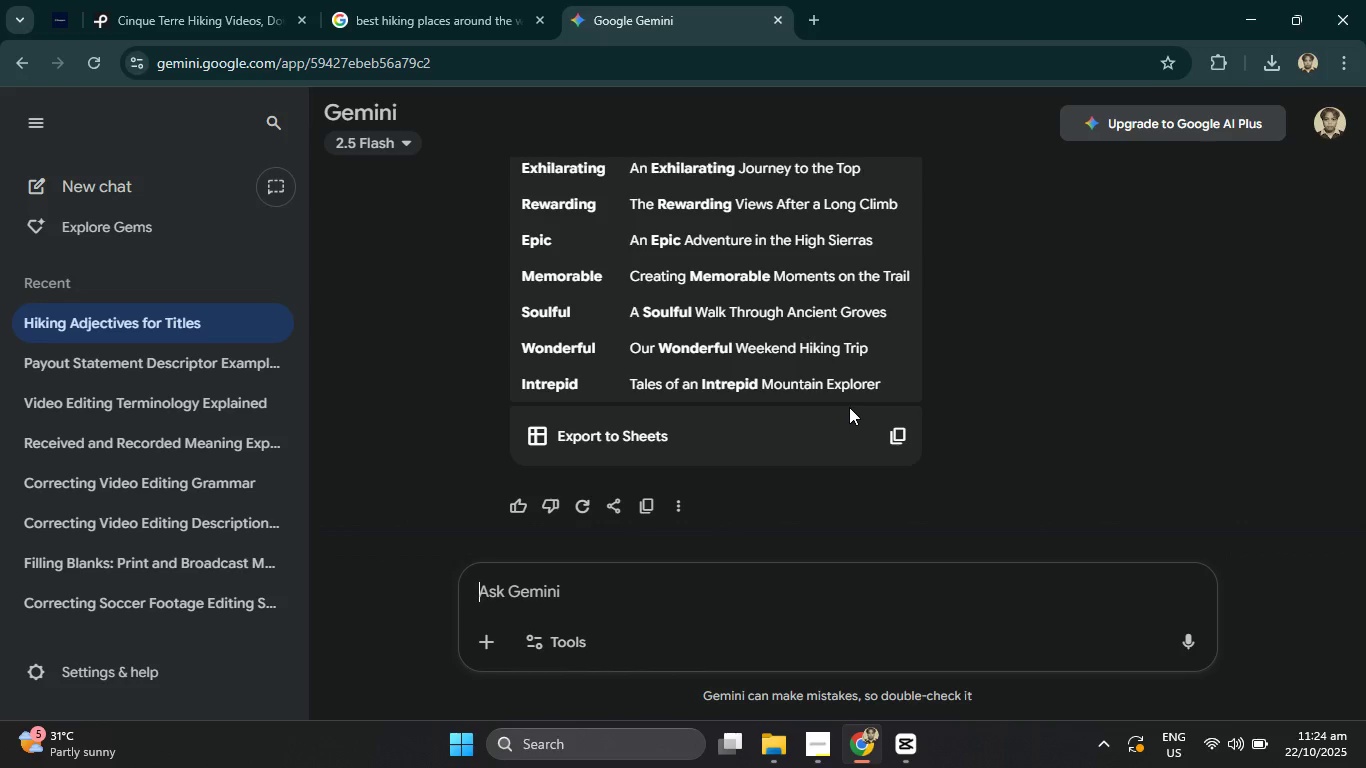 
scroll: coordinate [849, 407], scroll_direction: up, amount: 7.0
 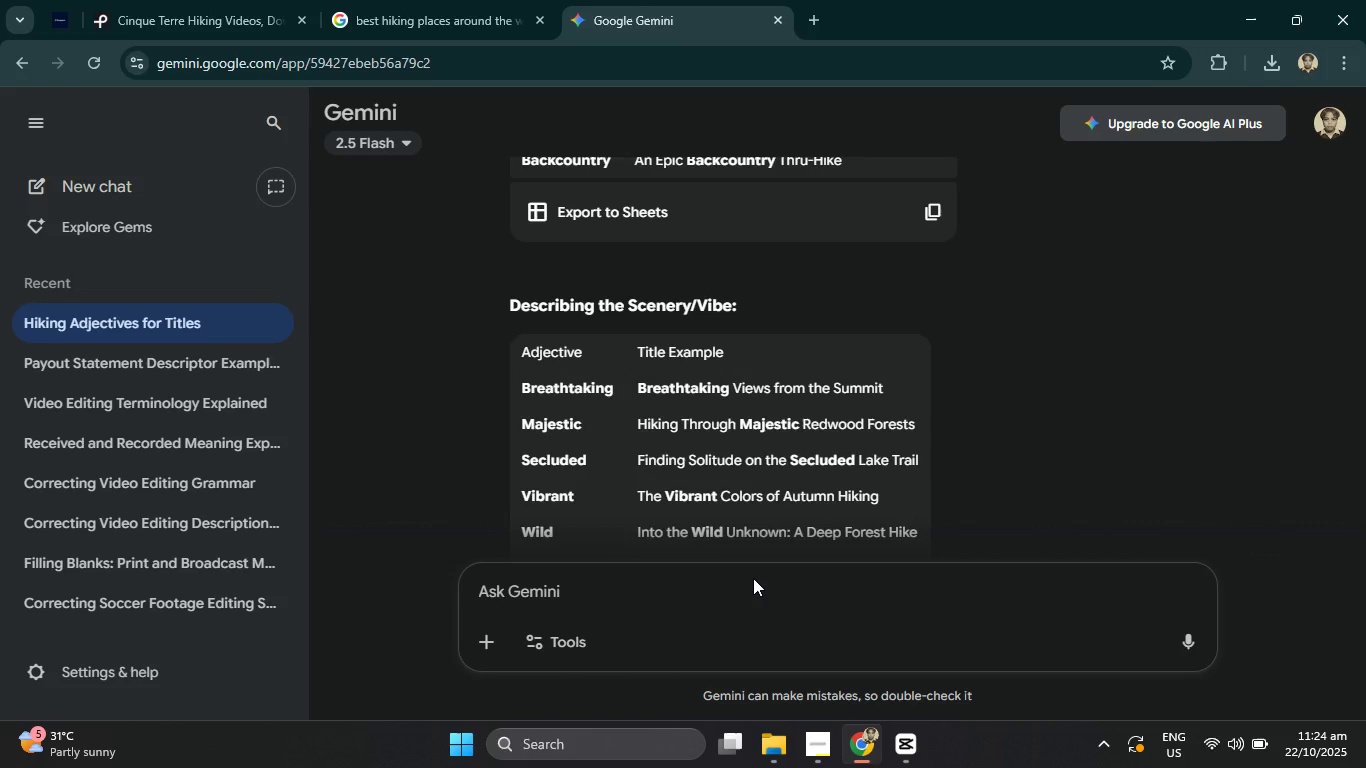 
type(tagline)
 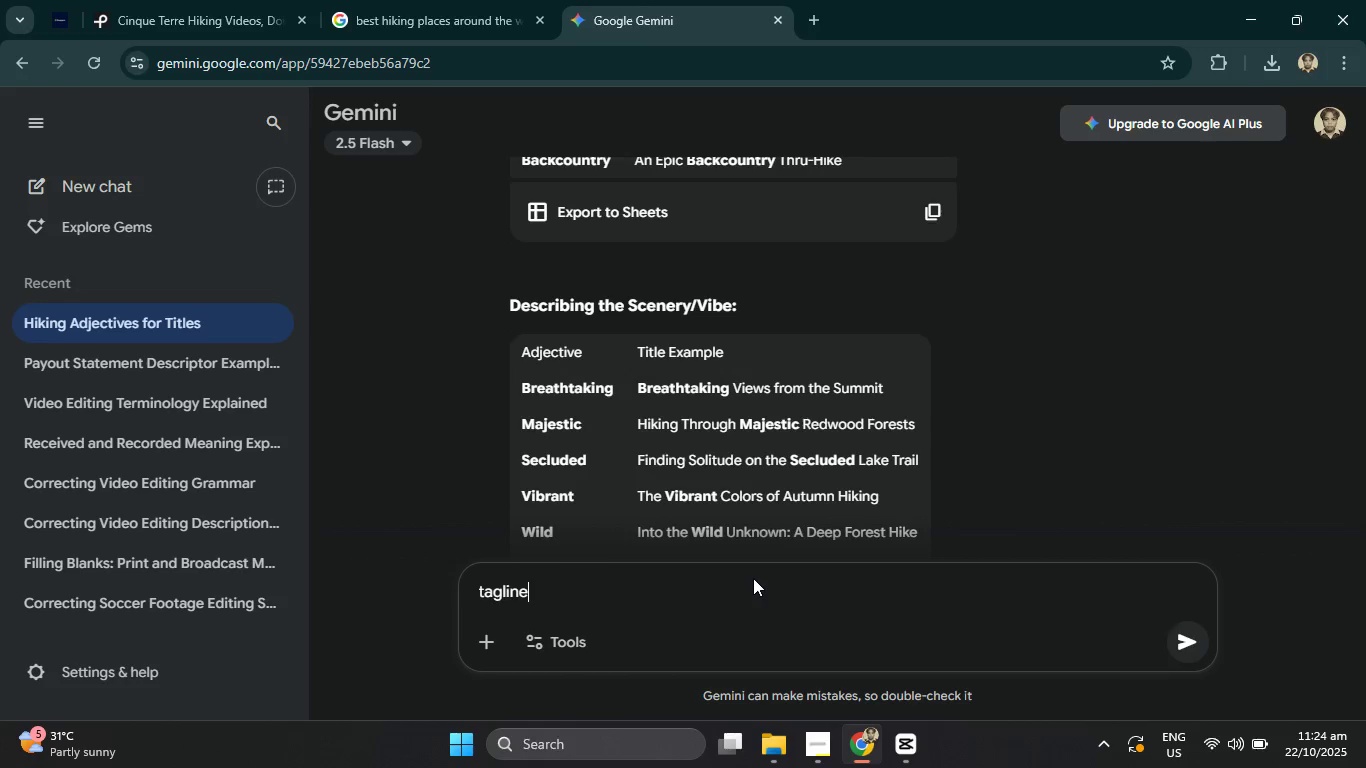 
key(Enter)
 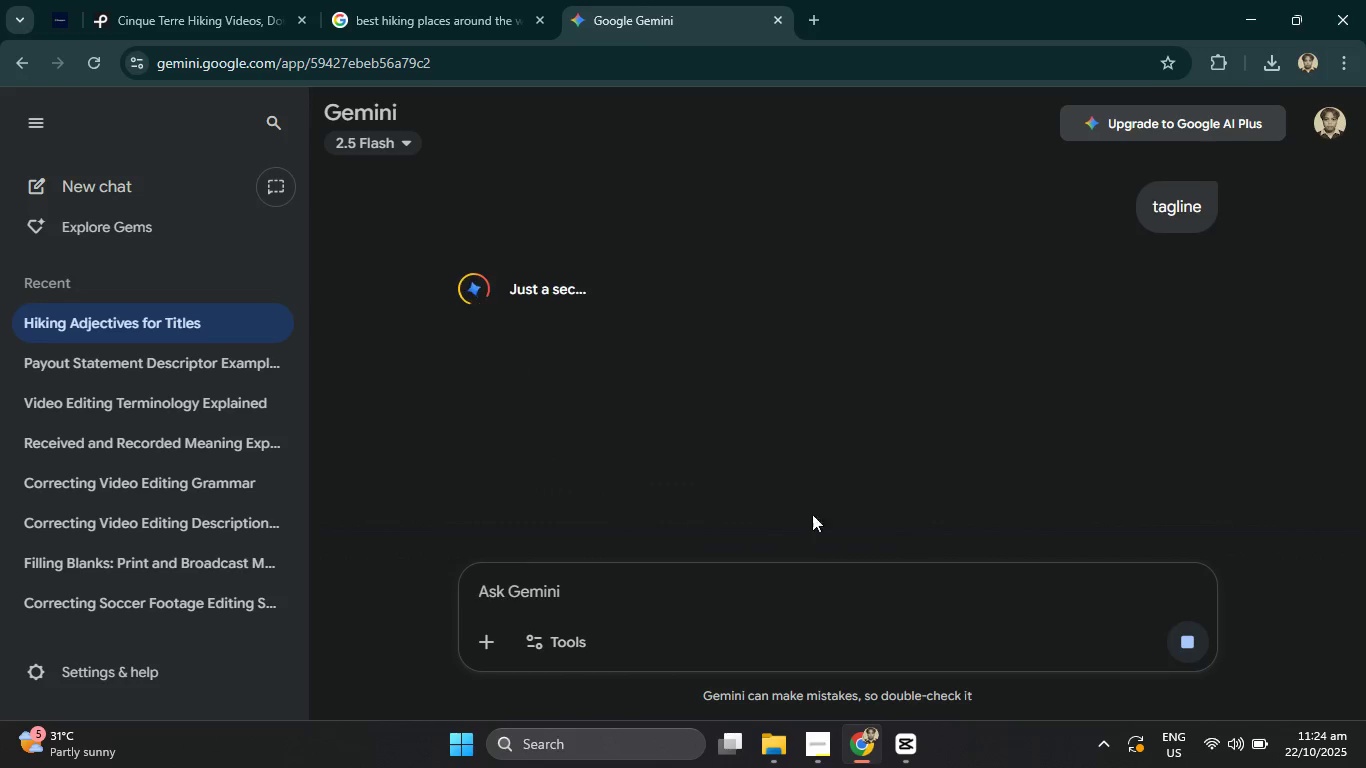 
scroll: coordinate [808, 451], scroll_direction: up, amount: 5.0
 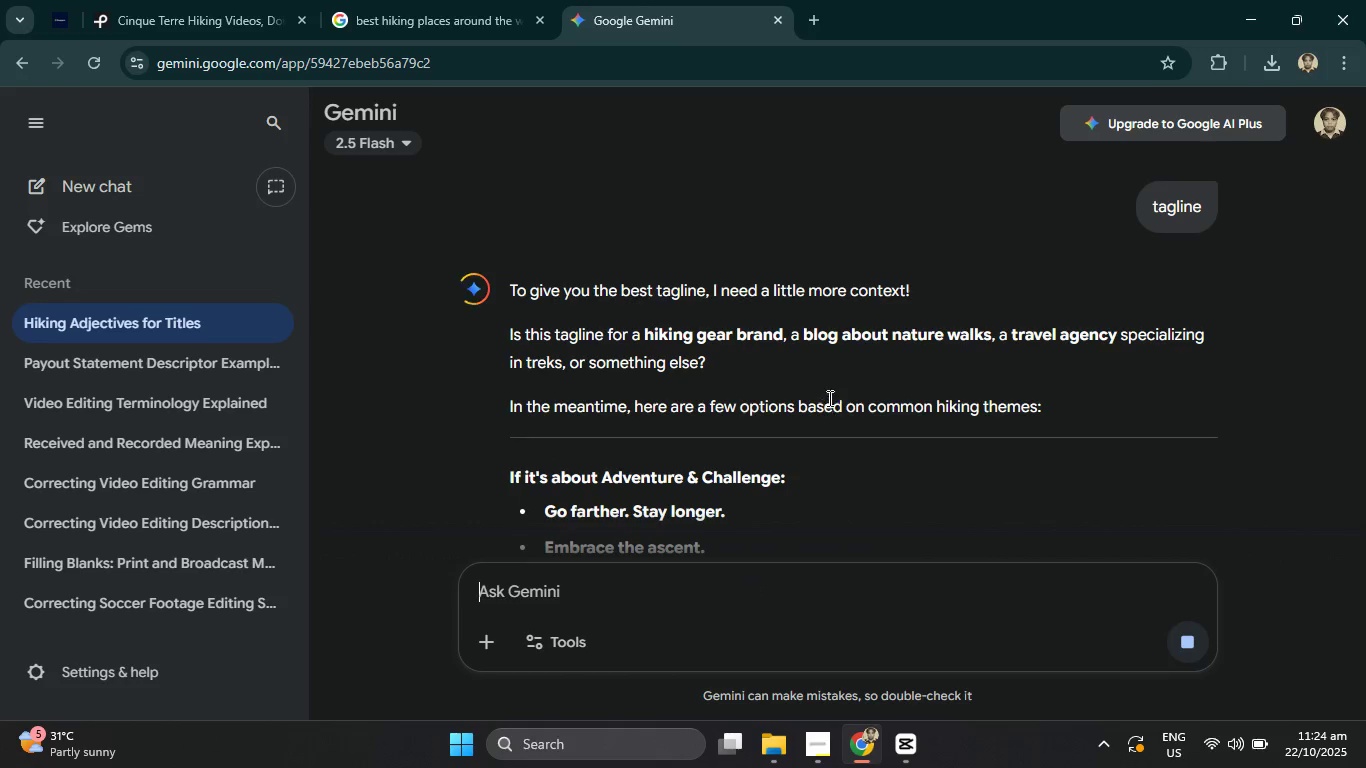 
scroll: coordinate [832, 390], scroll_direction: down, amount: 2.0
 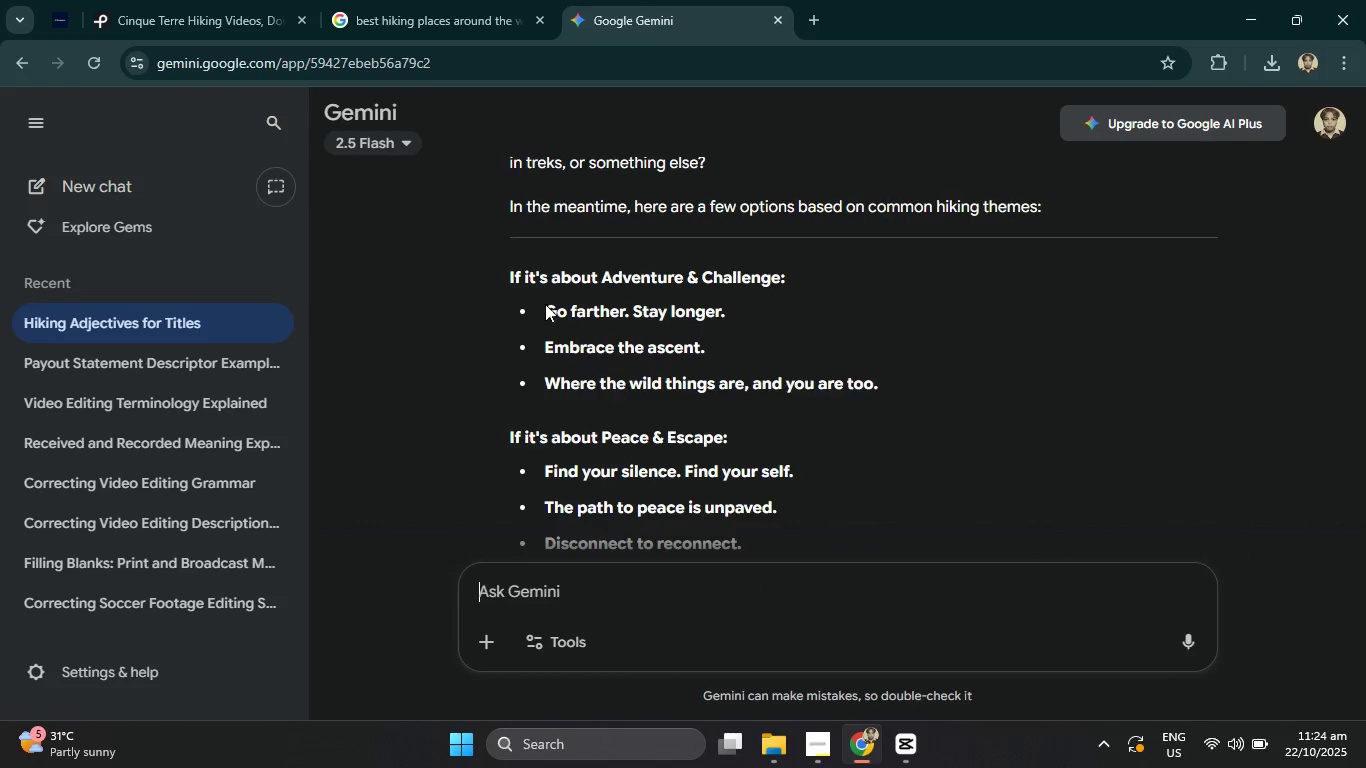 
left_click_drag(start_coordinate=[547, 309], to_coordinate=[734, 312])
 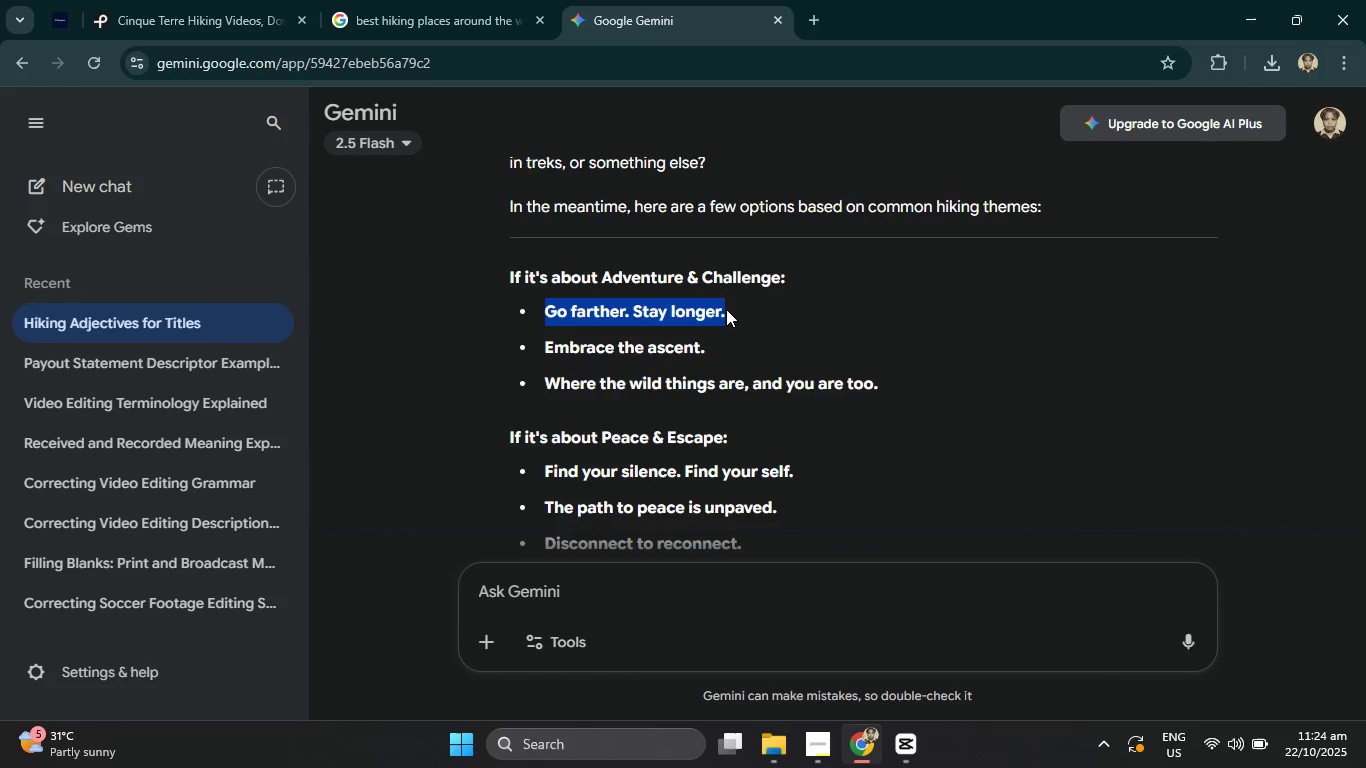 
key(Control+C)
 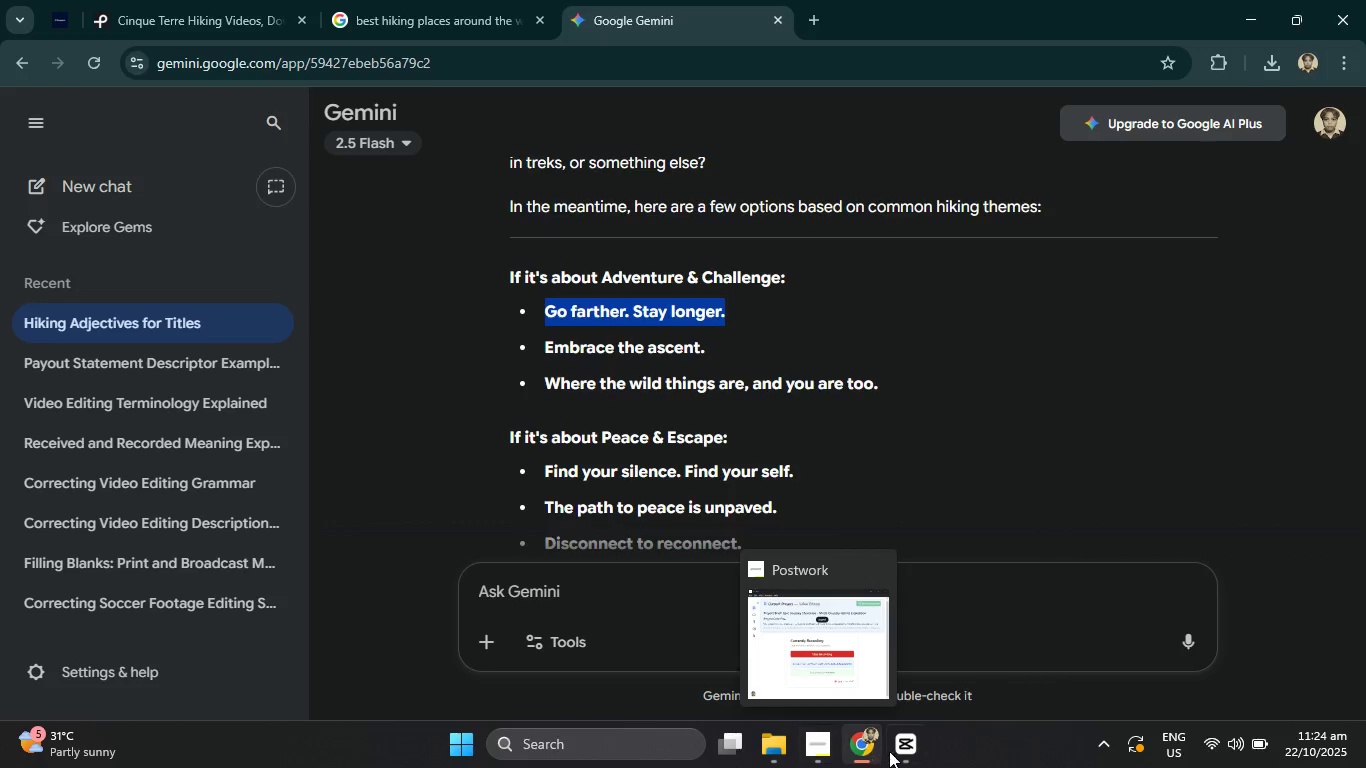 
left_click([896, 751])
 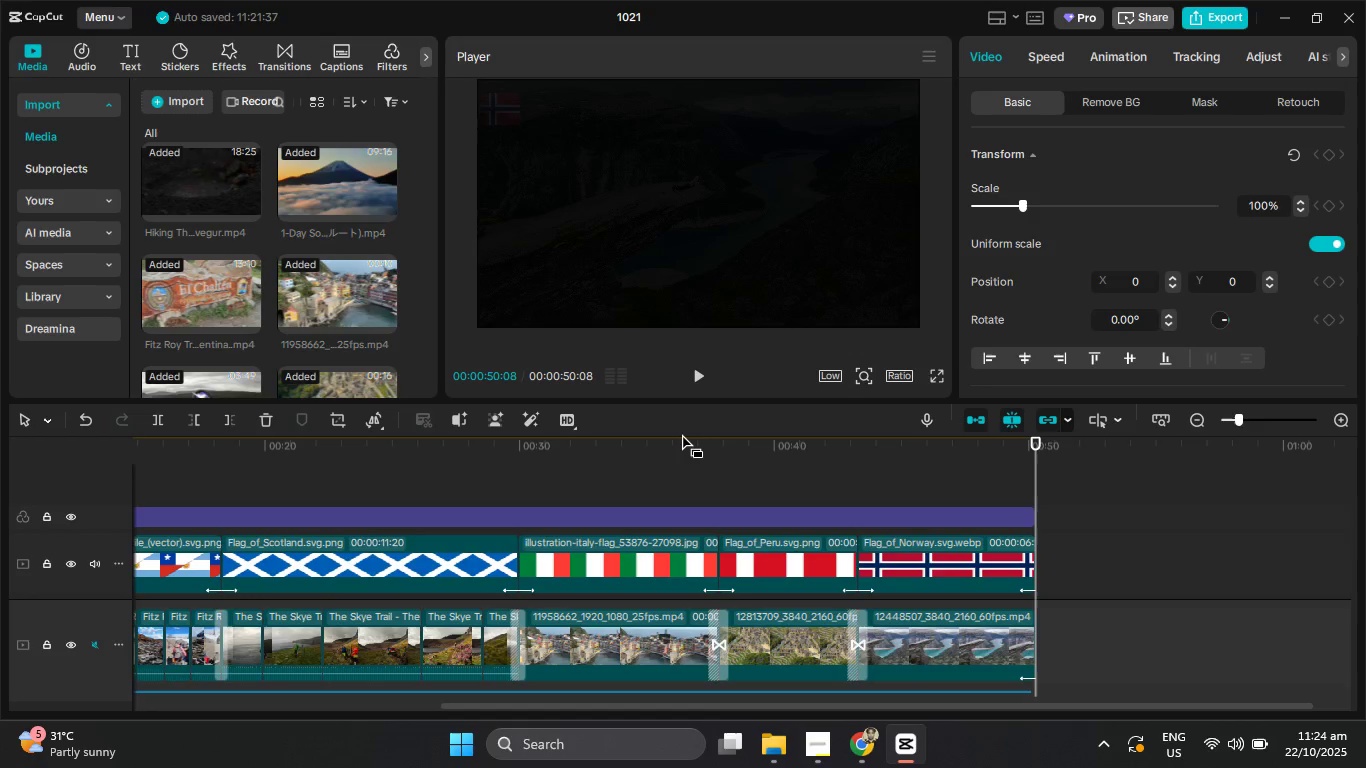 
left_click_drag(start_coordinate=[678, 445], to_coordinate=[0, 423])
 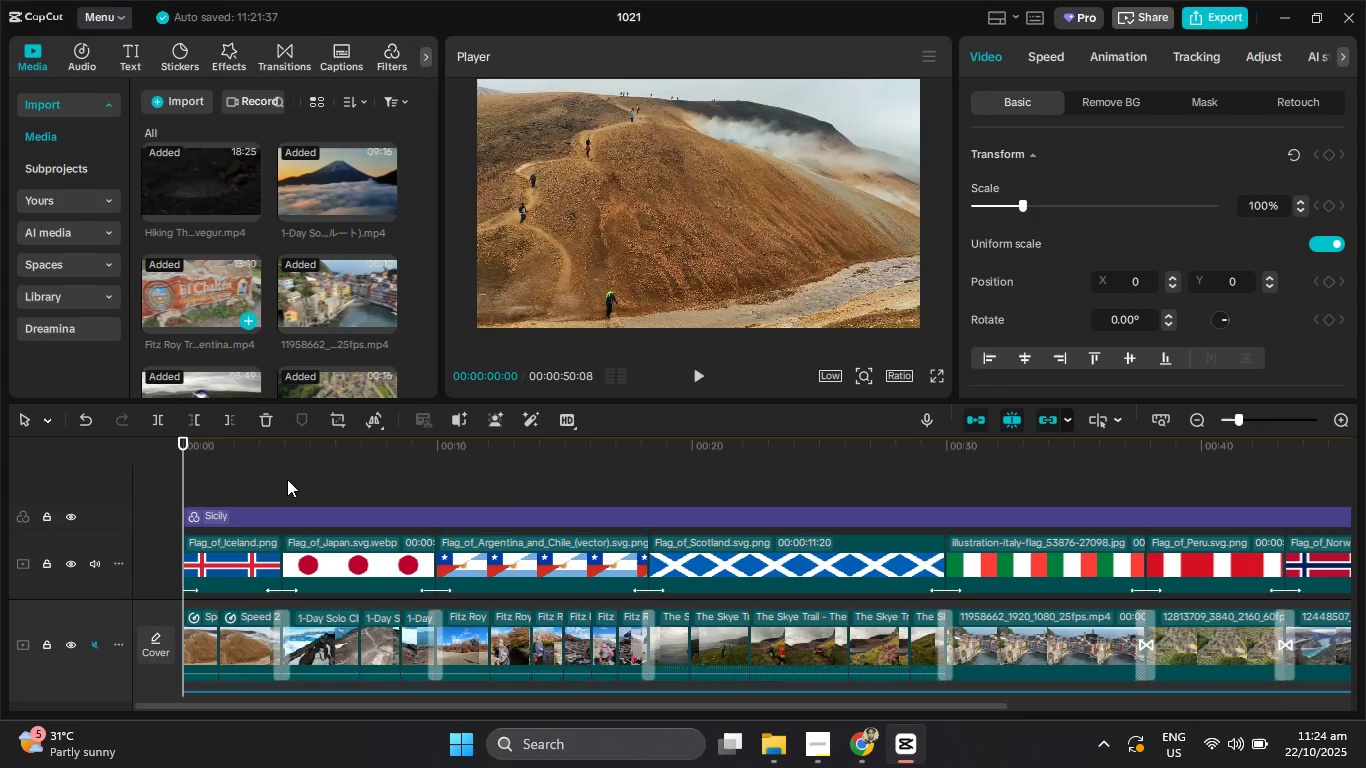 
scroll: coordinate [305, 510], scroll_direction: down, amount: 4.0
 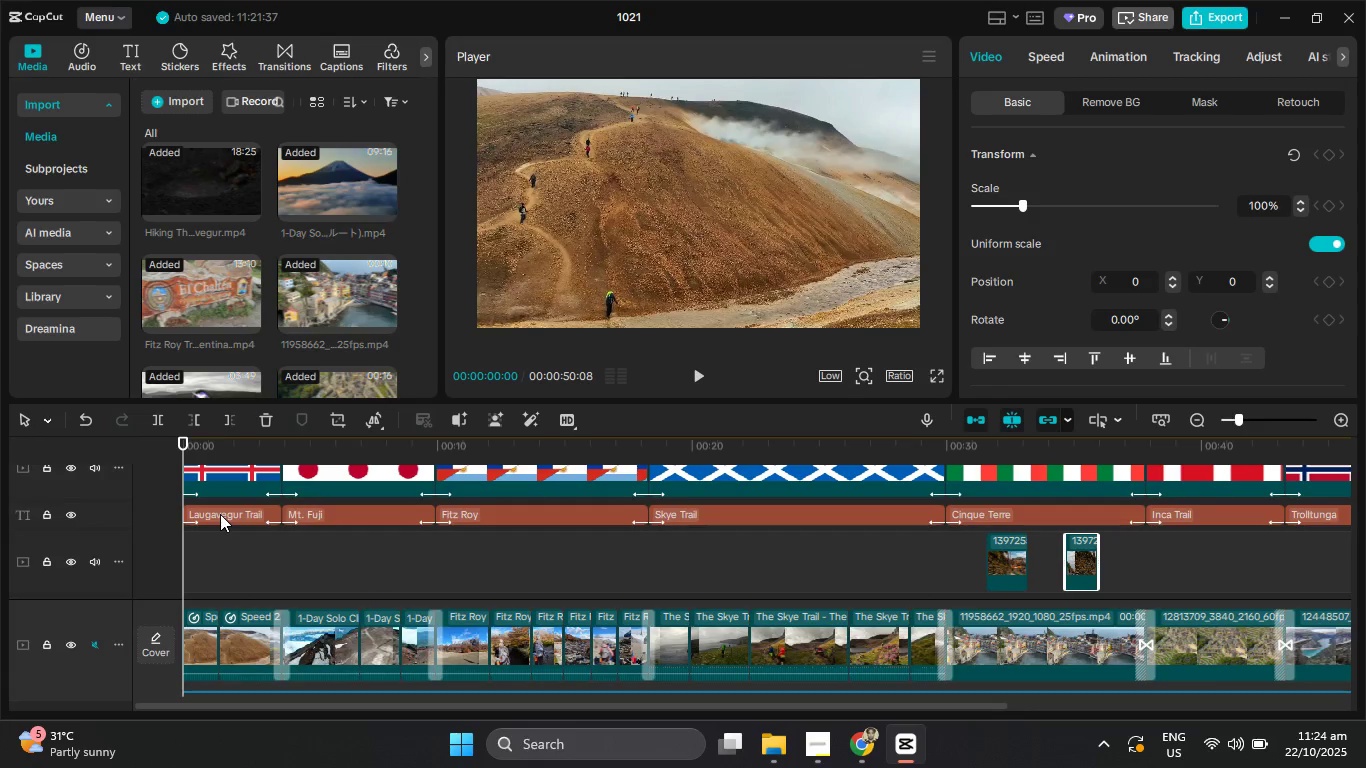 
left_click([220, 514])
 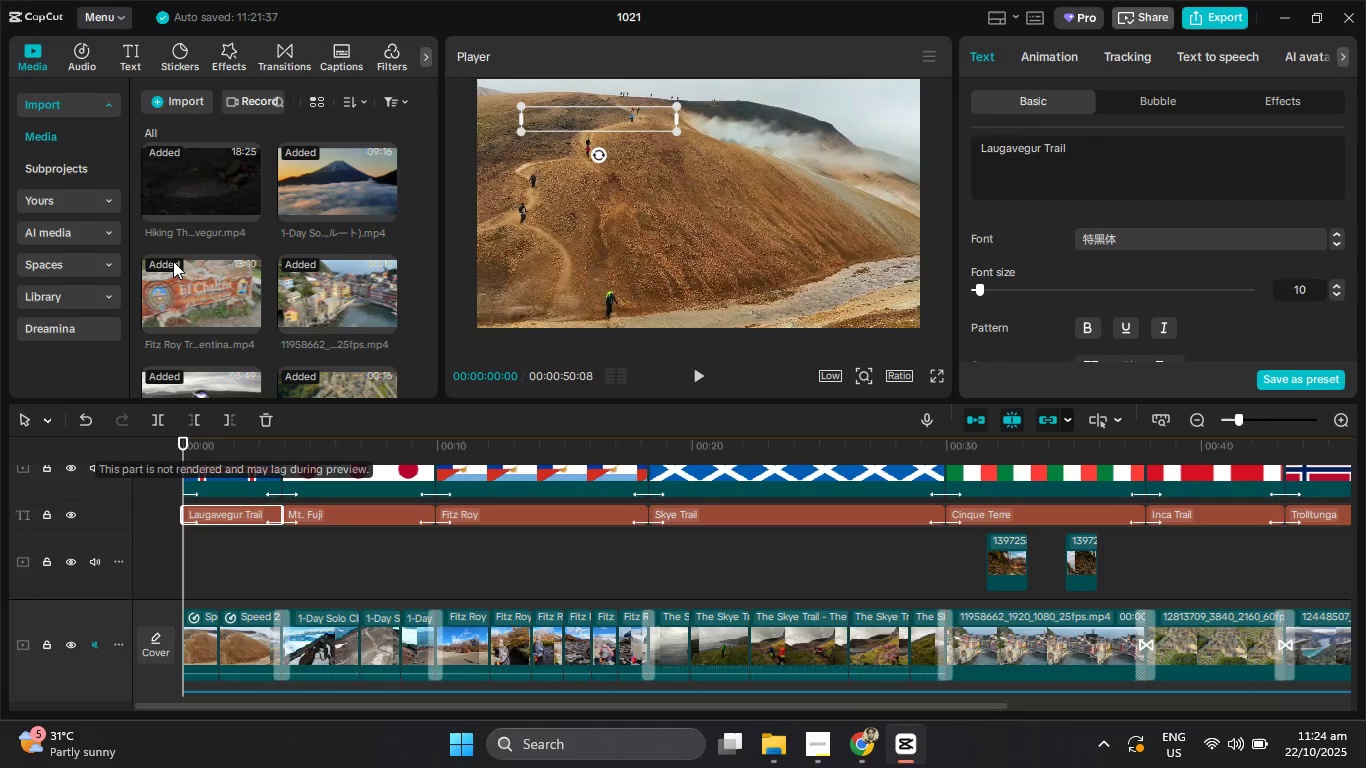 
left_click([132, 50])
 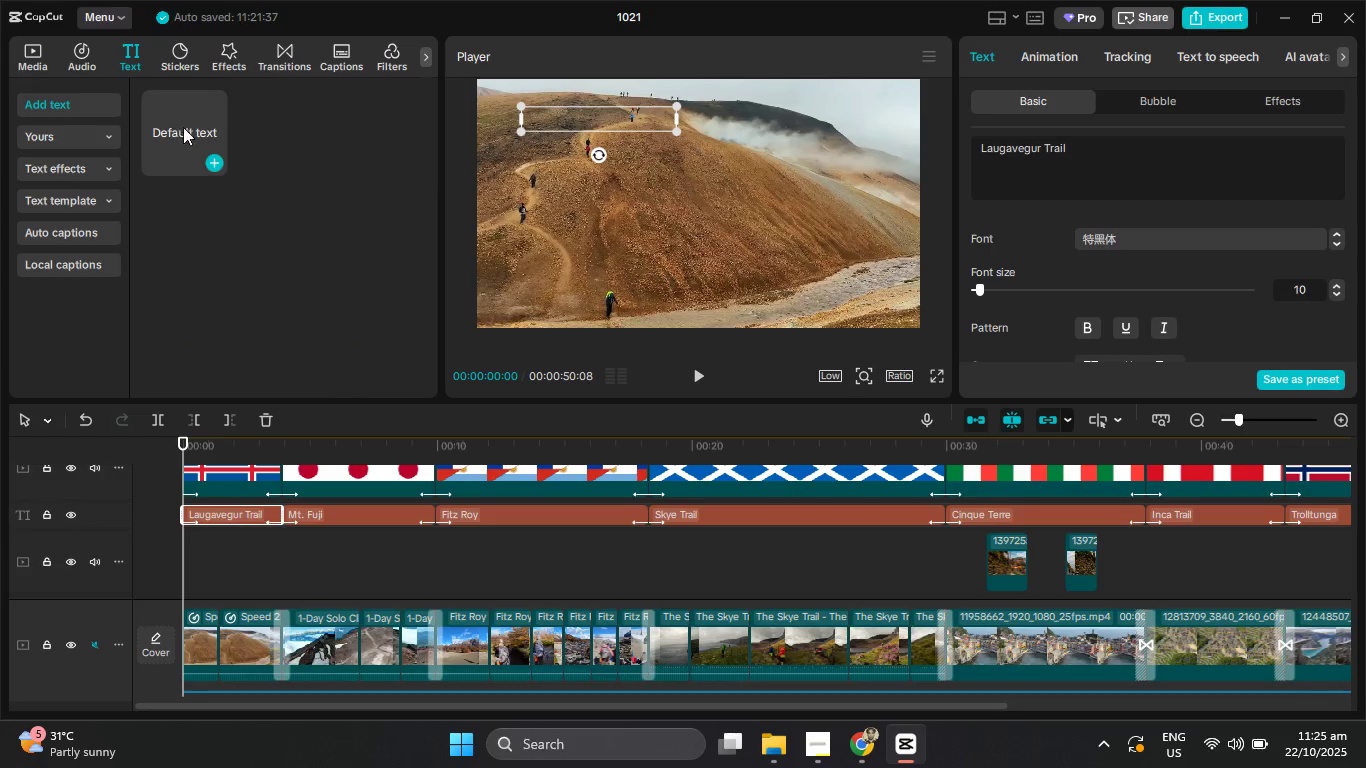 
left_click([213, 165])
 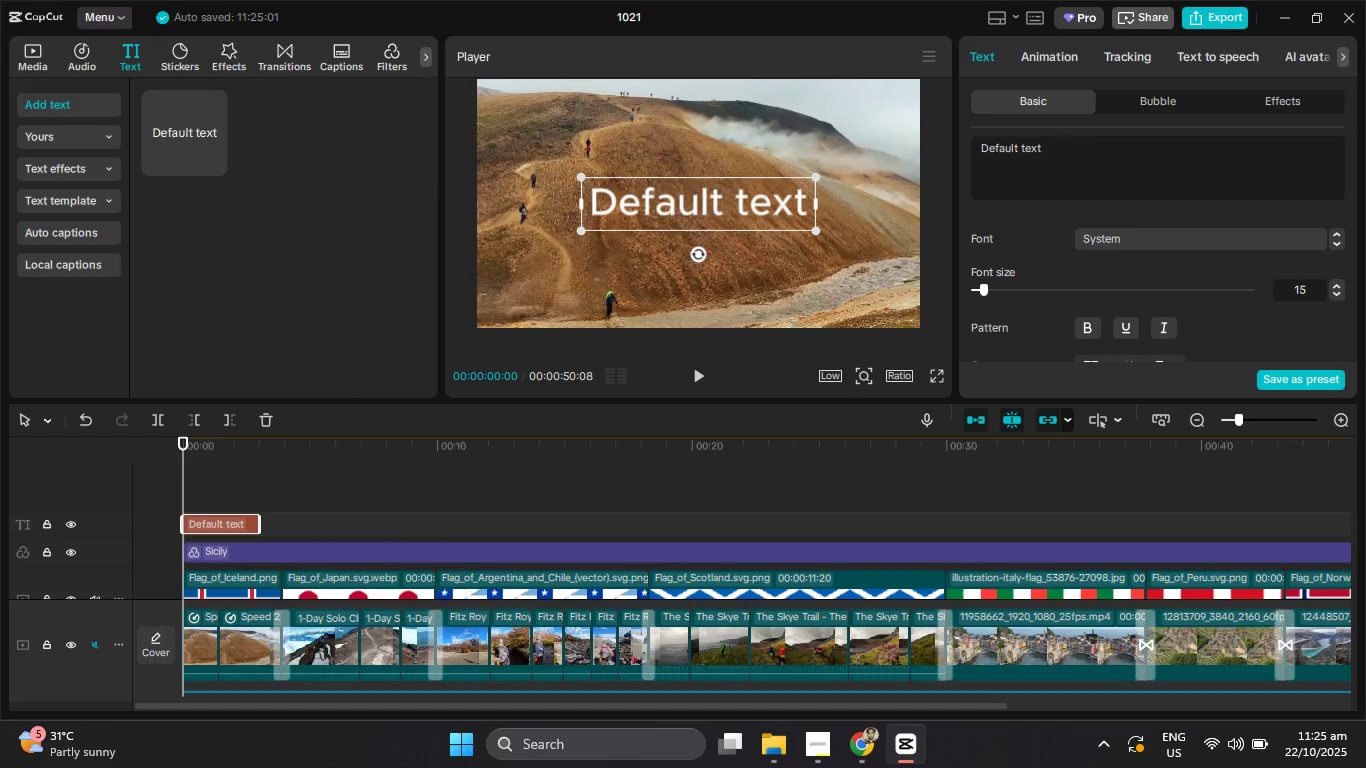 
left_click_drag(start_coordinate=[1119, 154], to_coordinate=[962, 143])
 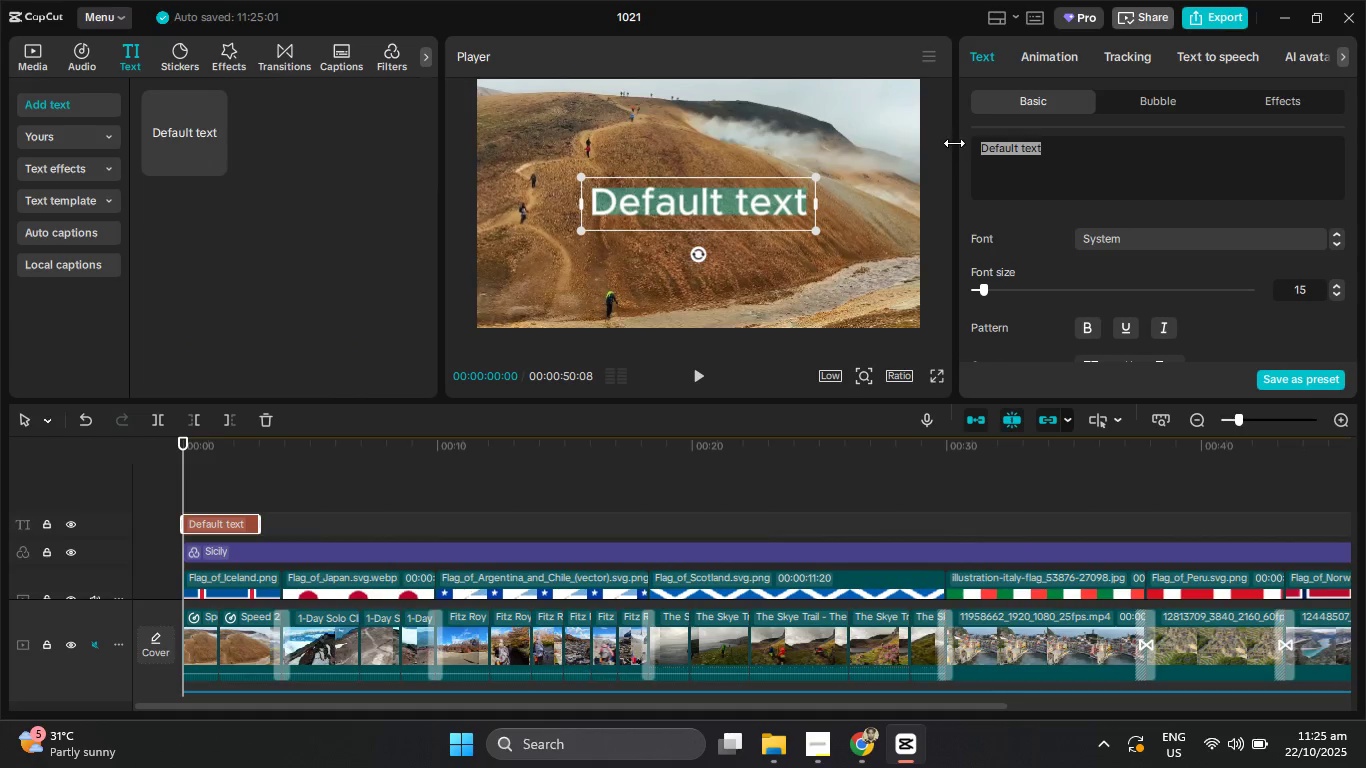 
key(Control+V)
 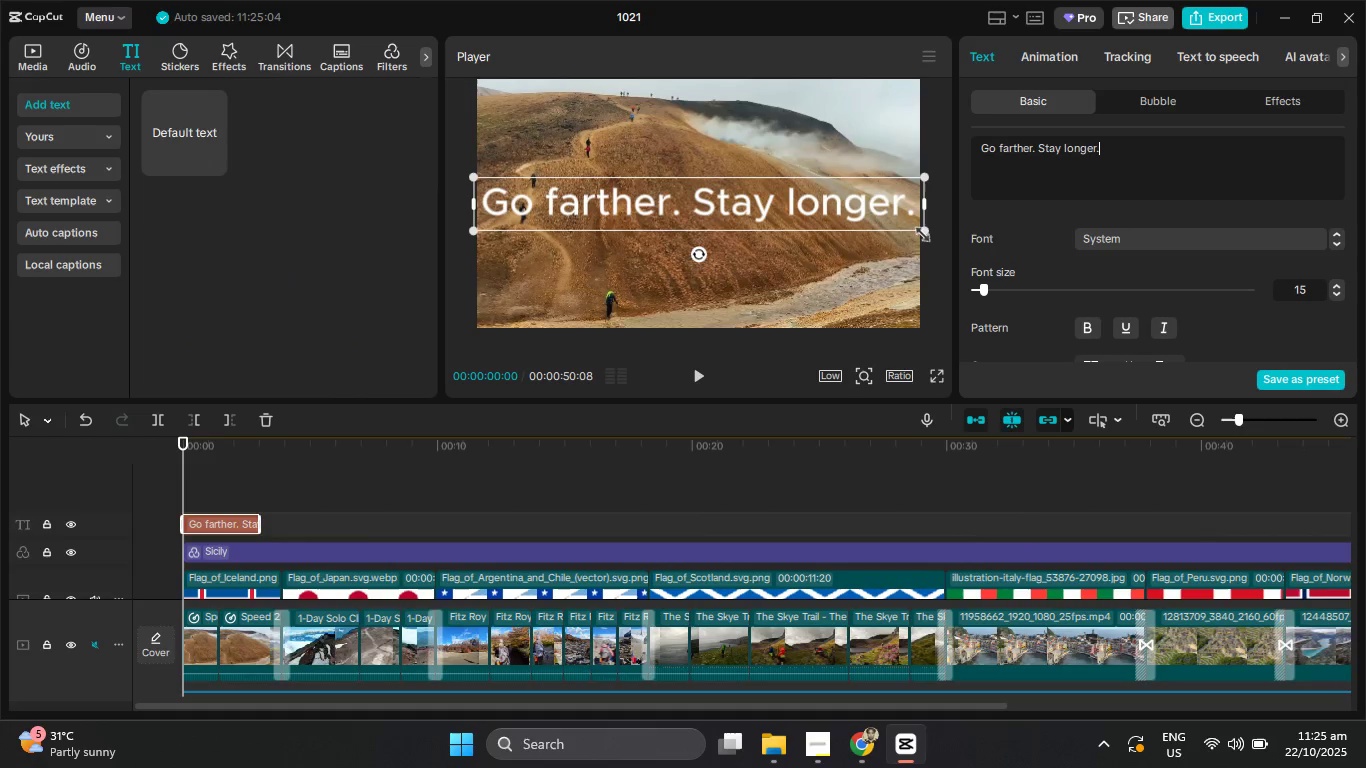 
left_click_drag(start_coordinate=[918, 228], to_coordinate=[817, 203])
 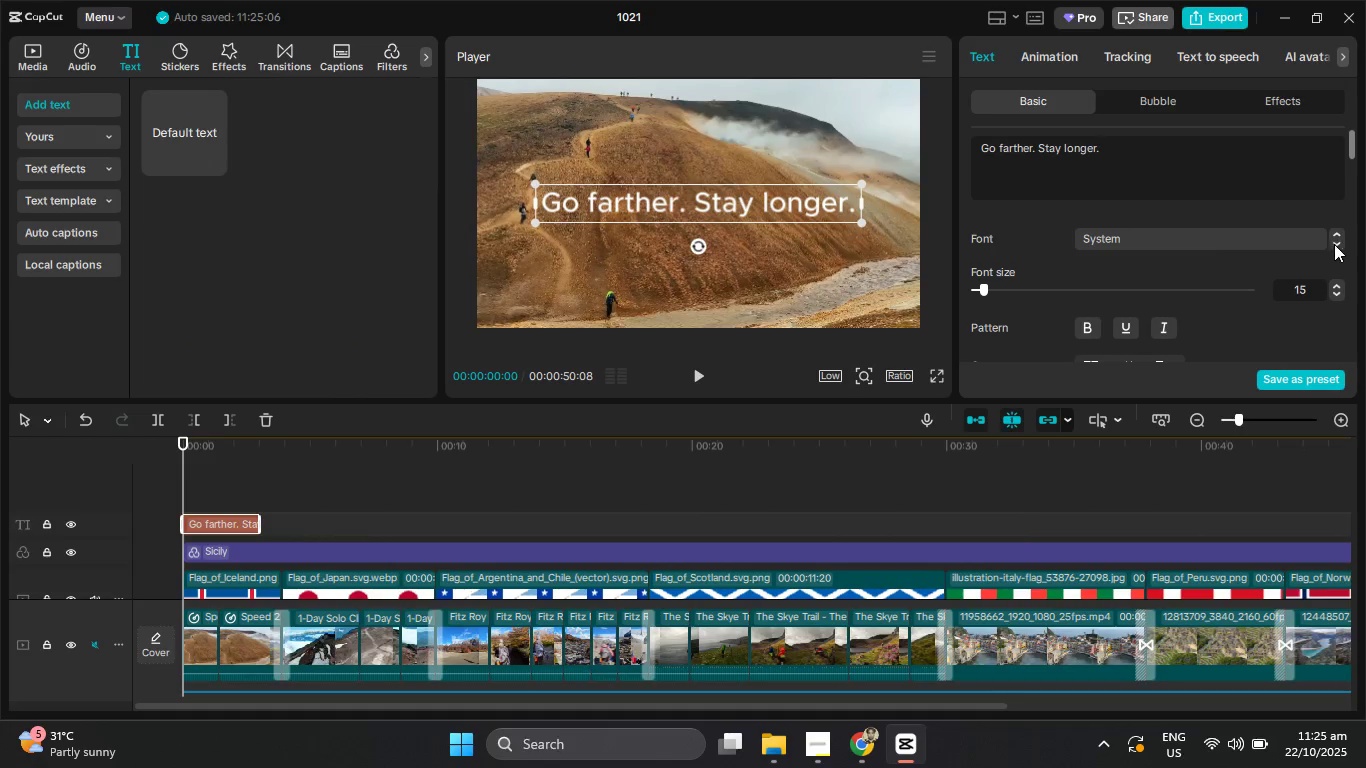 
left_click([1337, 244])
 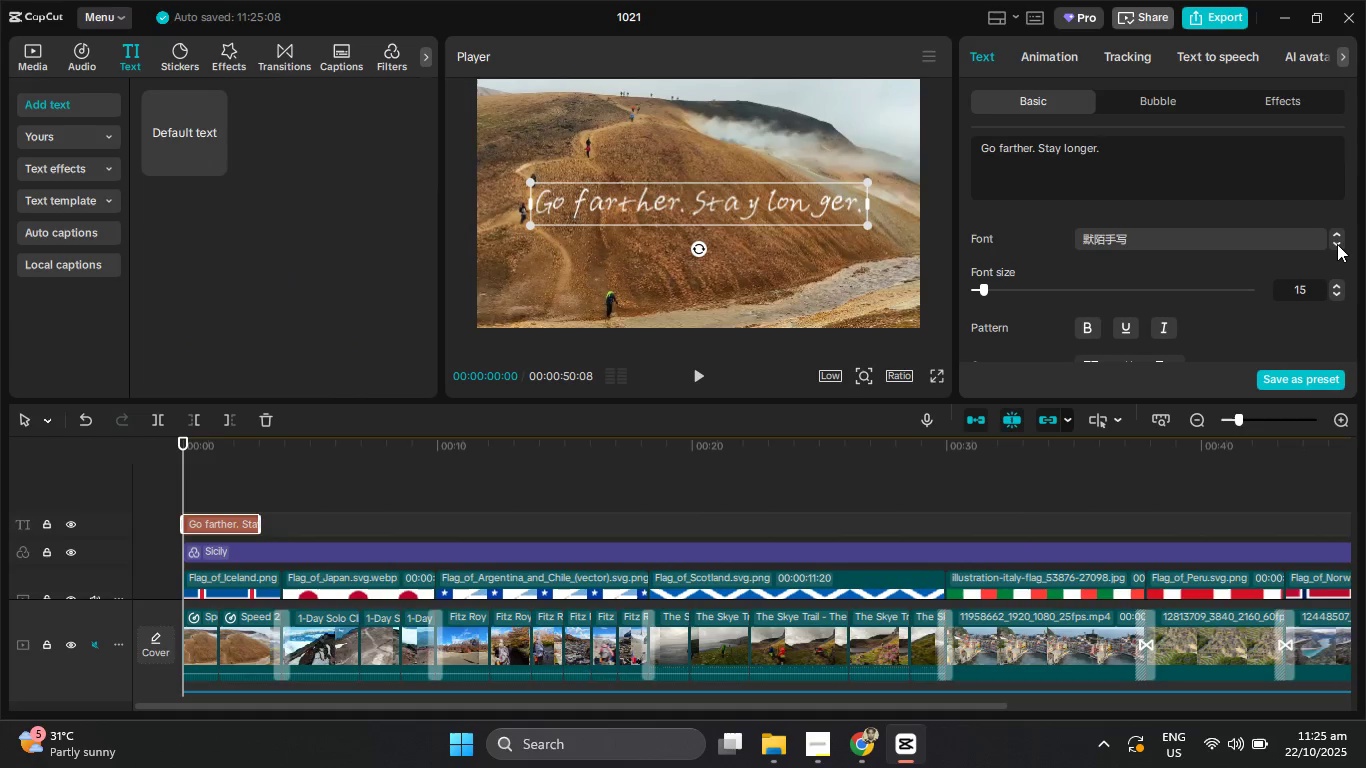 
left_click([1337, 244])
 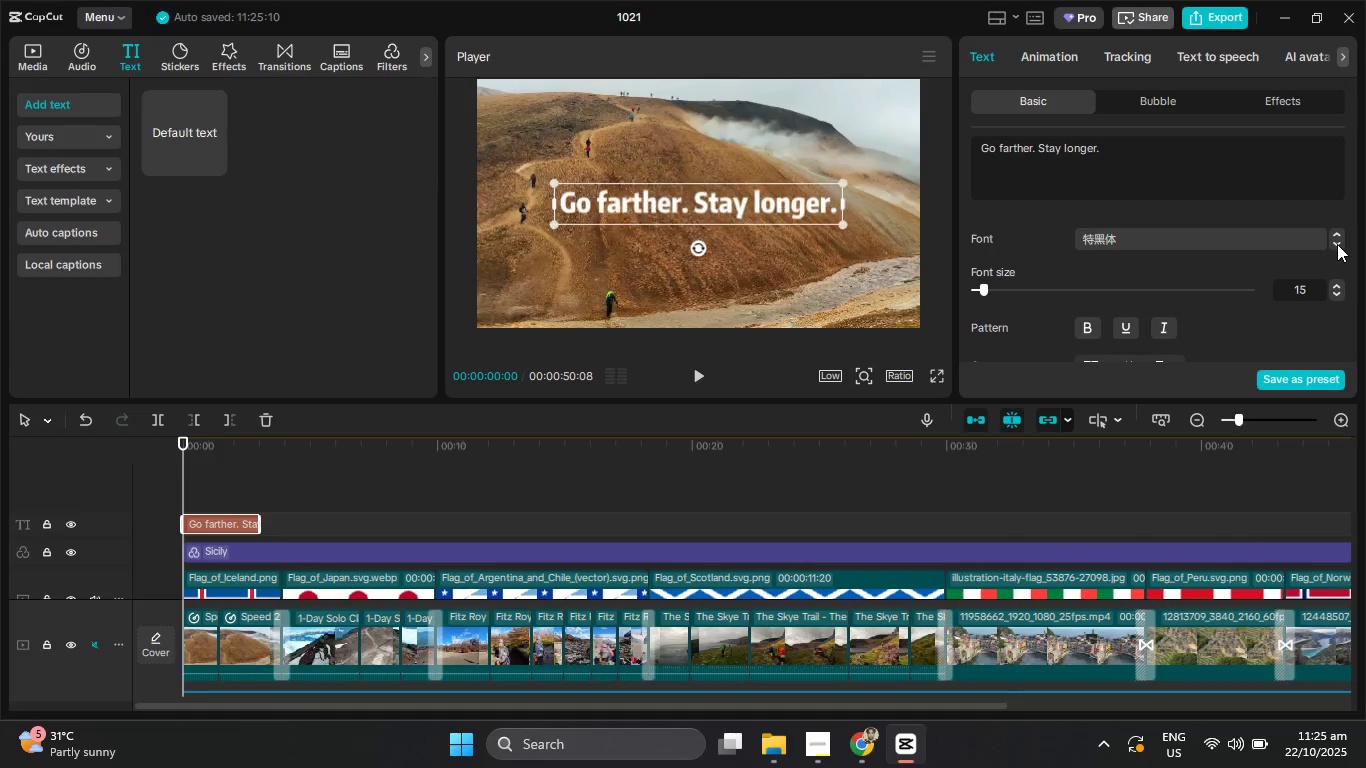 
double_click([1337, 244])
 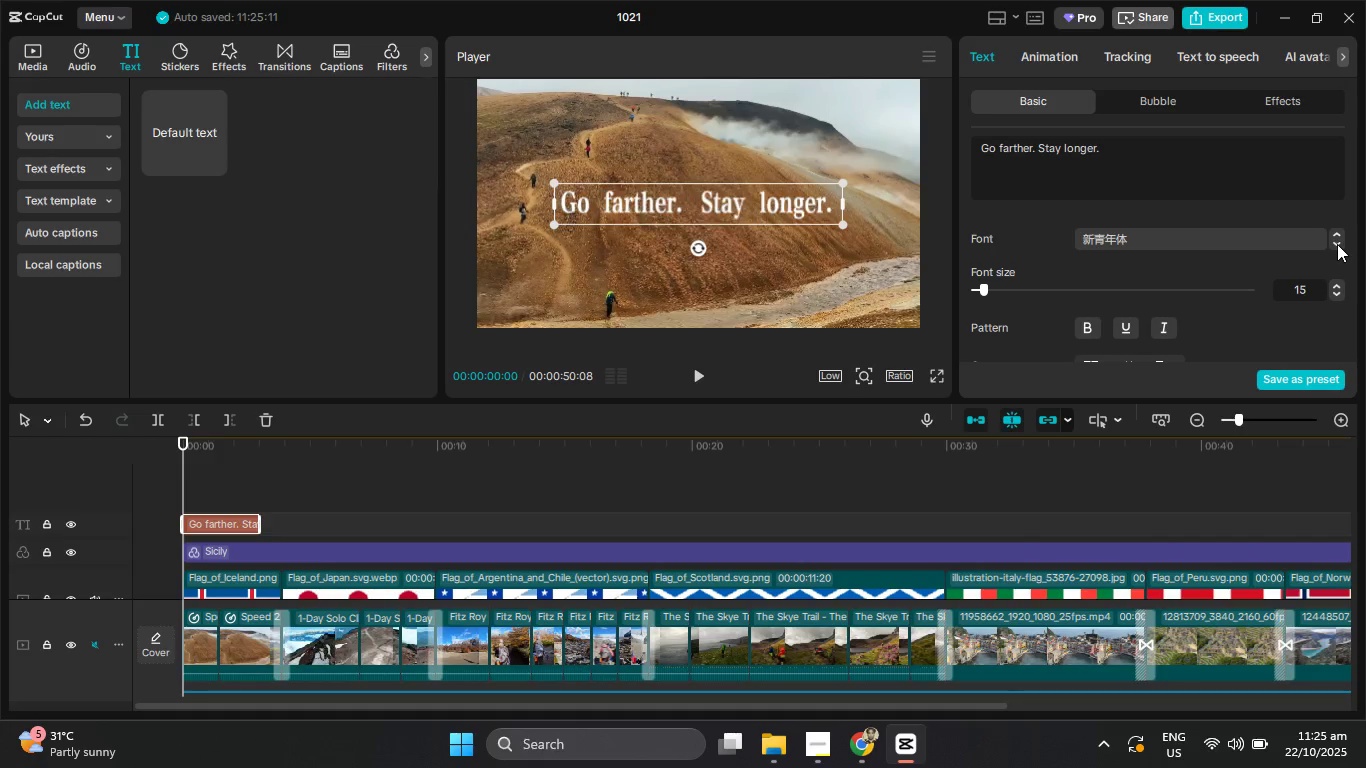 
triple_click([1337, 244])
 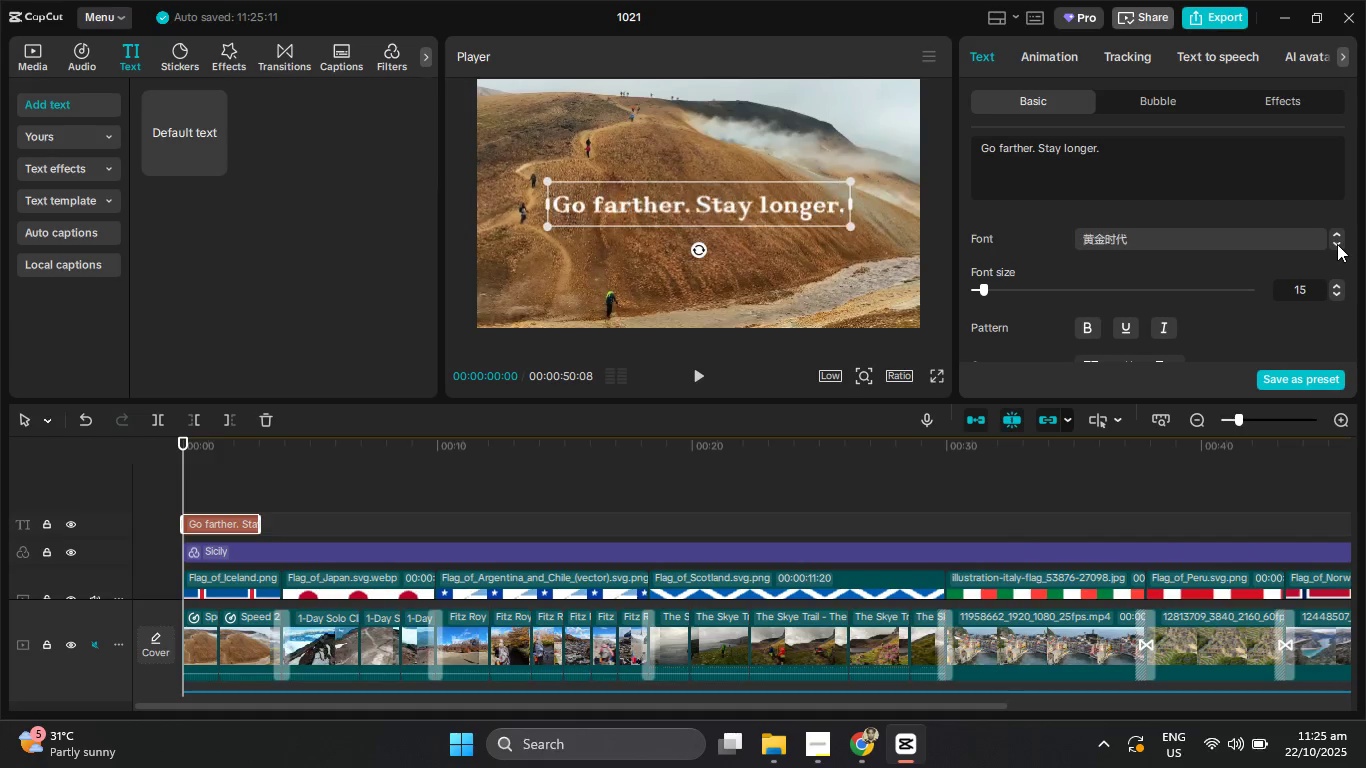 
triple_click([1337, 244])
 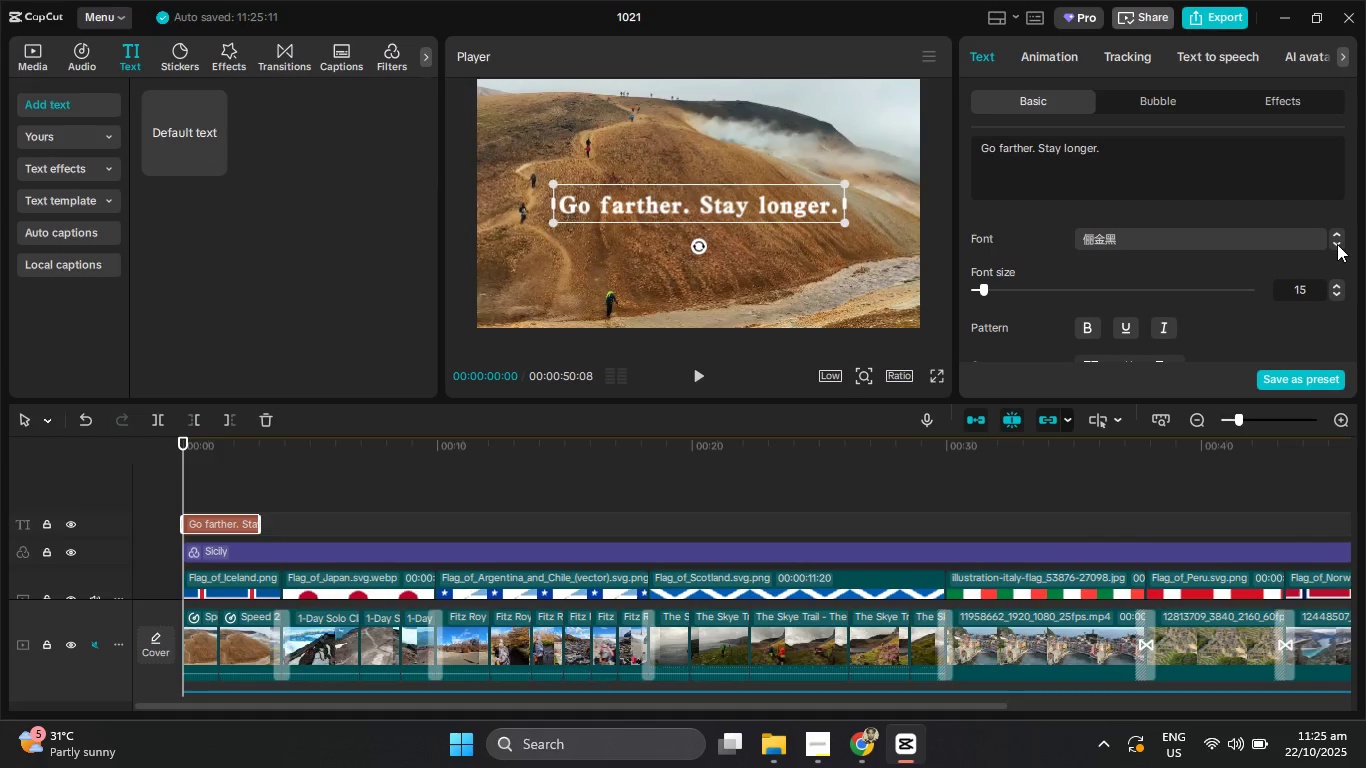 
triple_click([1337, 244])
 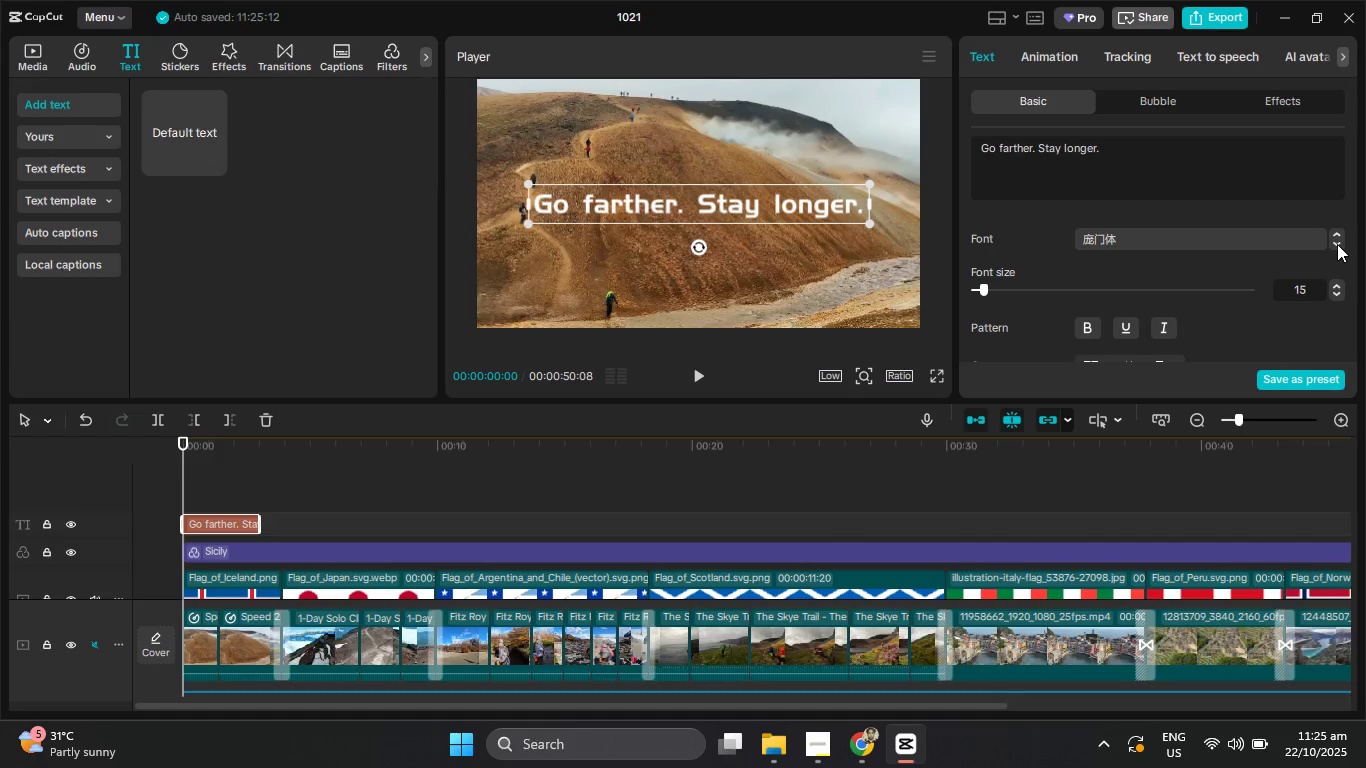 
left_click([1337, 244])
 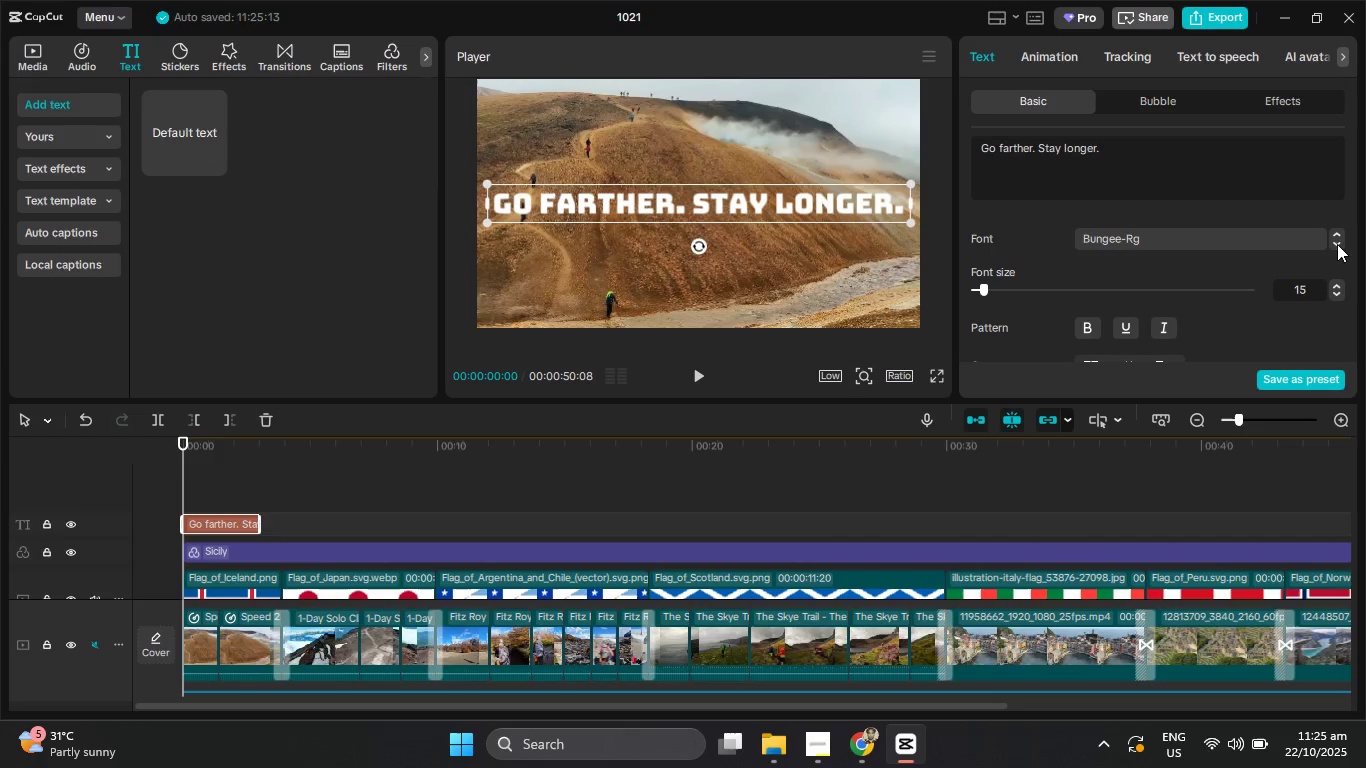 
left_click([1337, 244])
 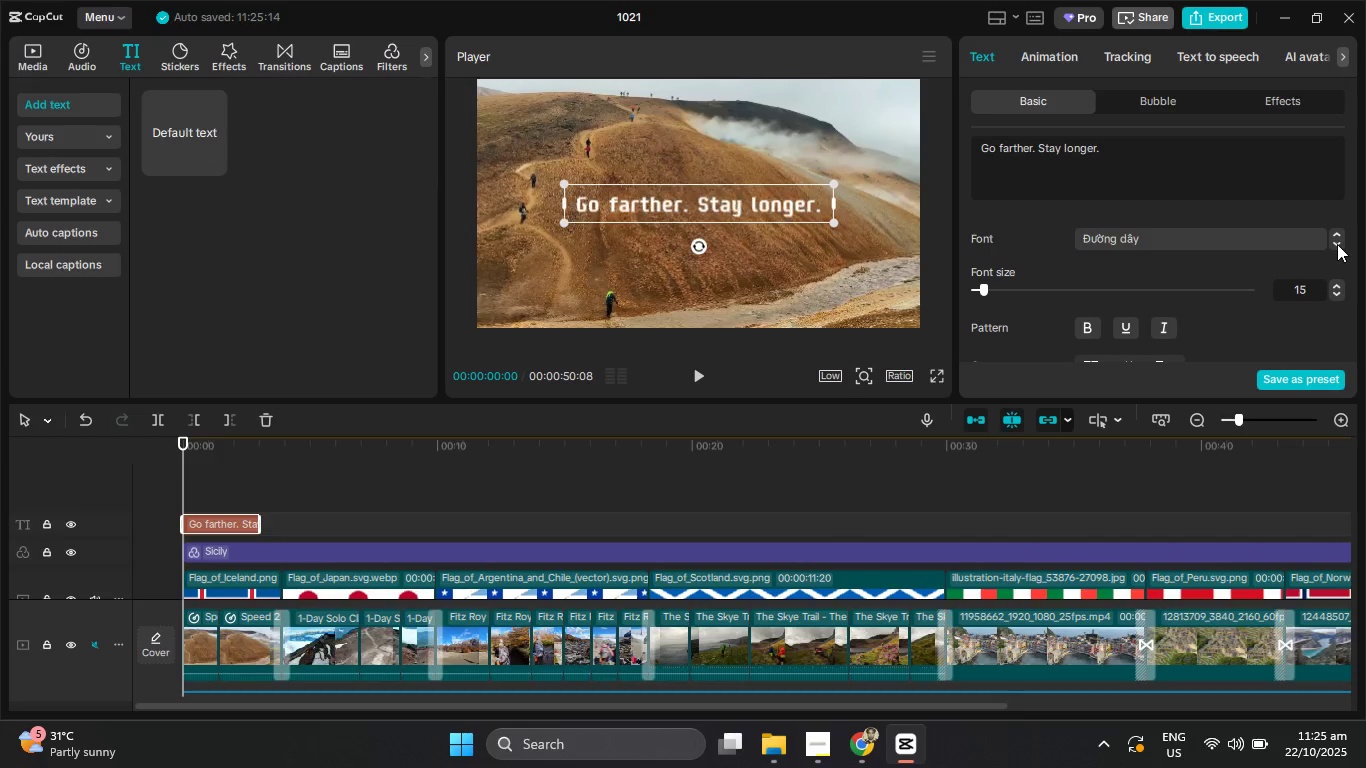 
double_click([1337, 244])
 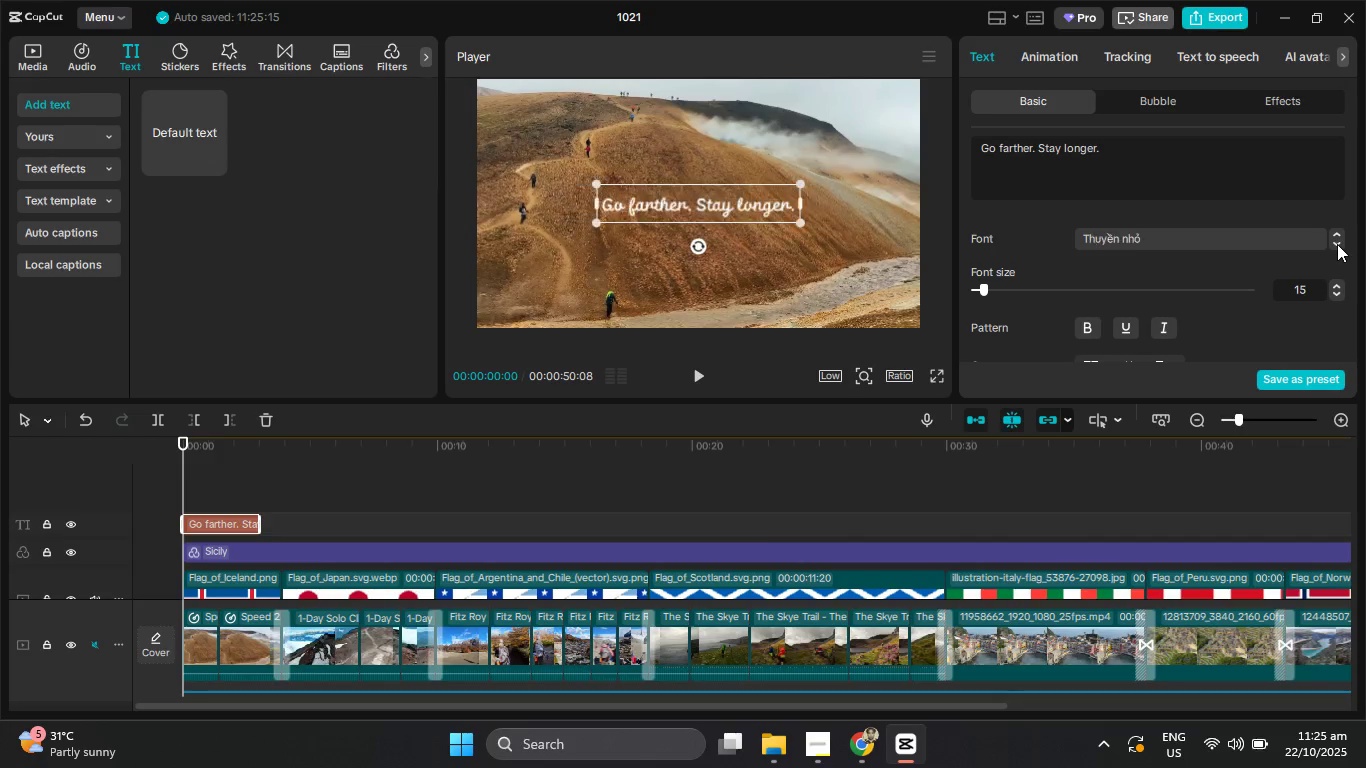 
triple_click([1337, 244])
 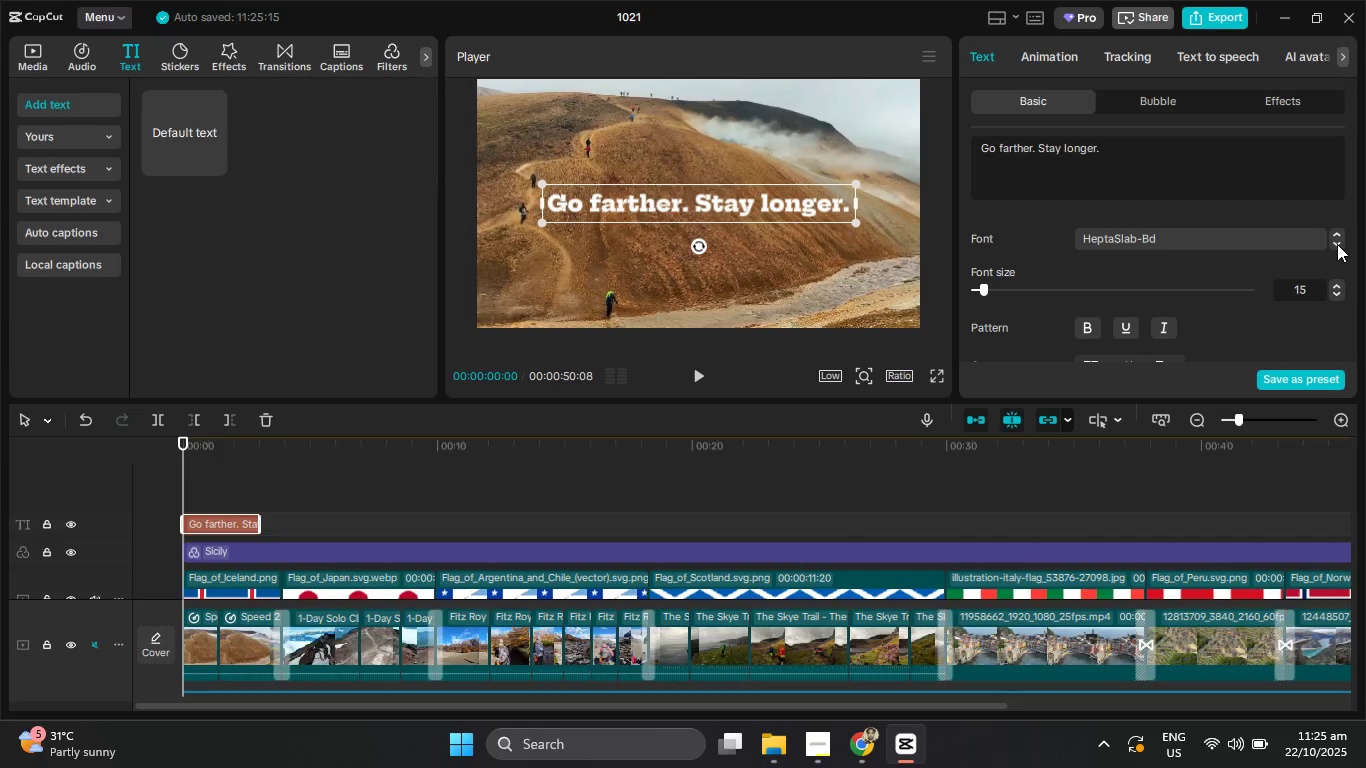 
triple_click([1337, 244])
 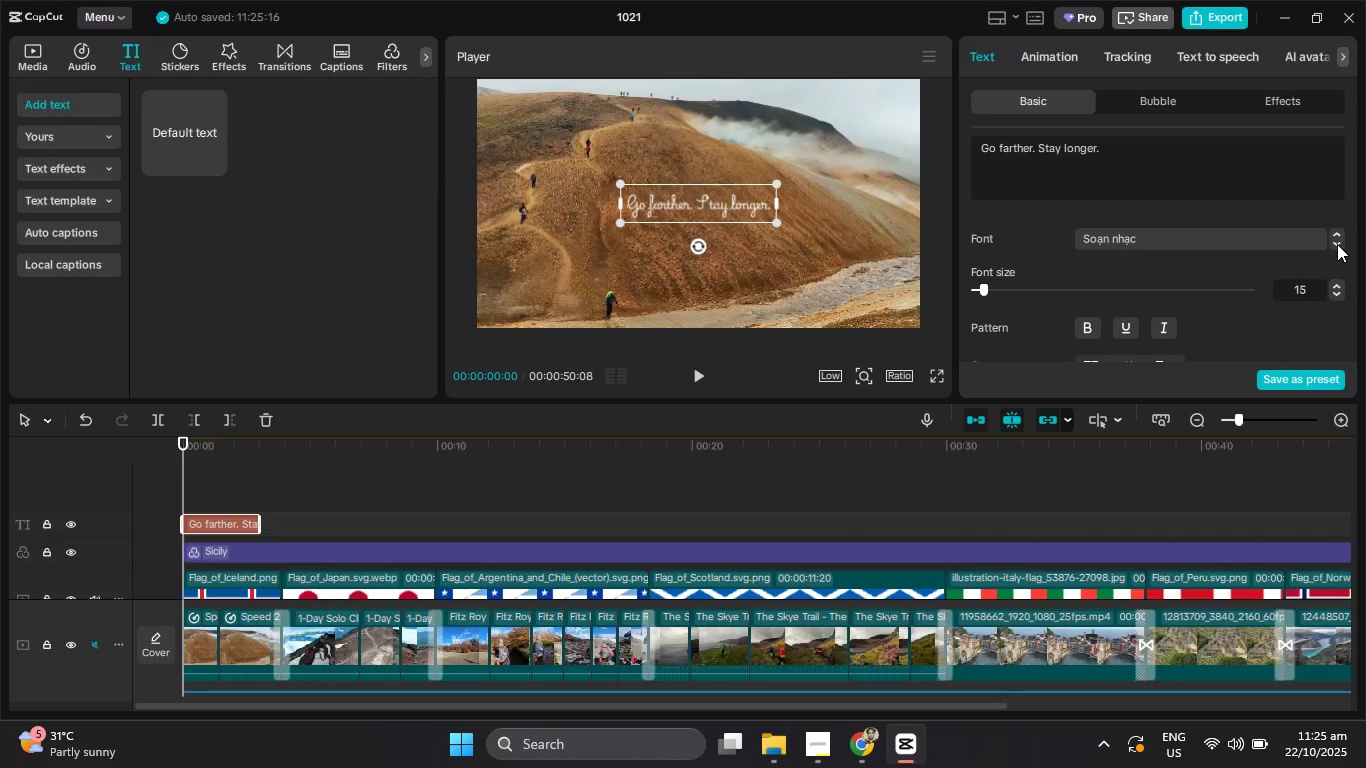 
left_click([1337, 244])
 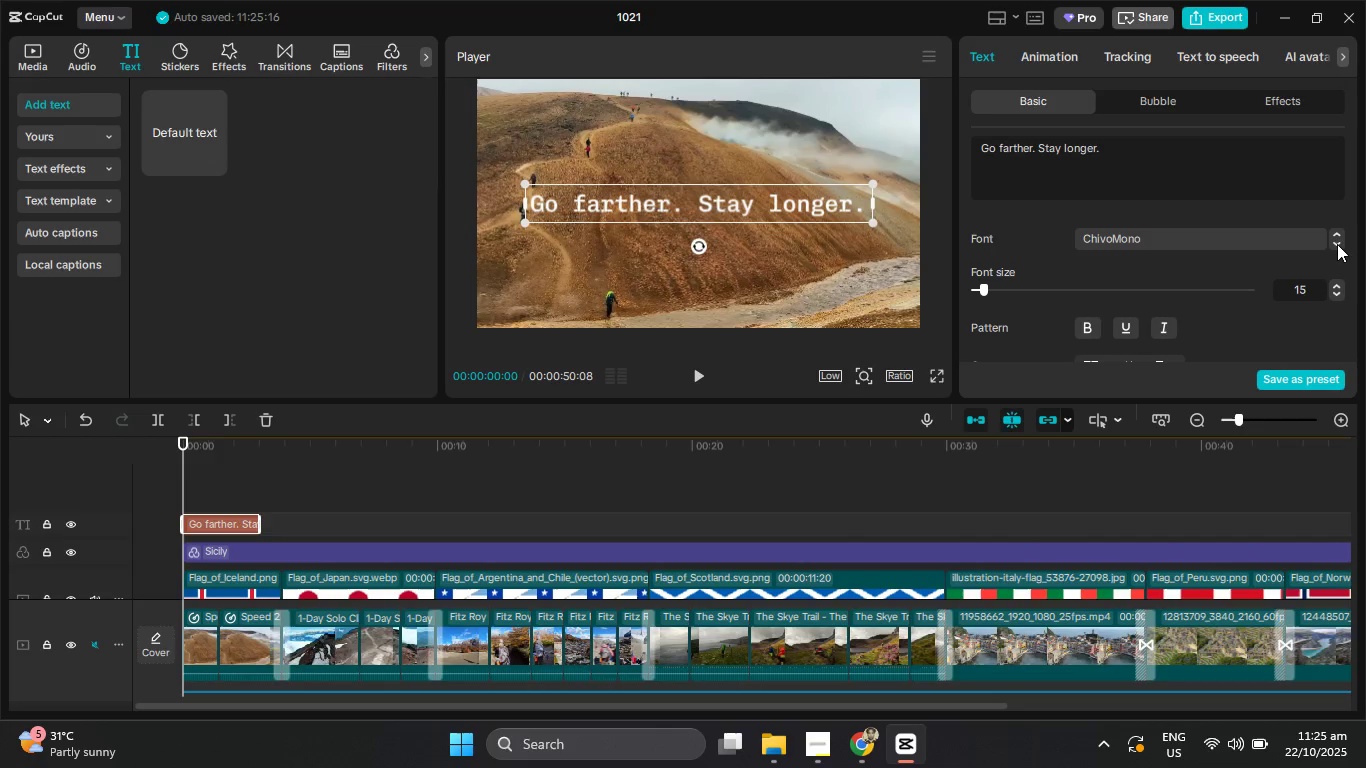 
left_click([1337, 244])
 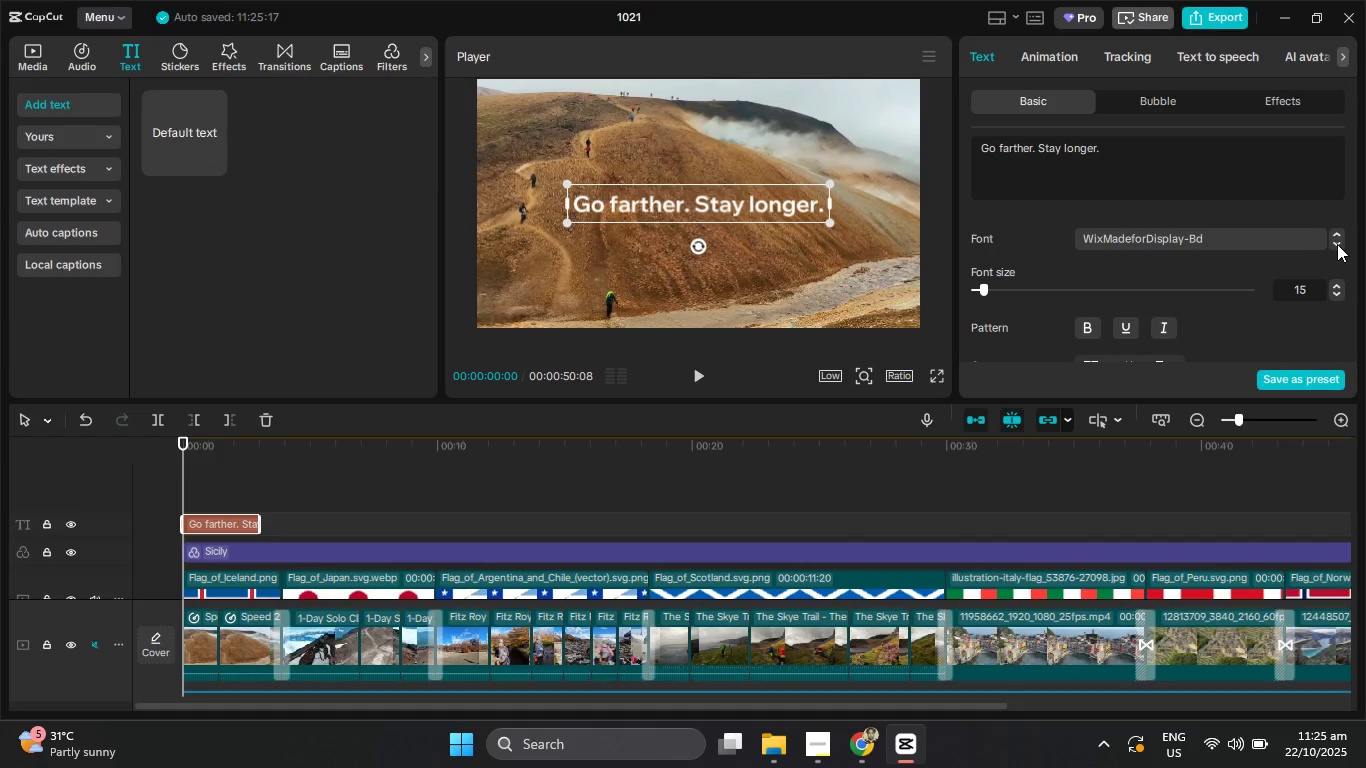 
left_click([1337, 244])
 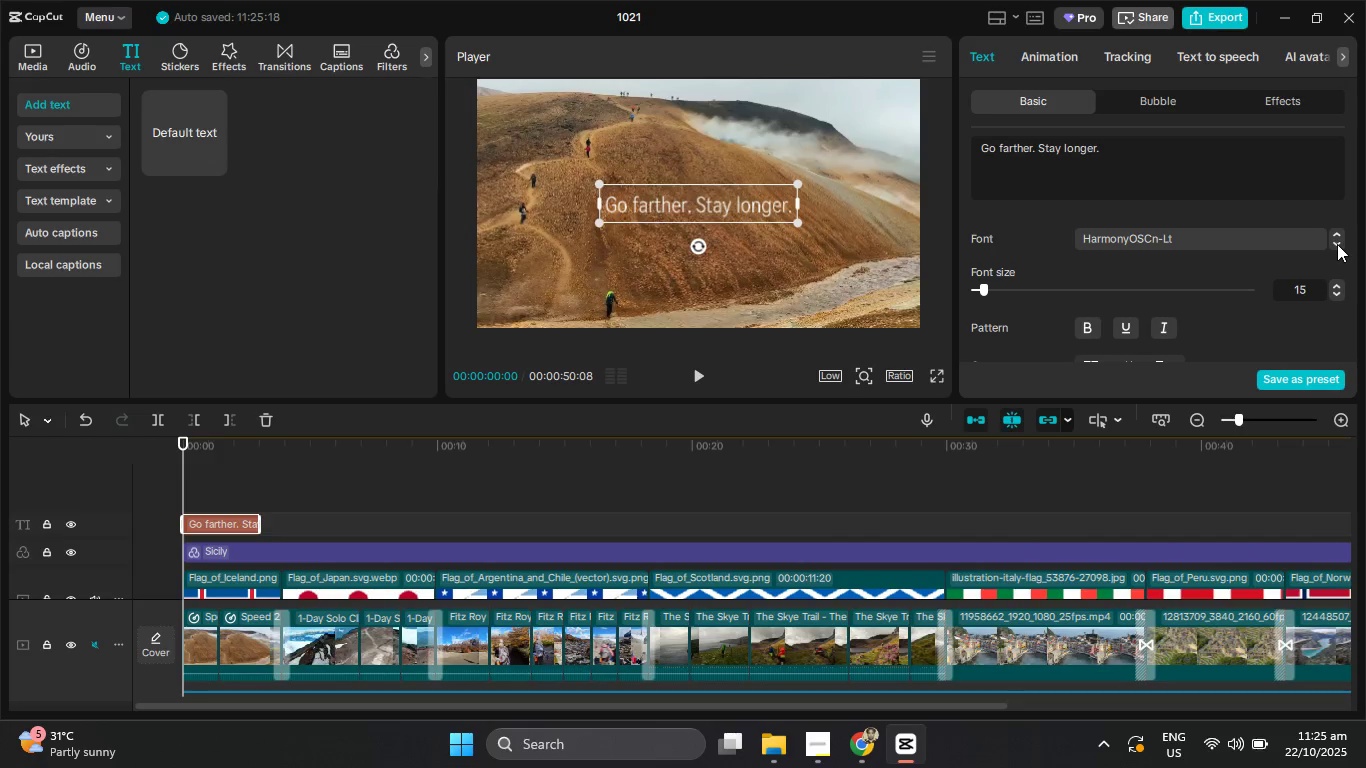 
left_click([1337, 244])
 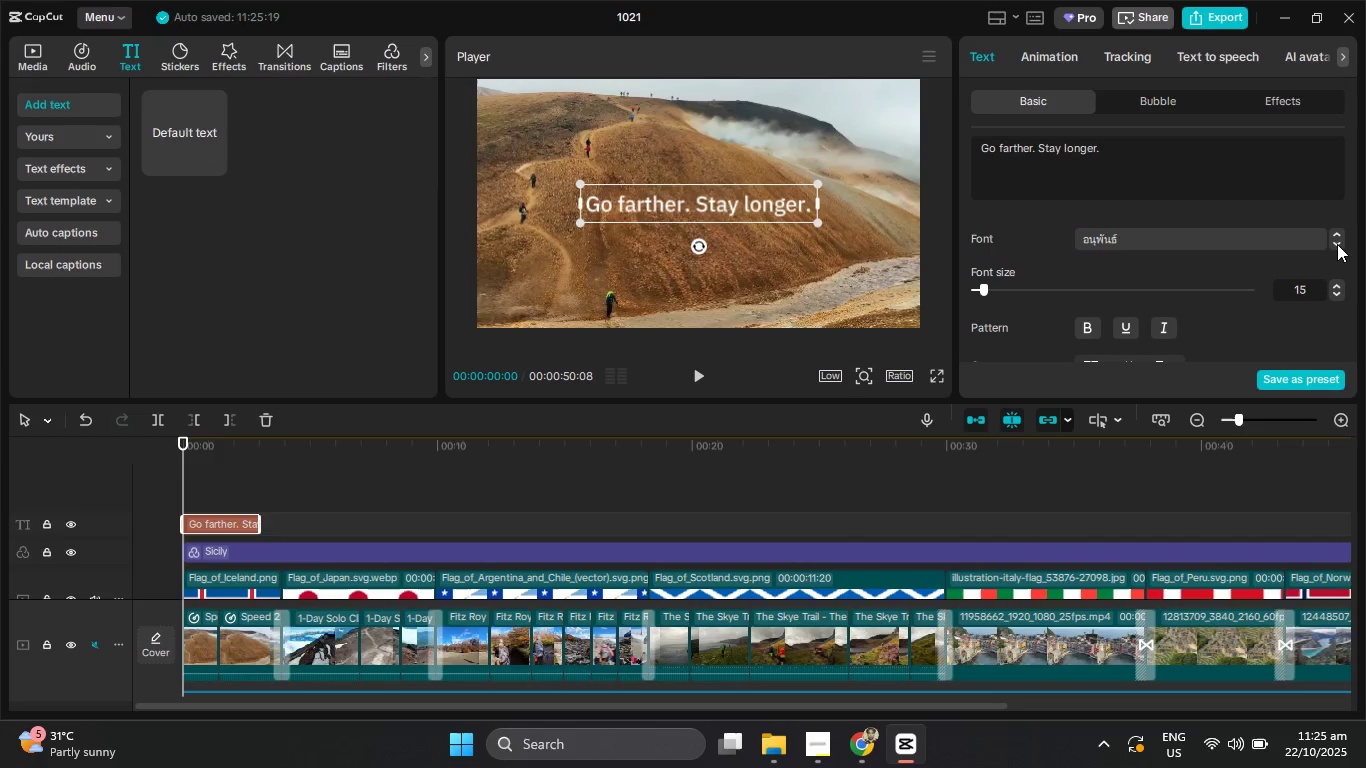 
left_click([1337, 244])
 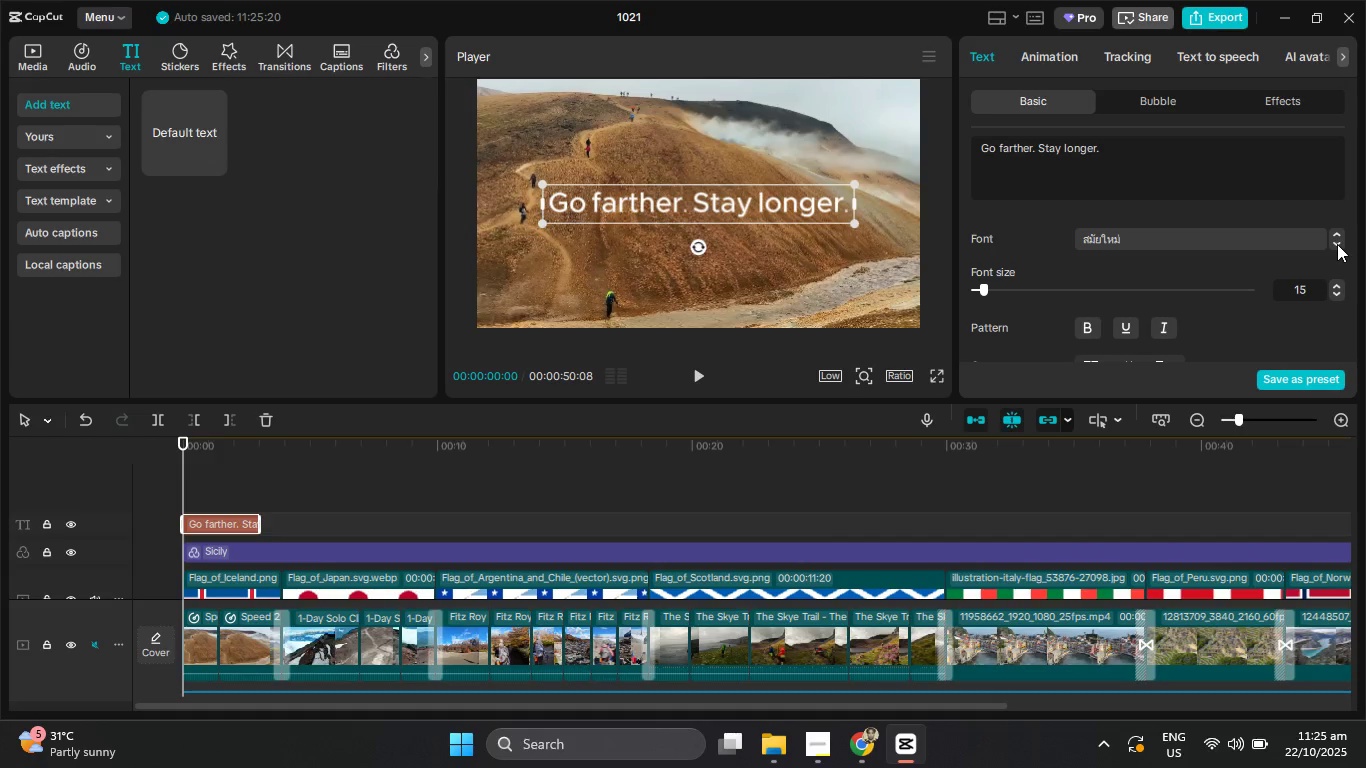 
left_click([1337, 244])
 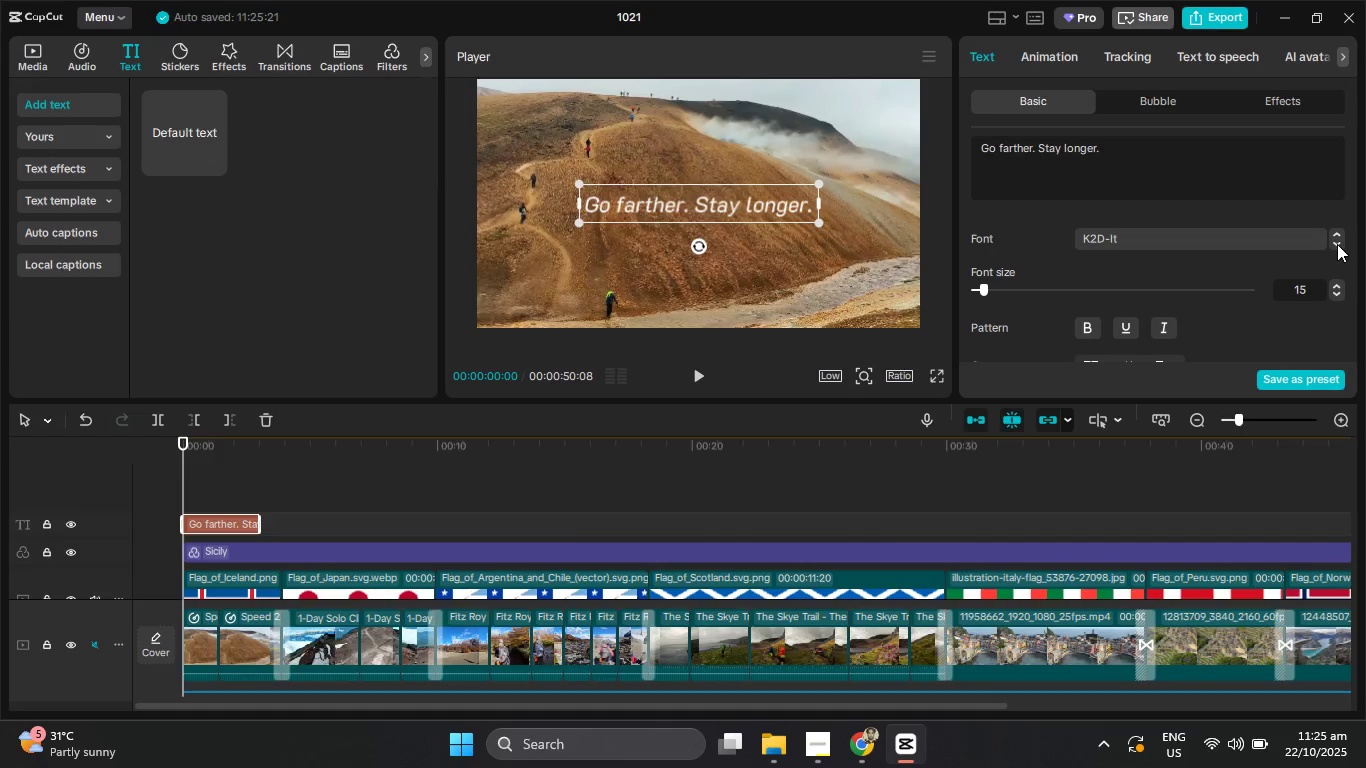 
left_click([1337, 244])
 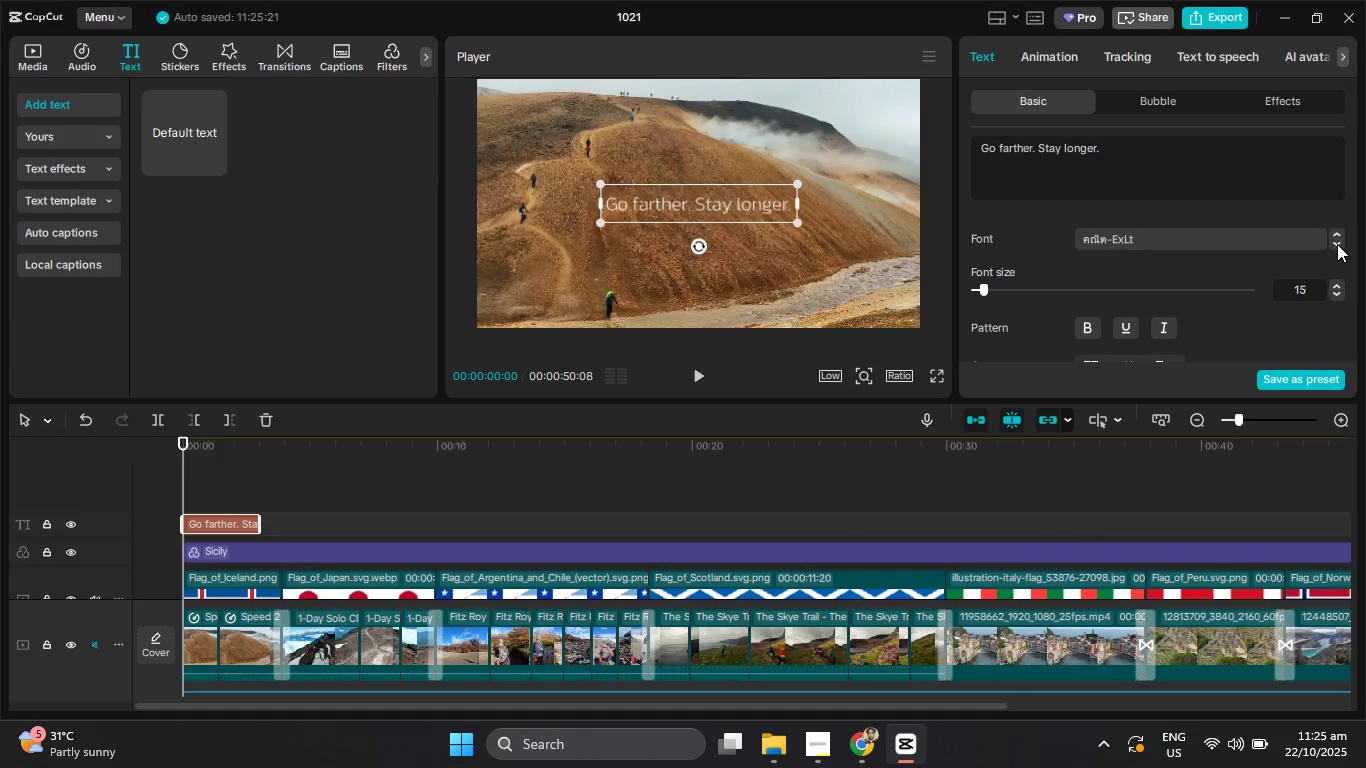 
left_click([1337, 244])
 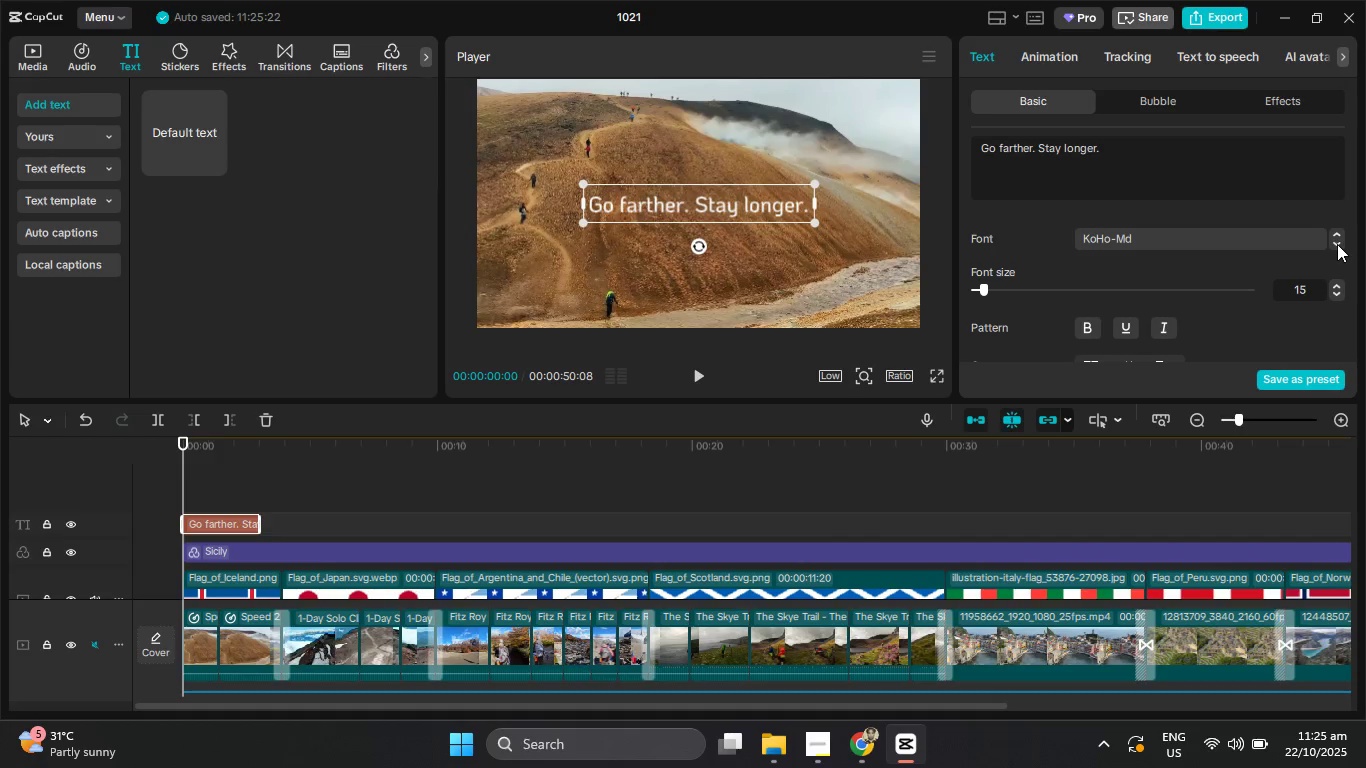 
left_click([1337, 244])
 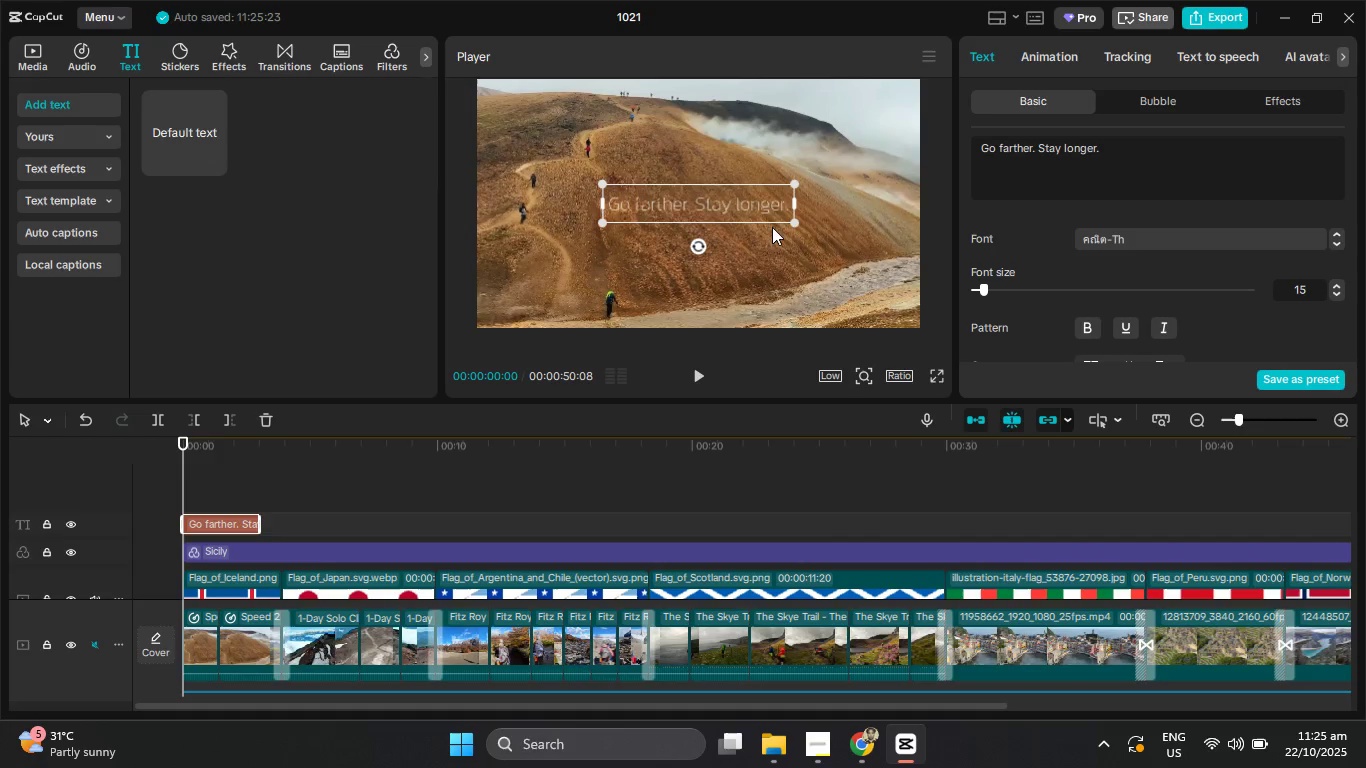 
left_click_drag(start_coordinate=[793, 219], to_coordinate=[847, 282])
 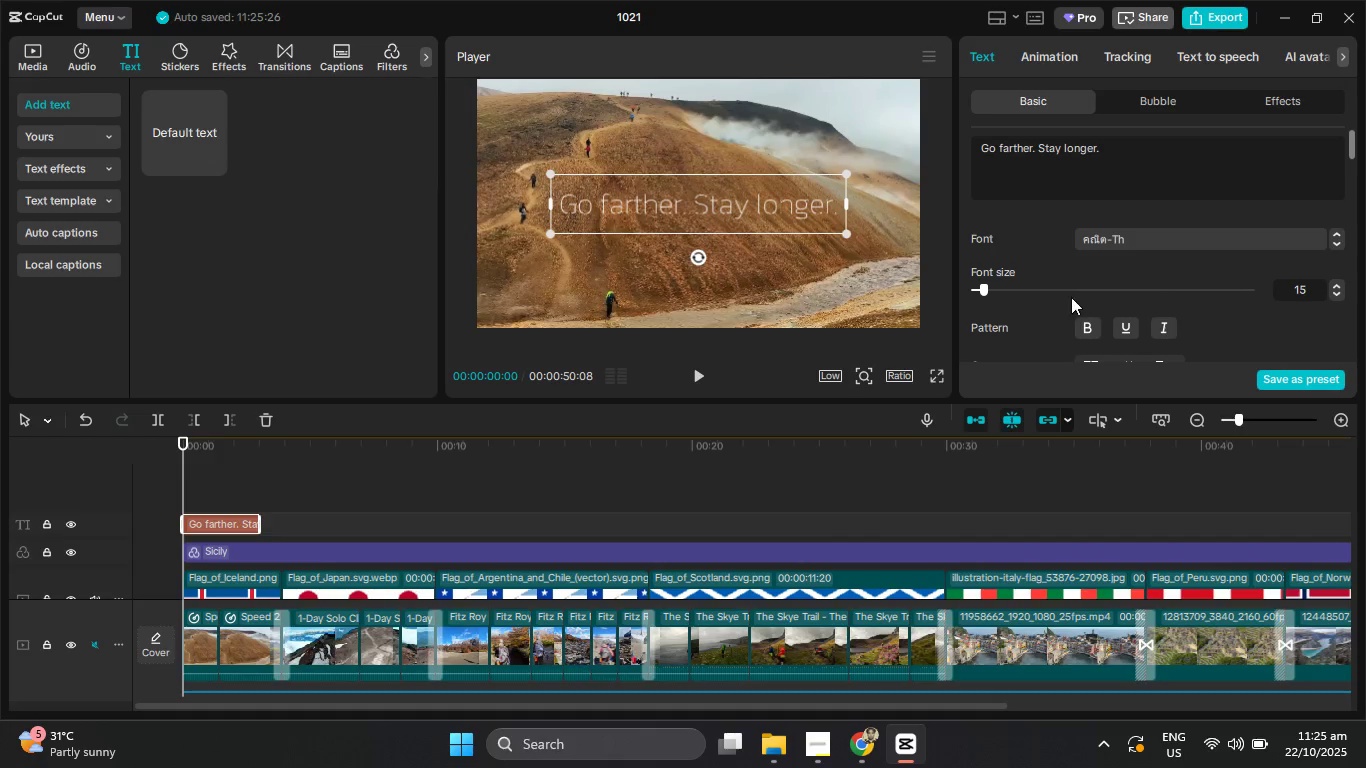 
left_click([1087, 320])
 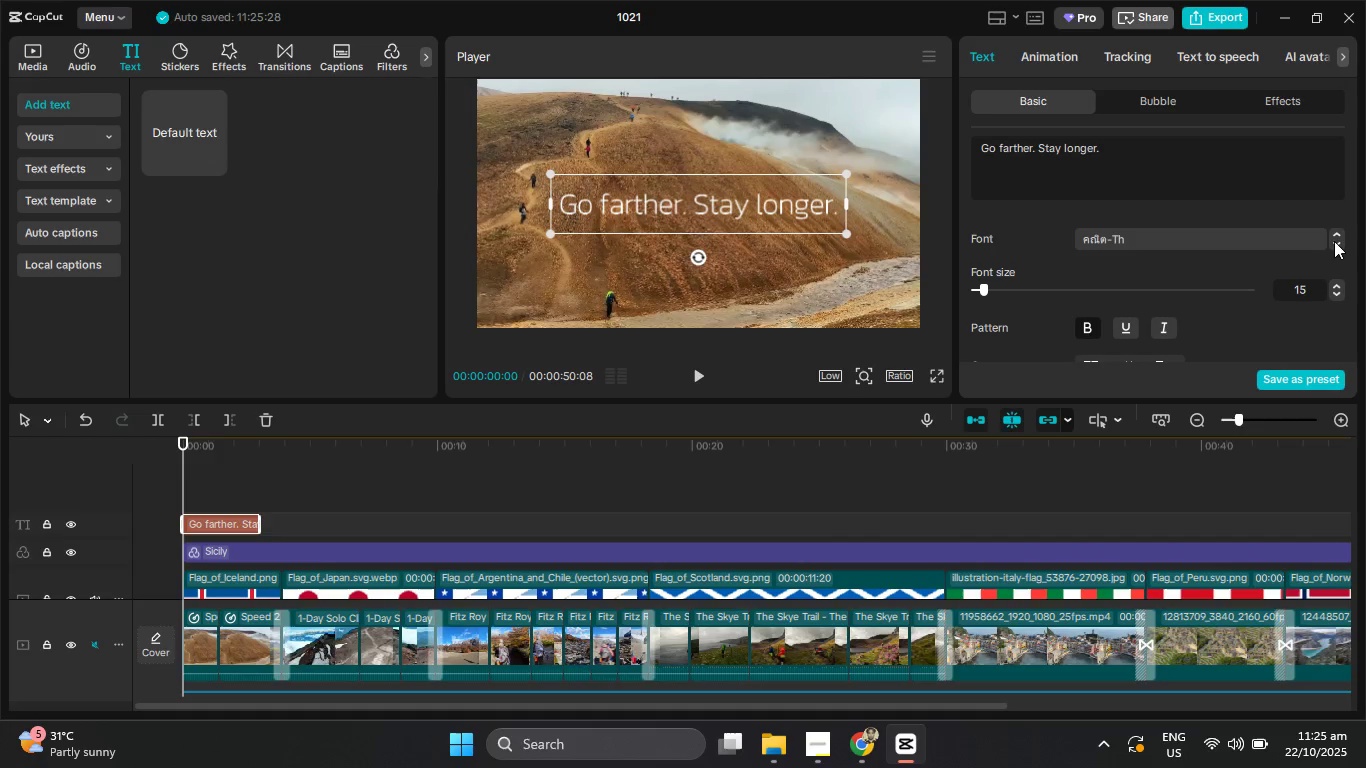 
left_click([1342, 243])
 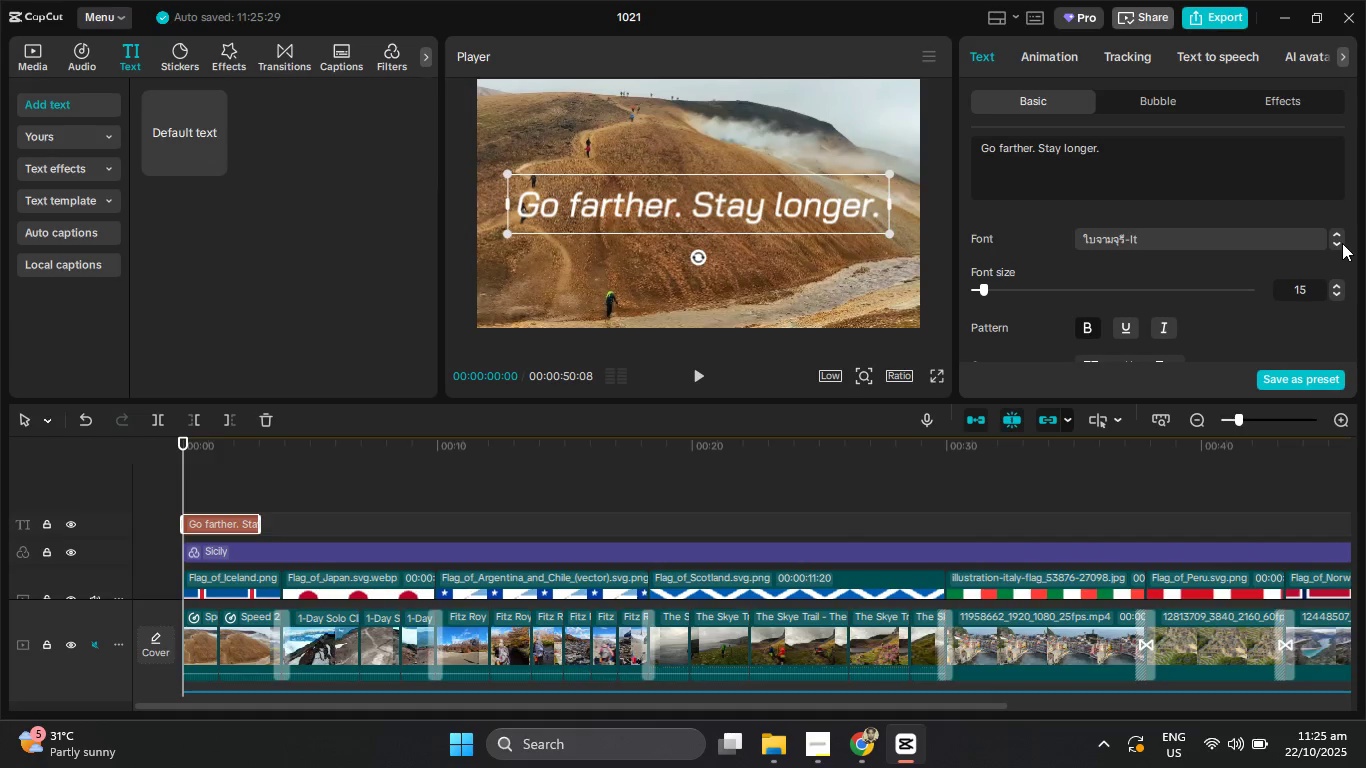 
left_click([1342, 243])
 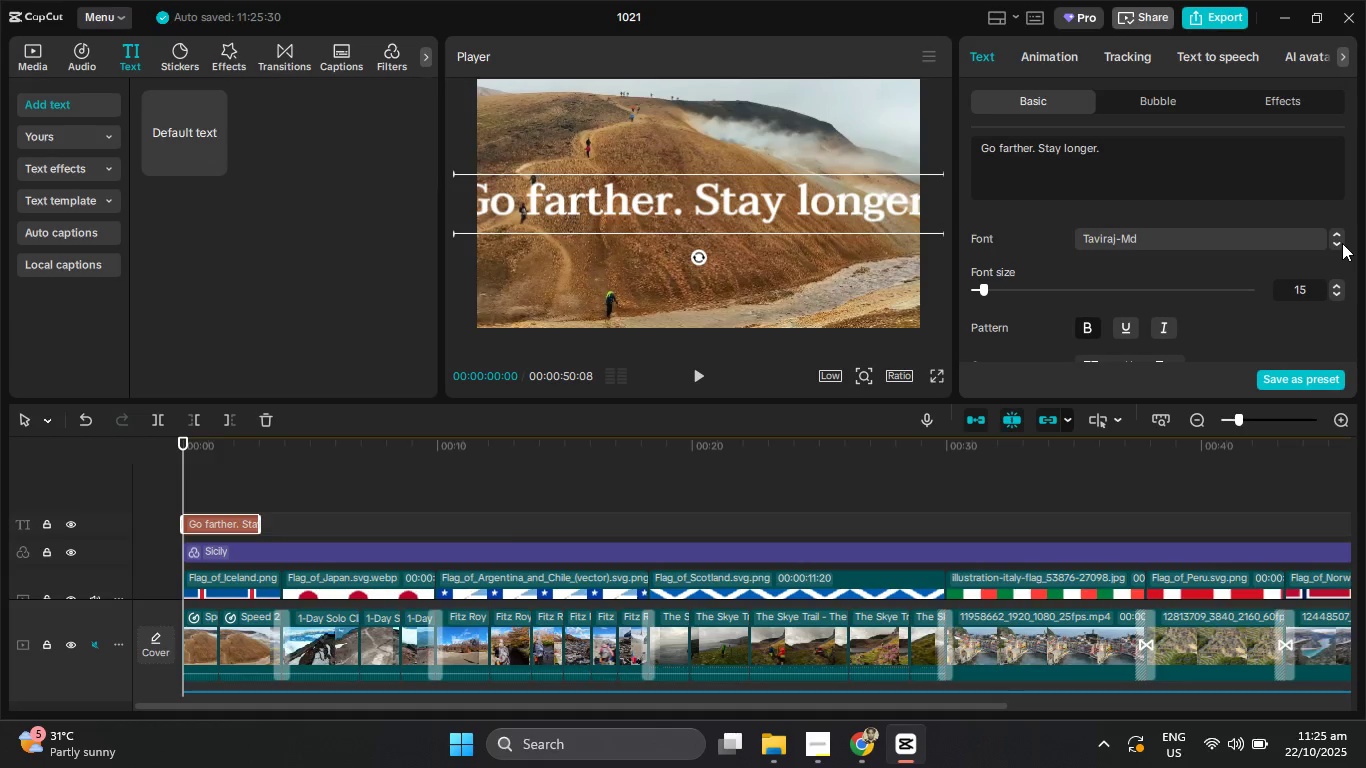 
left_click([1342, 243])
 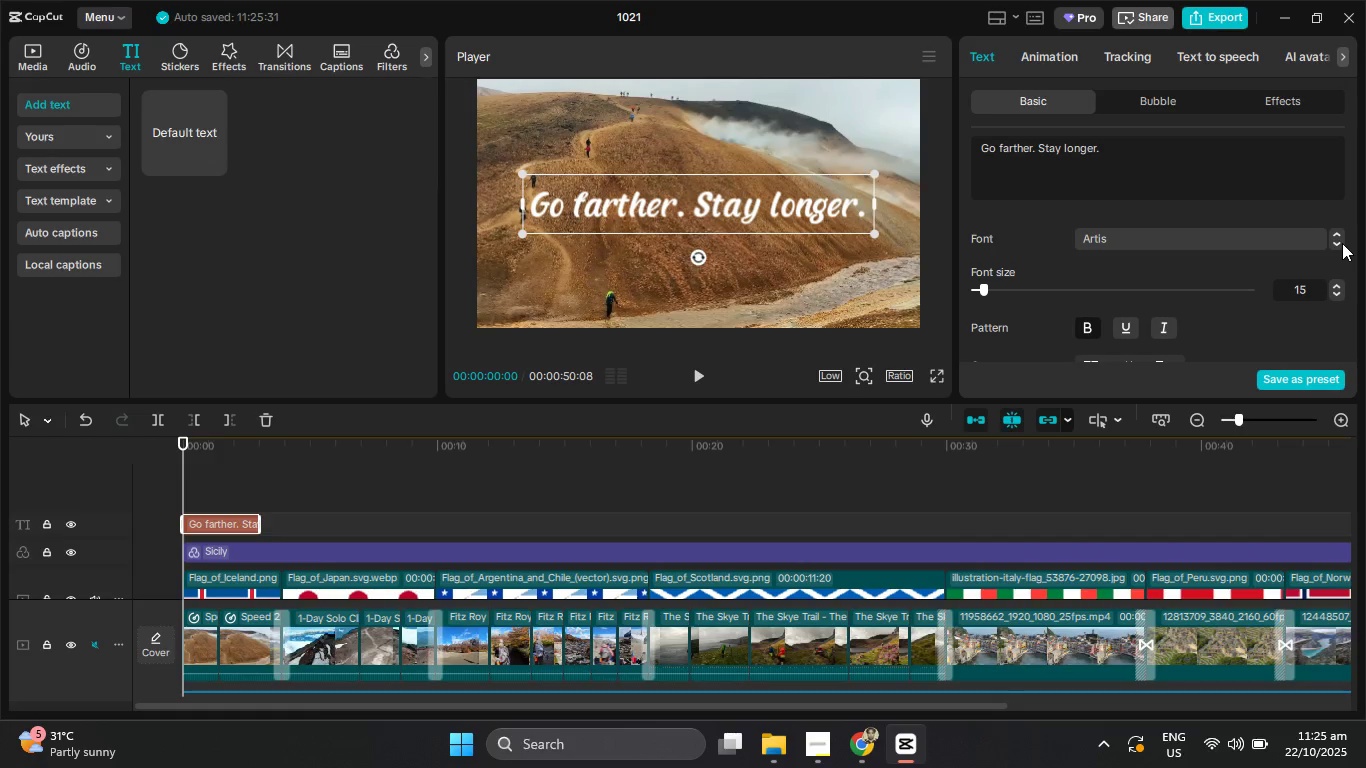 
left_click([1342, 243])
 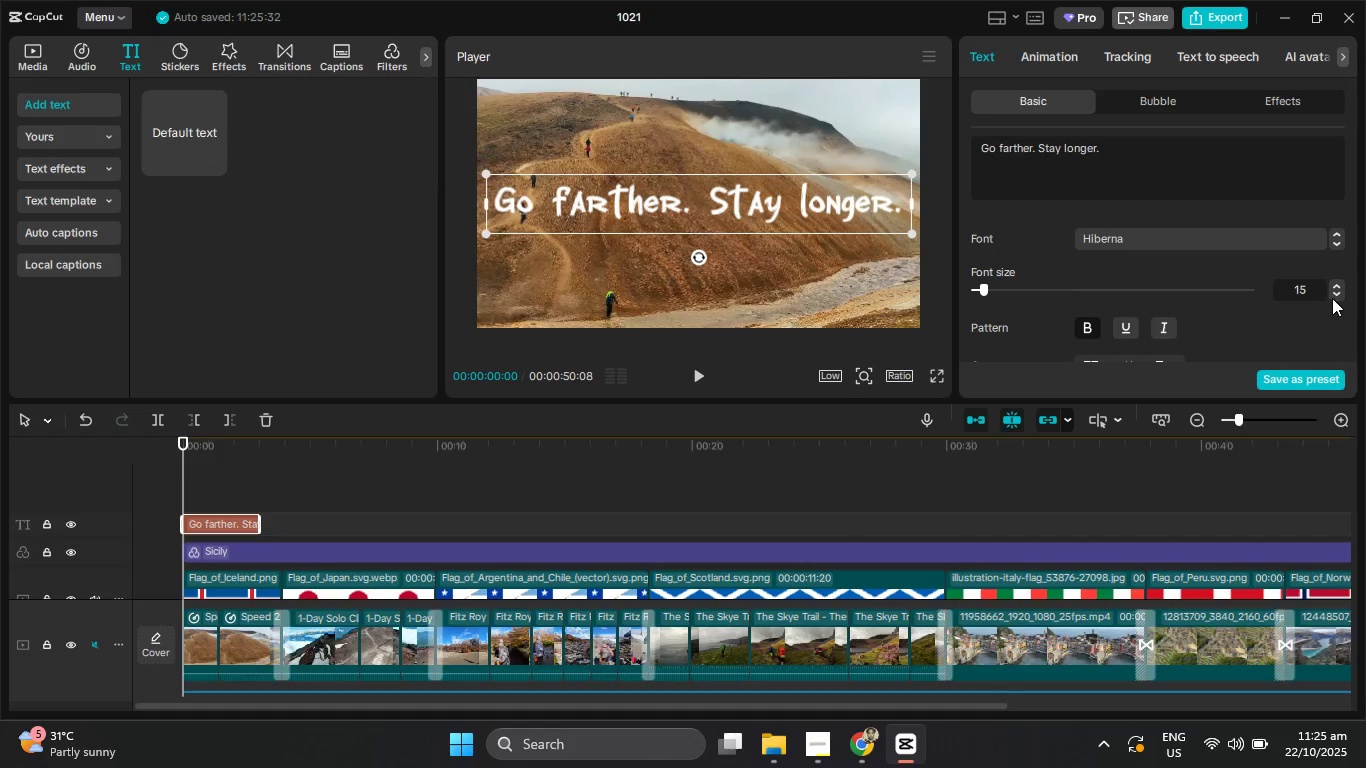 
double_click([1336, 295])
 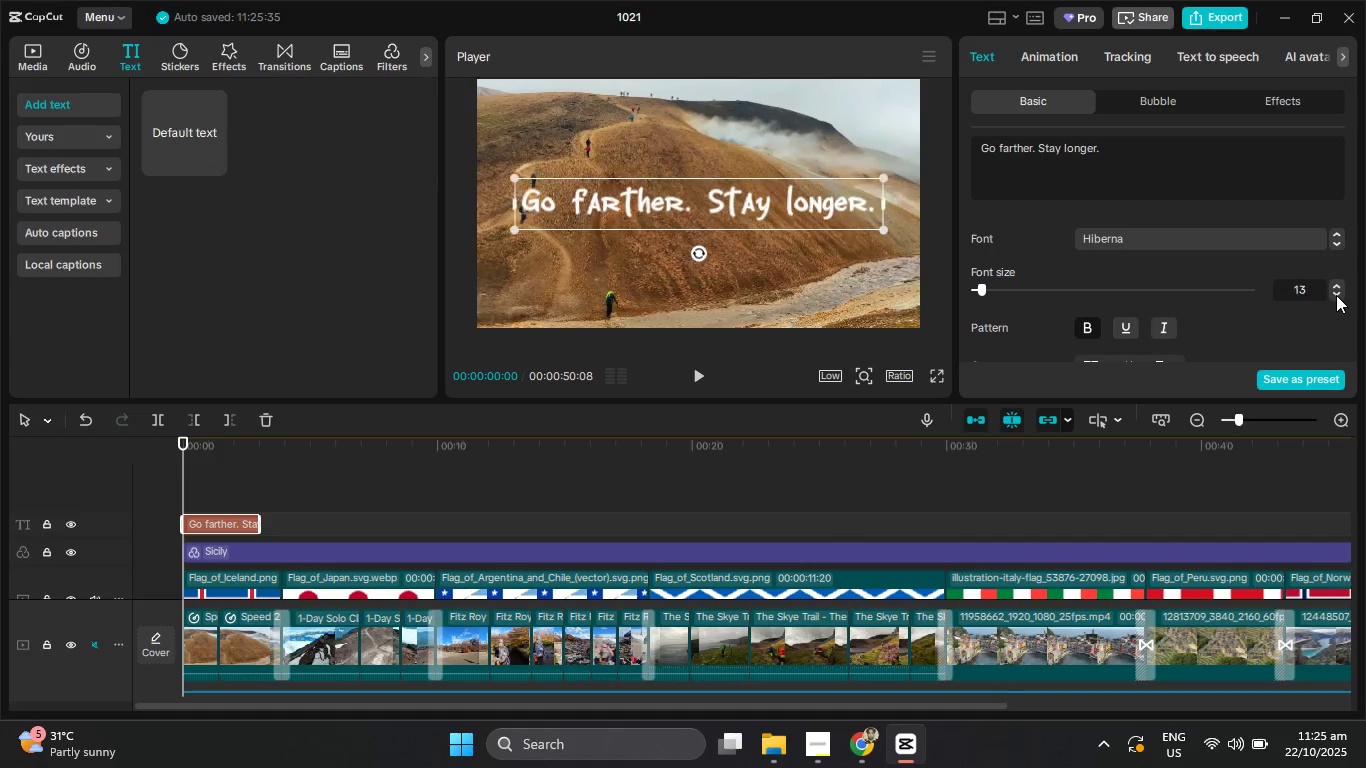 
triple_click([1336, 295])
 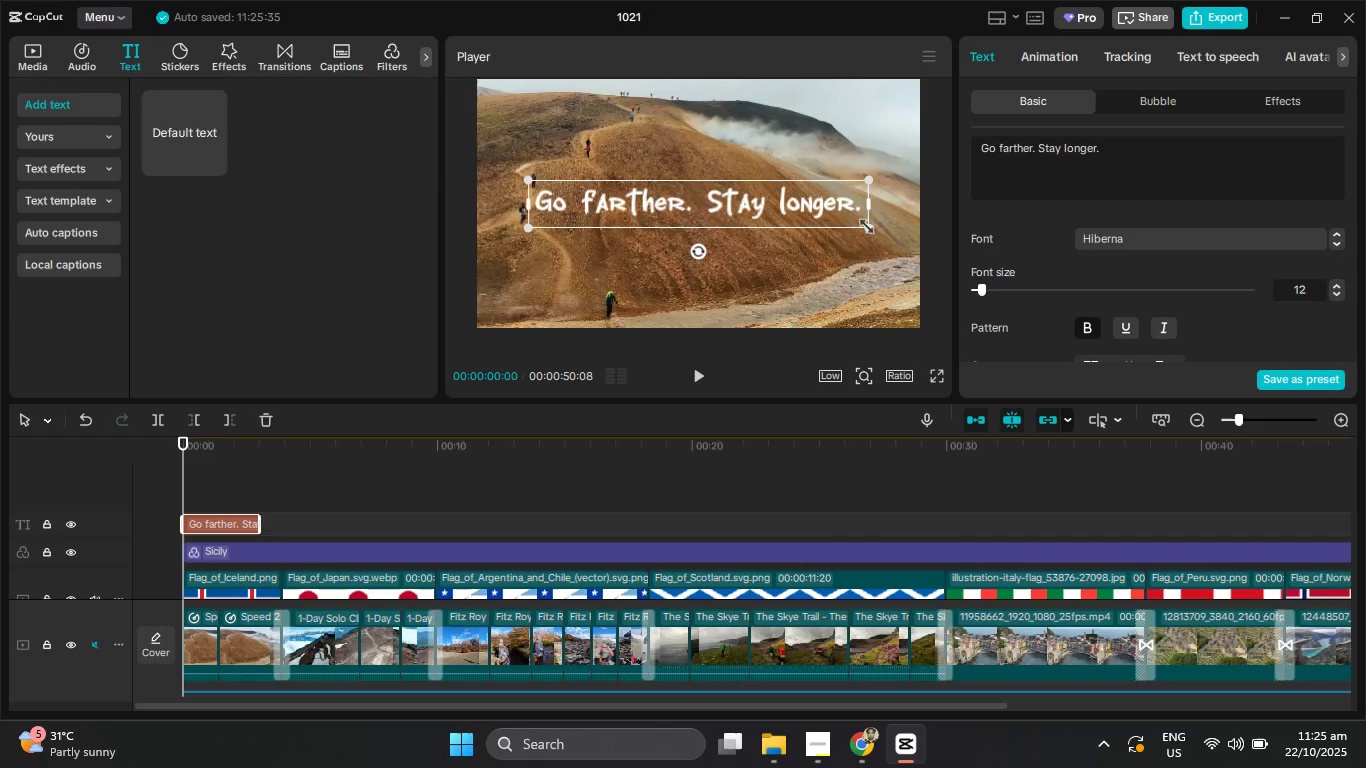 
left_click_drag(start_coordinate=[866, 223], to_coordinate=[842, 211])
 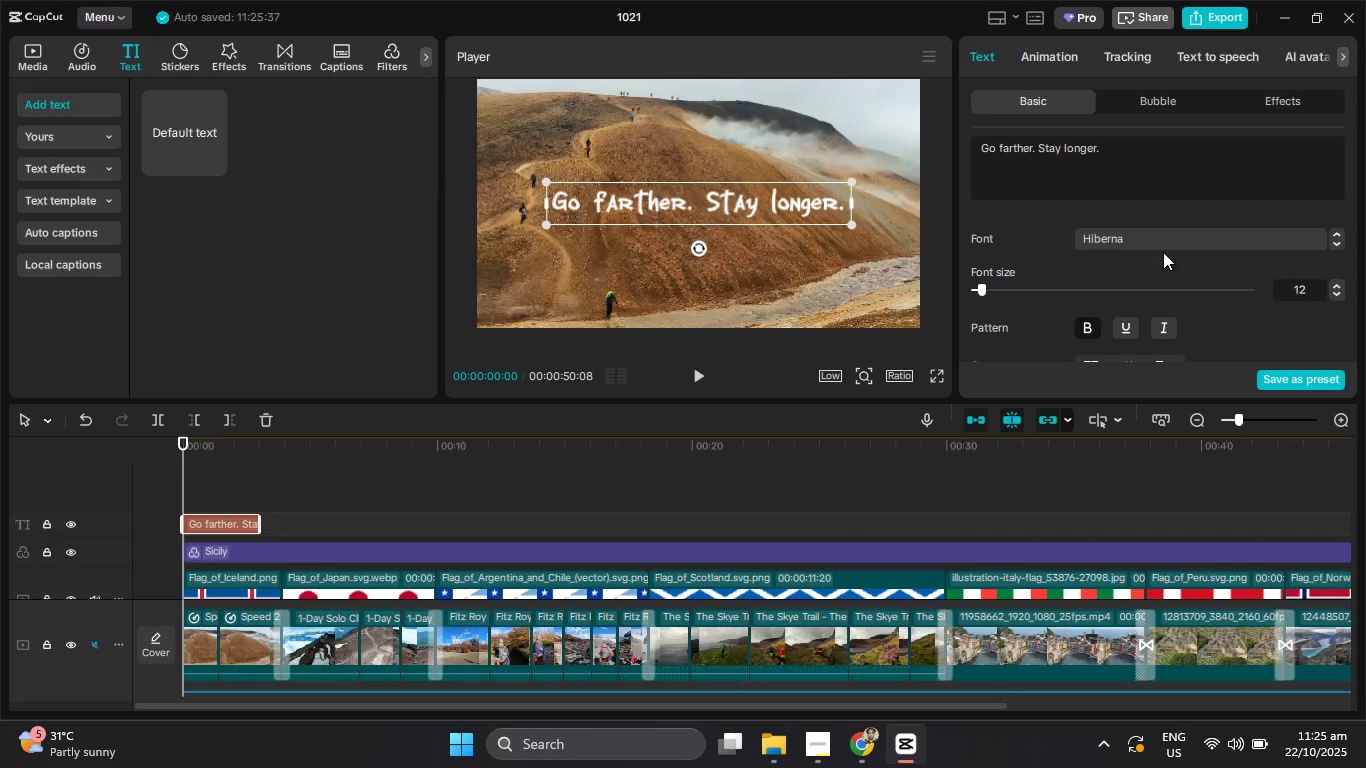 
scroll: coordinate [1209, 240], scroll_direction: down, amount: 4.0
 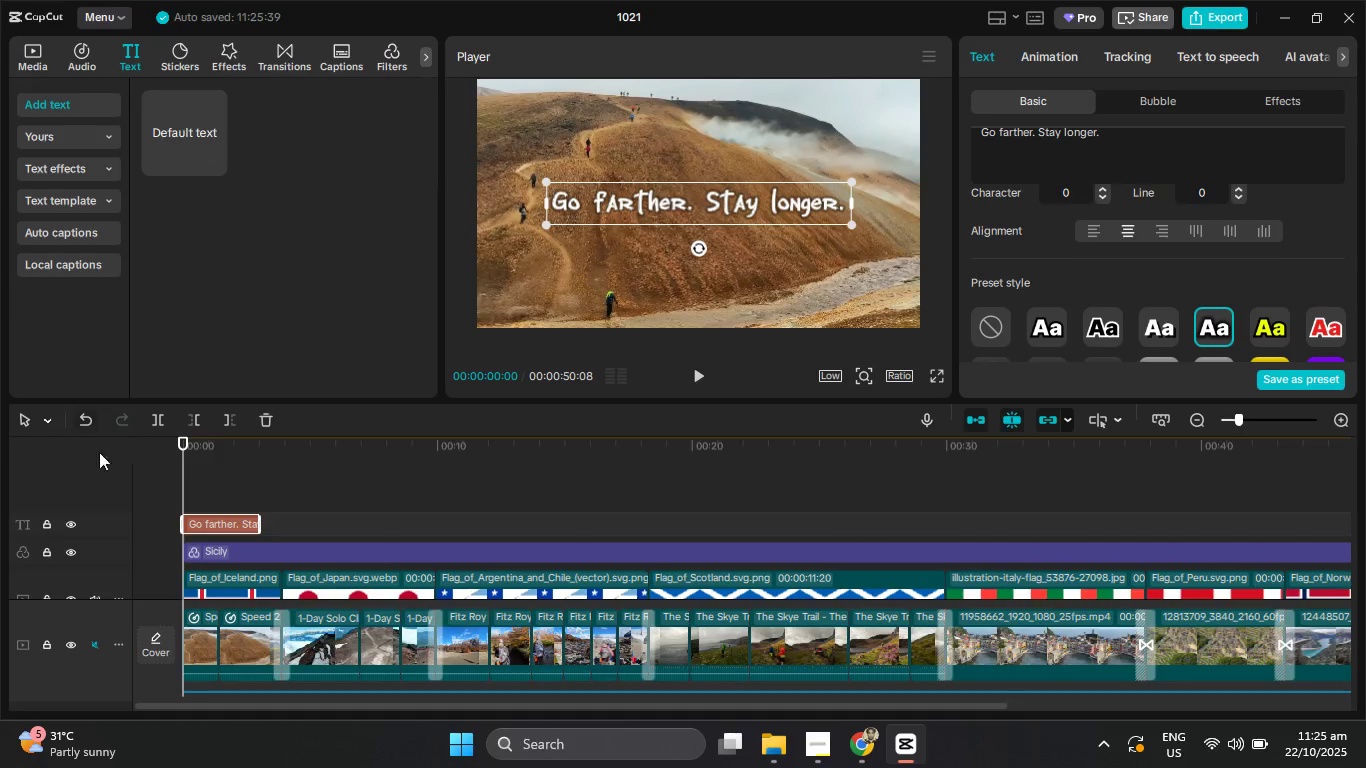 
left_click_drag(start_coordinate=[218, 524], to_coordinate=[234, 526])
 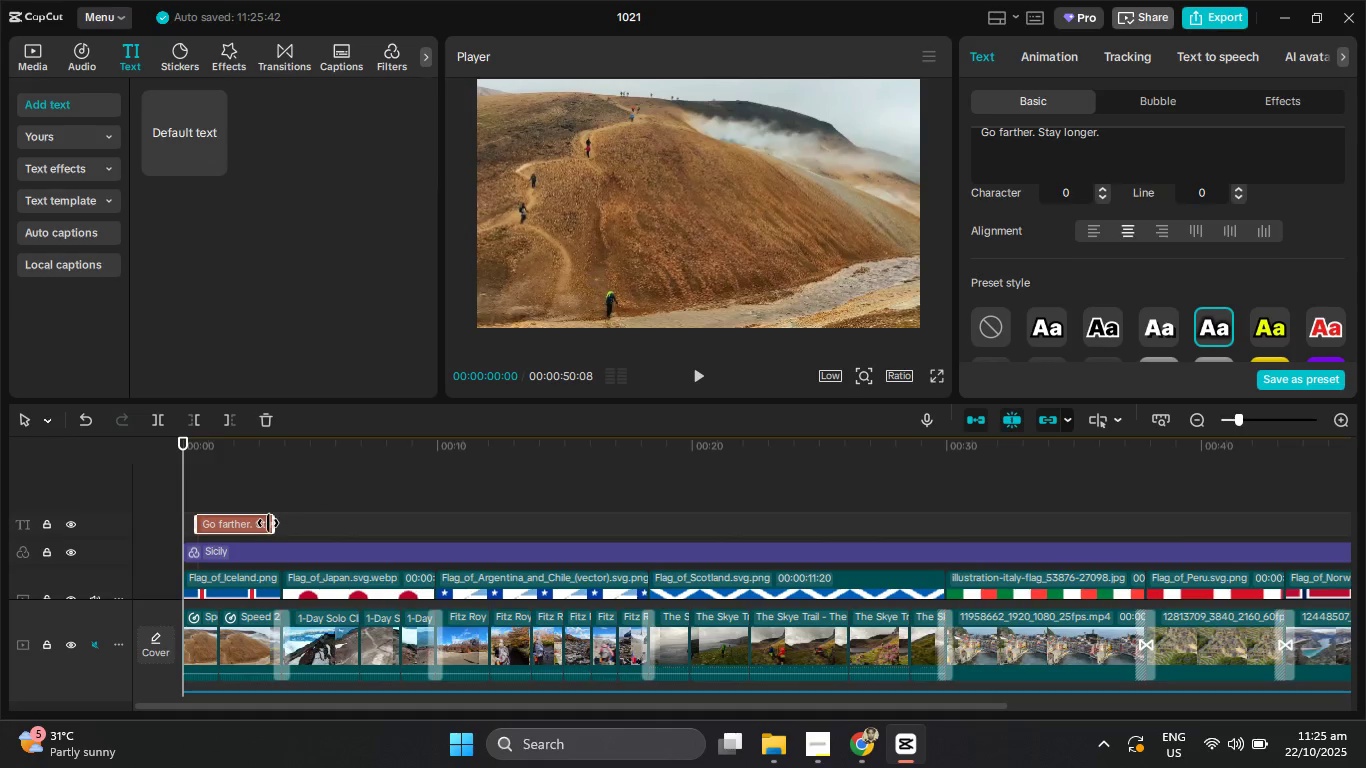 
left_click_drag(start_coordinate=[268, 523], to_coordinate=[229, 526])
 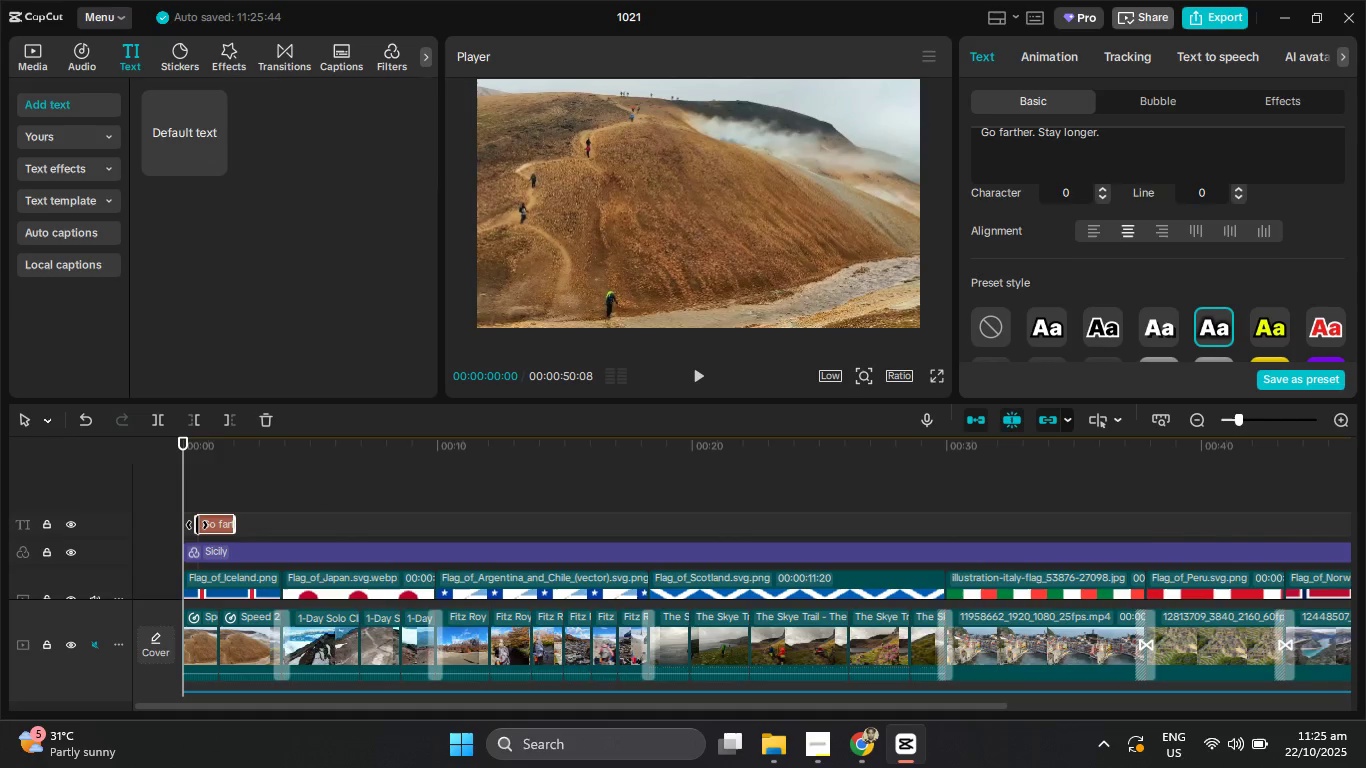 
left_click_drag(start_coordinate=[197, 525], to_coordinate=[202, 528])
 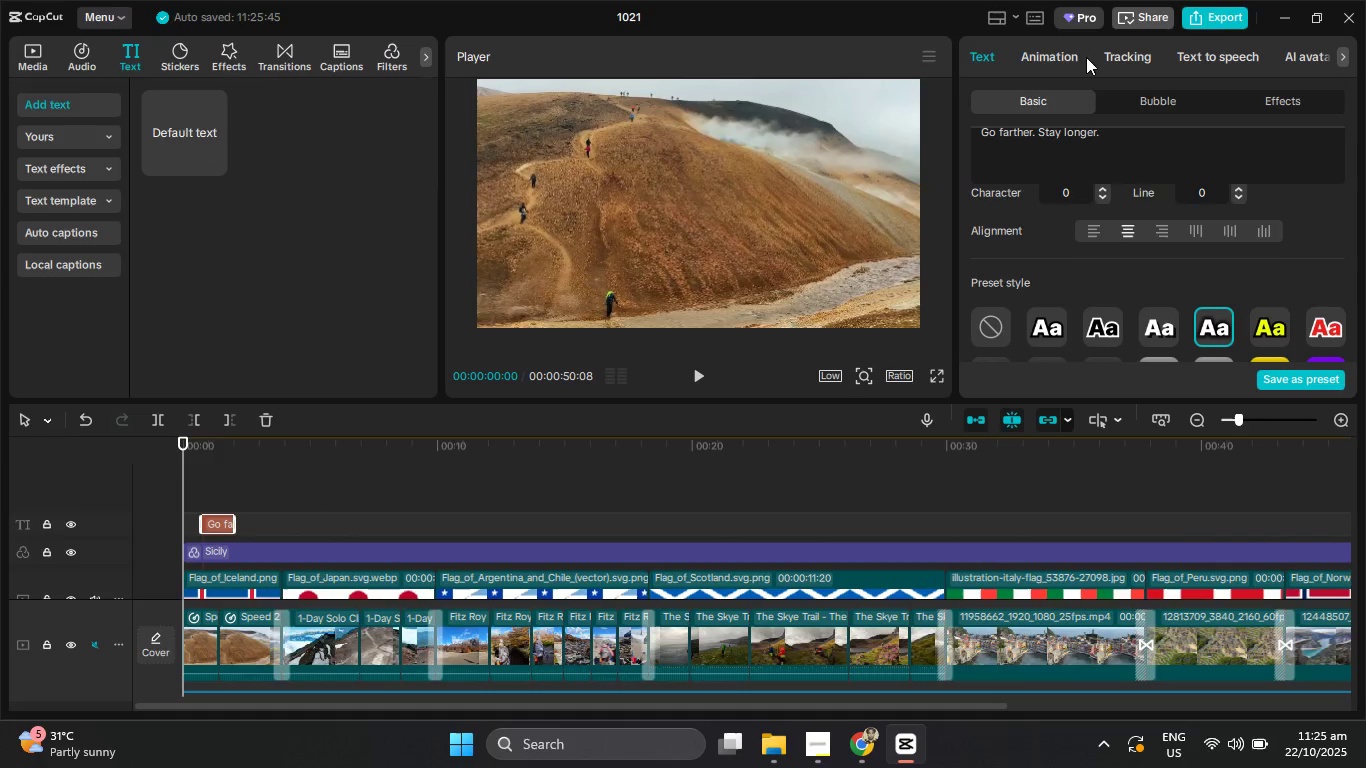 
left_click([1069, 55])
 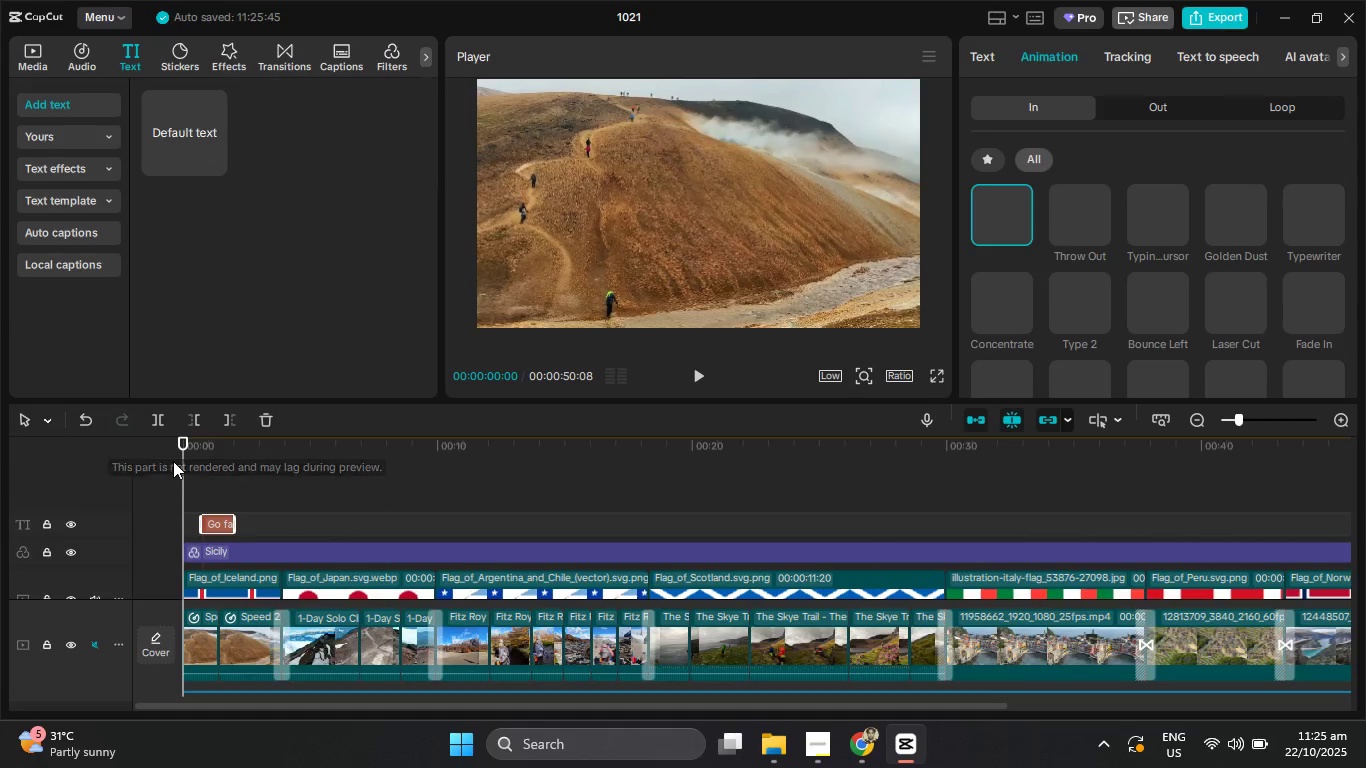 
left_click_drag(start_coordinate=[181, 452], to_coordinate=[202, 458])
 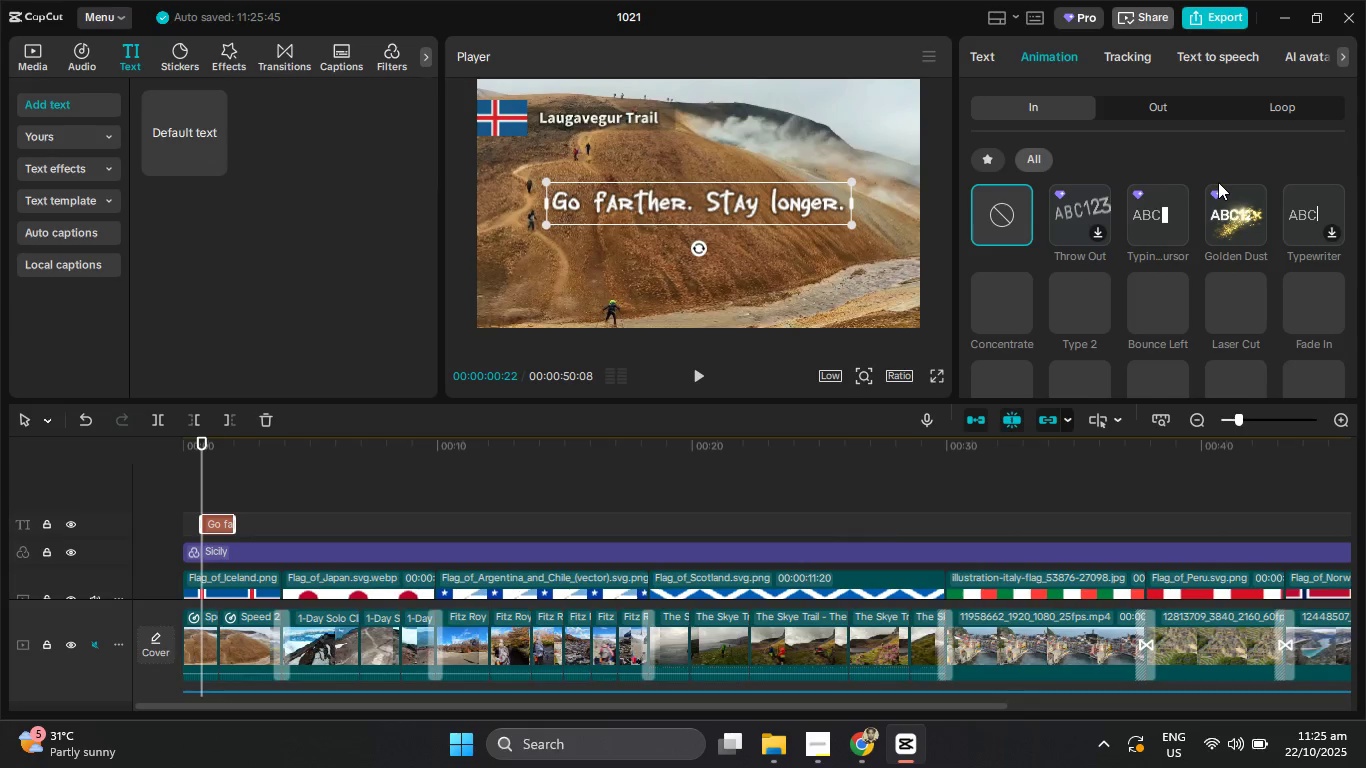 
scroll: coordinate [1215, 216], scroll_direction: down, amount: 3.0
 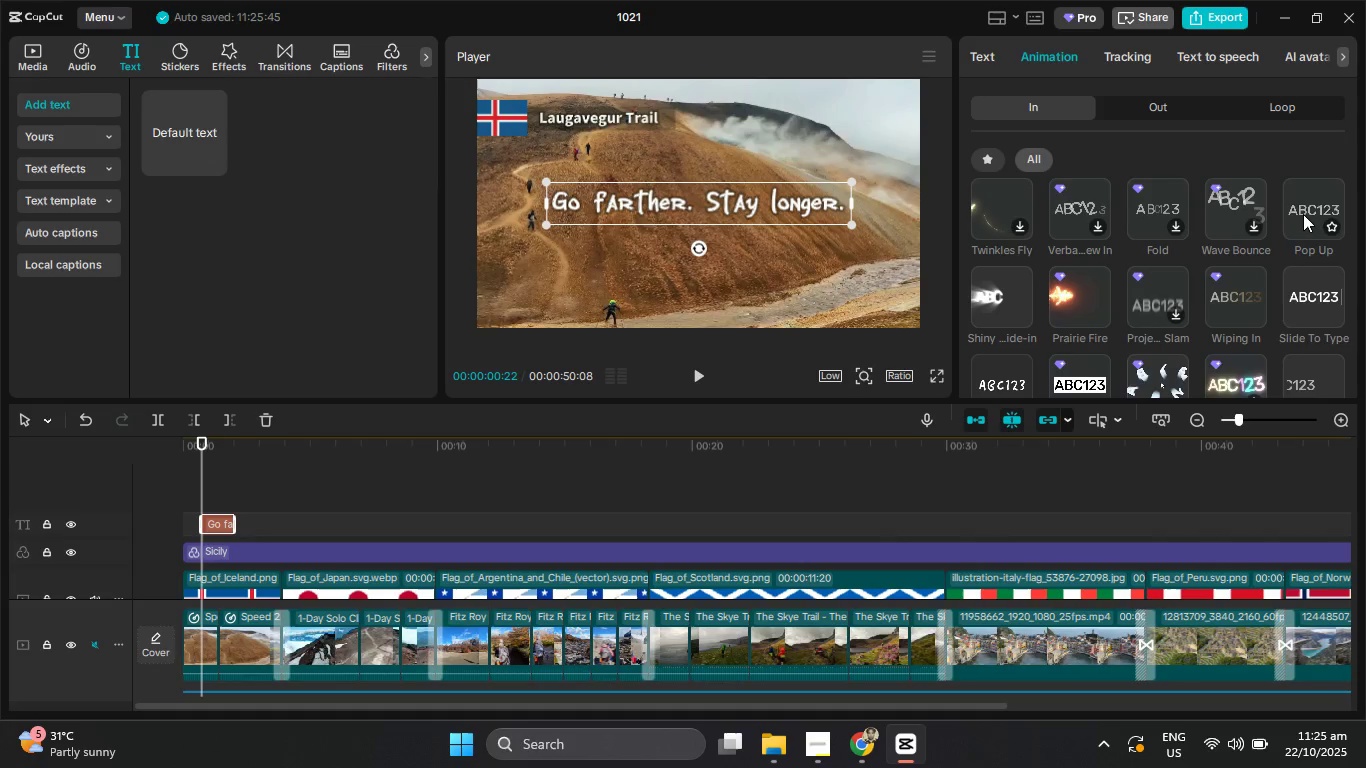 
left_click([1303, 214])
 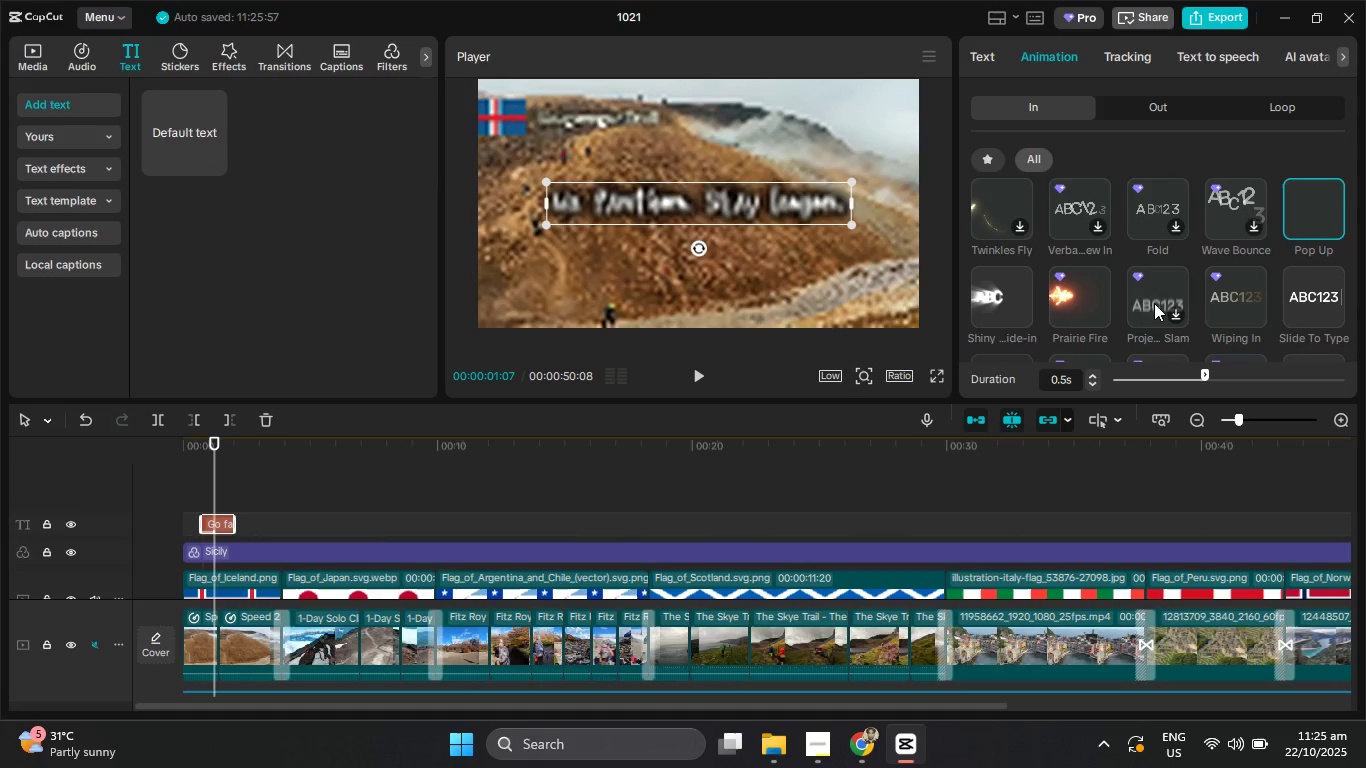 
left_click([820, 376])
 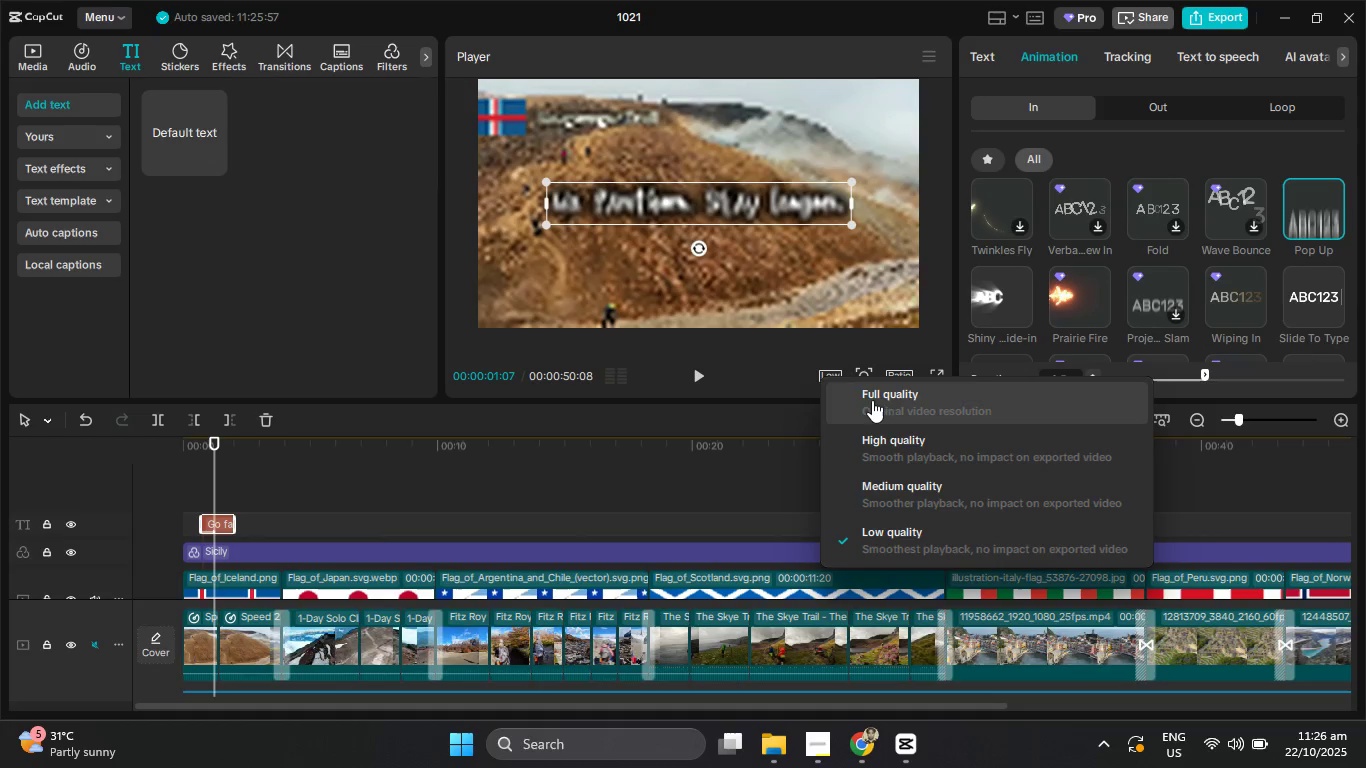 
left_click([887, 400])
 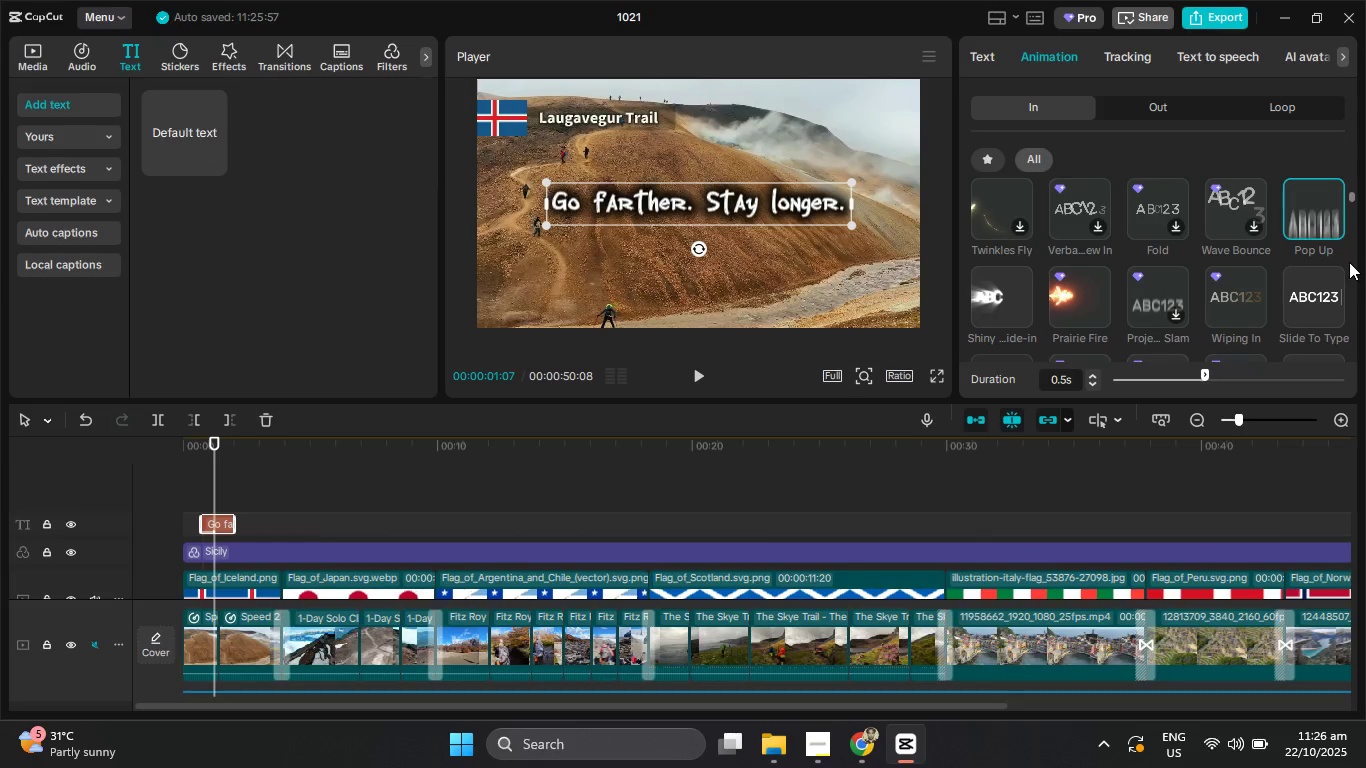 
scroll: coordinate [1312, 293], scroll_direction: down, amount: 2.0
 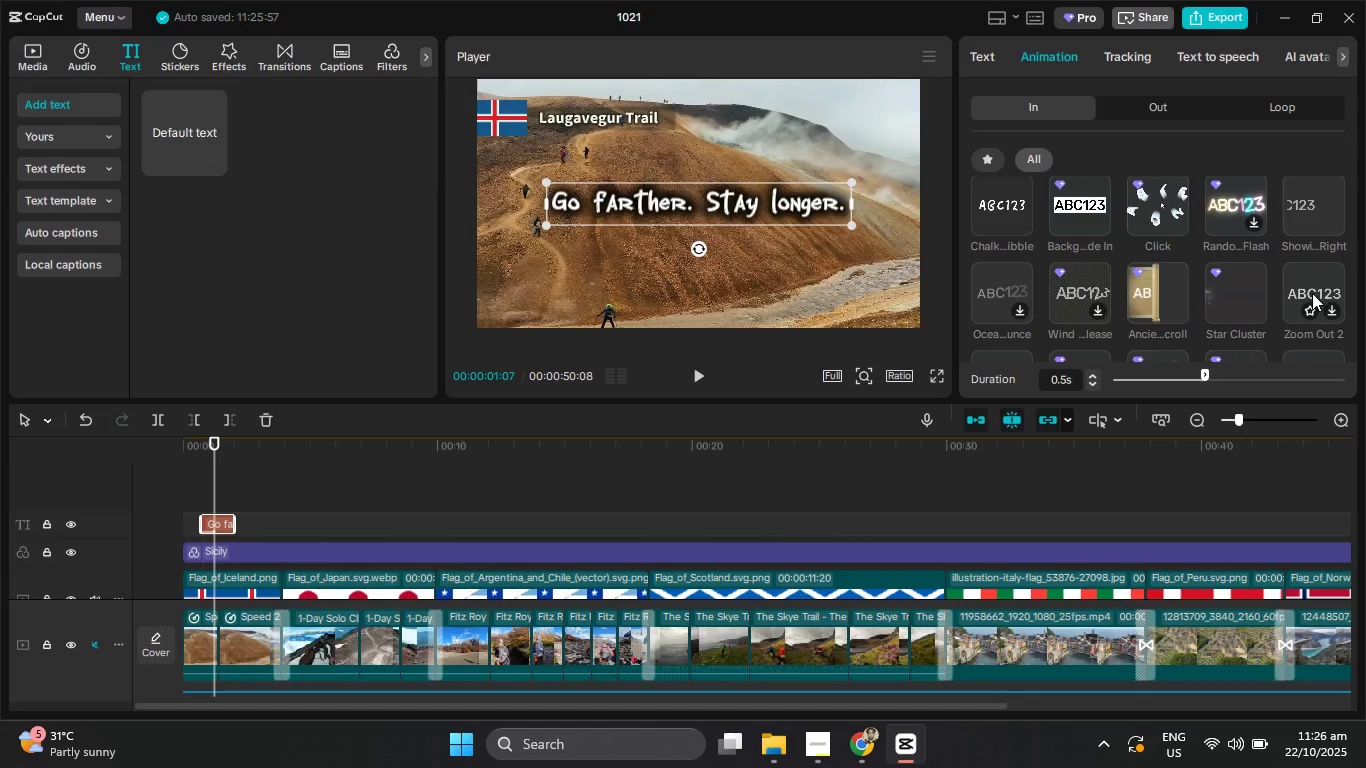 
left_click([1312, 293])
 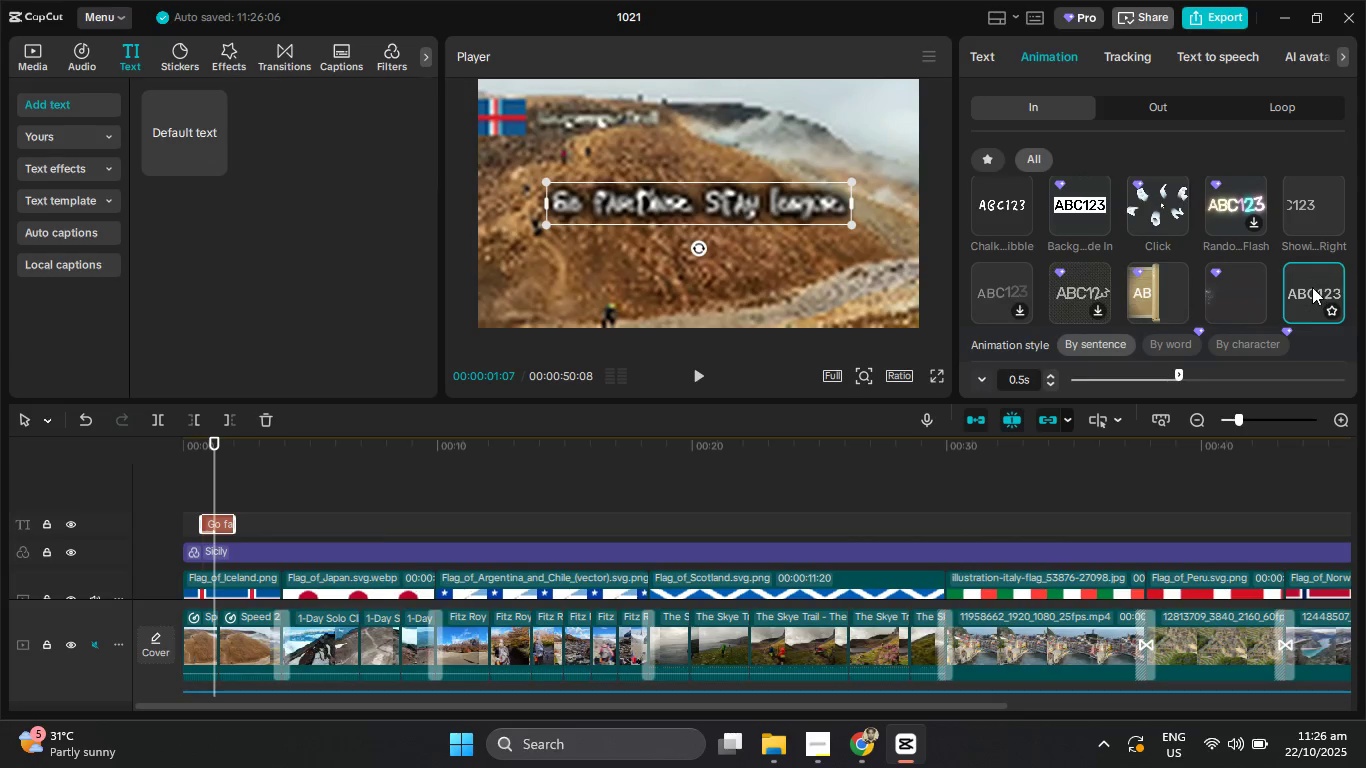 
wait(5.11)
 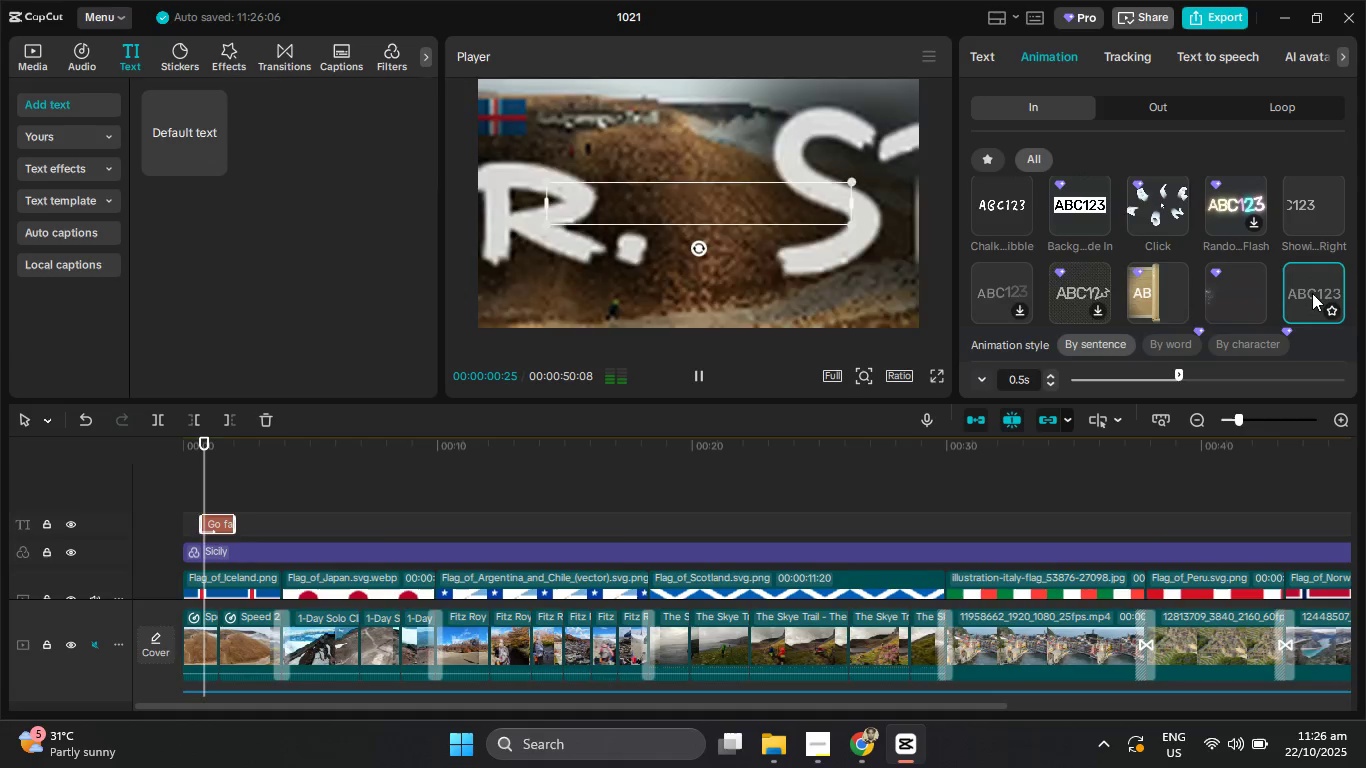 
left_click([1158, 100])
 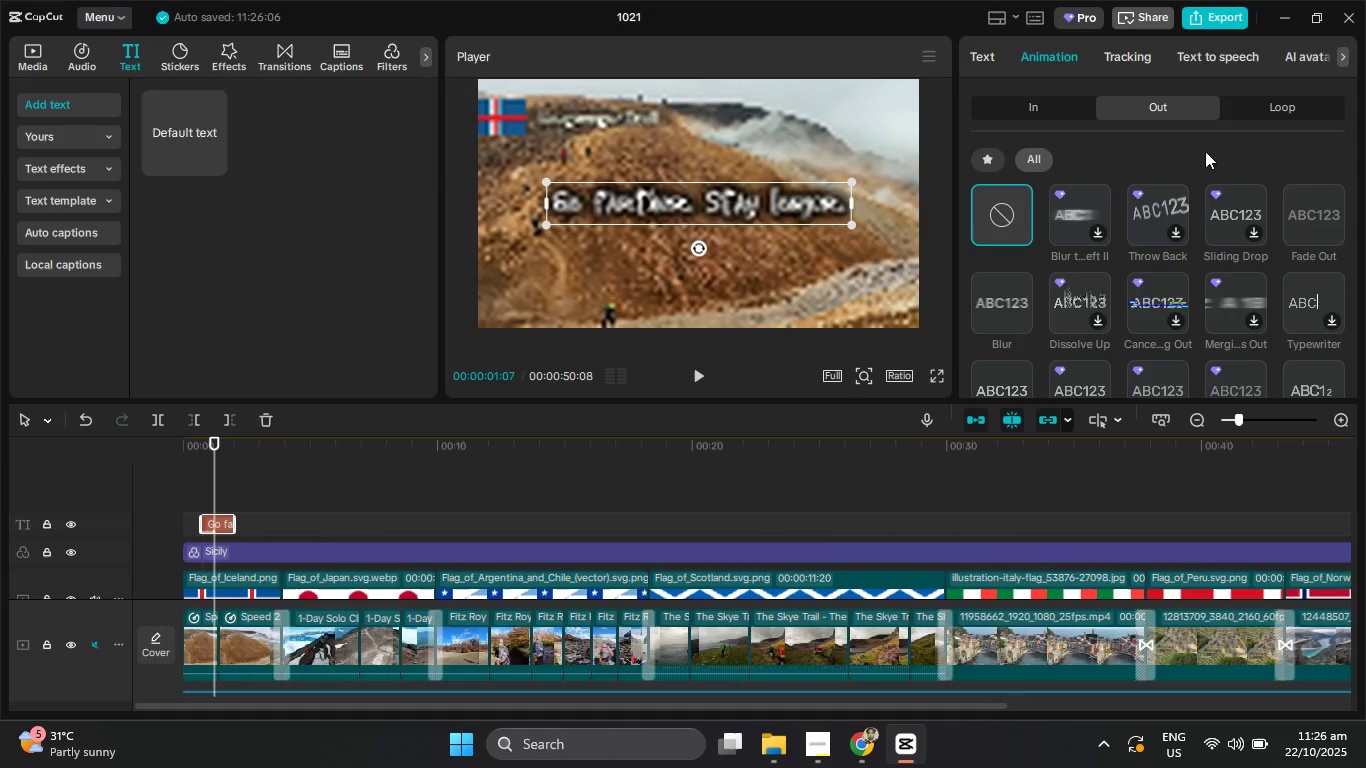 
left_click([1303, 222])
 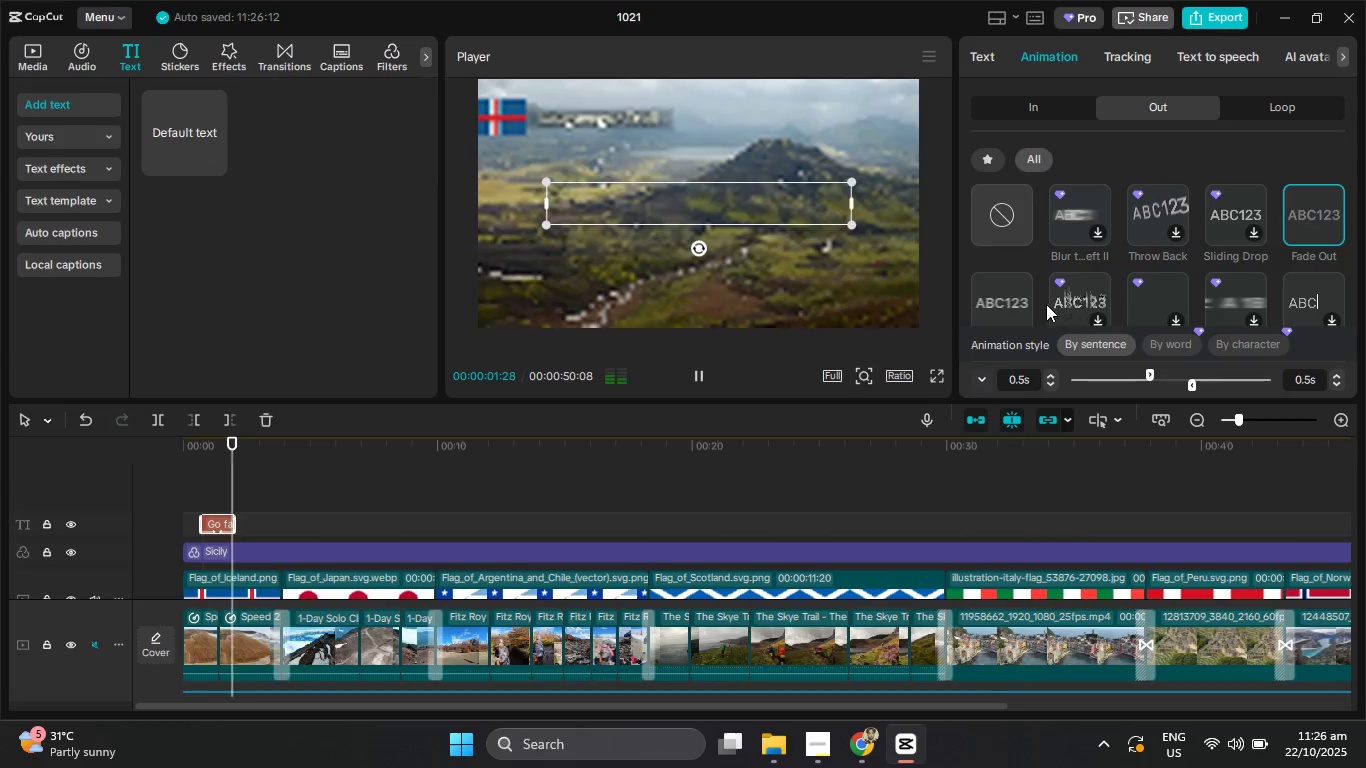 
left_click([969, 304])
 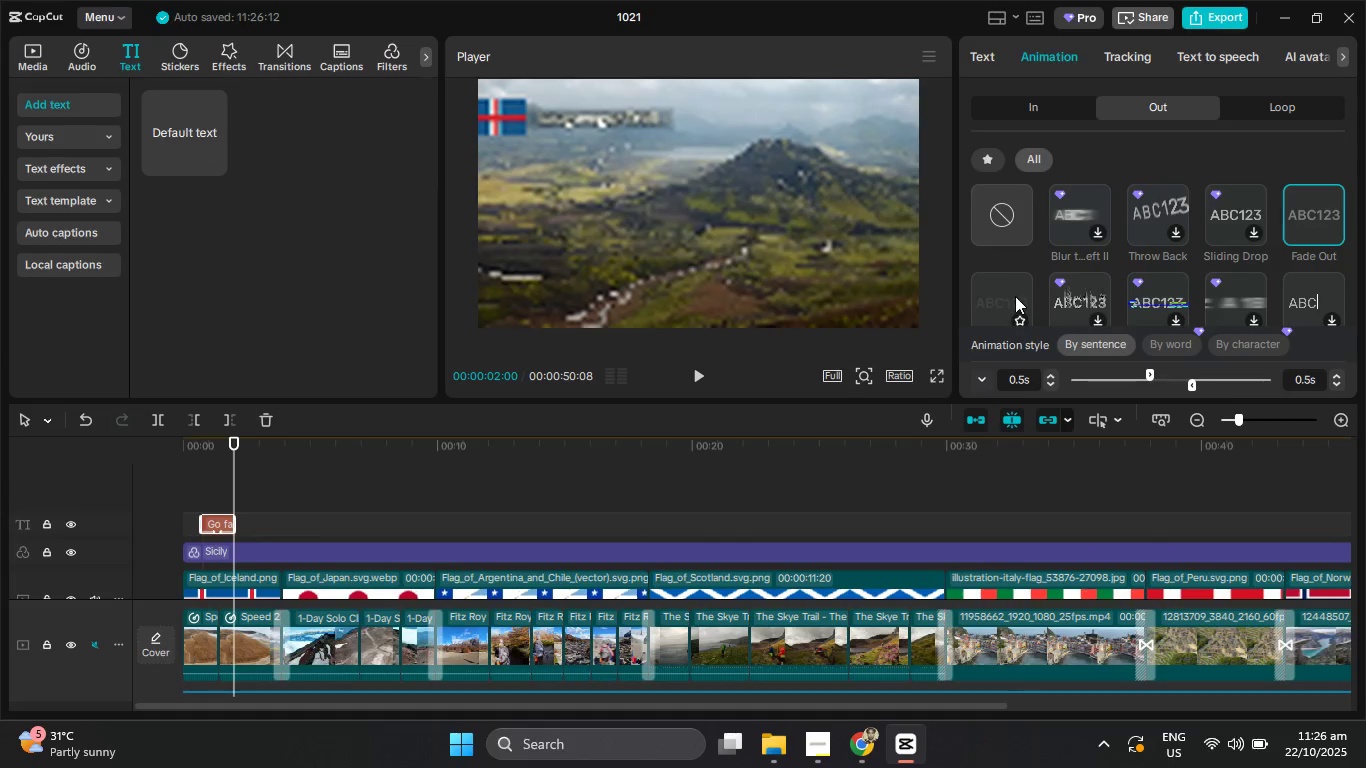 
left_click([1015, 296])
 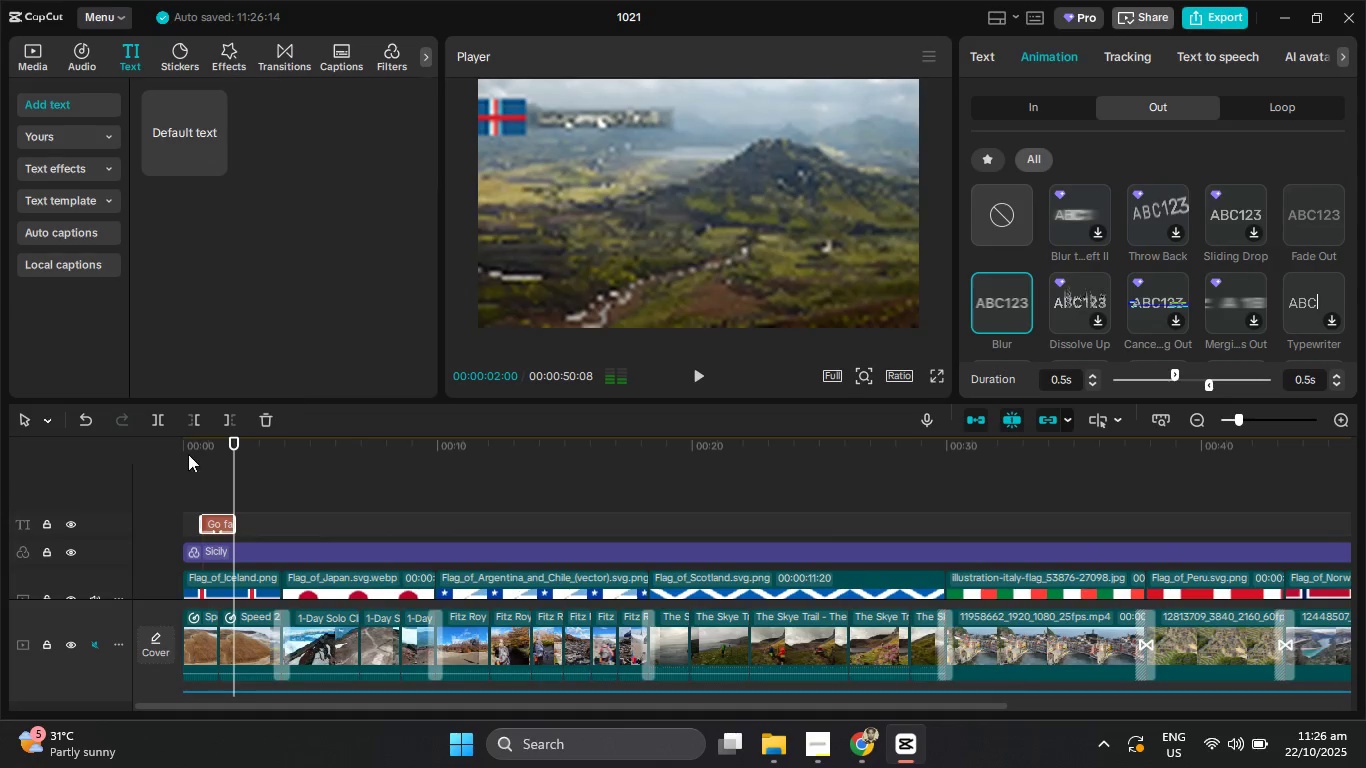 
left_click_drag(start_coordinate=[229, 446], to_coordinate=[155, 448])
 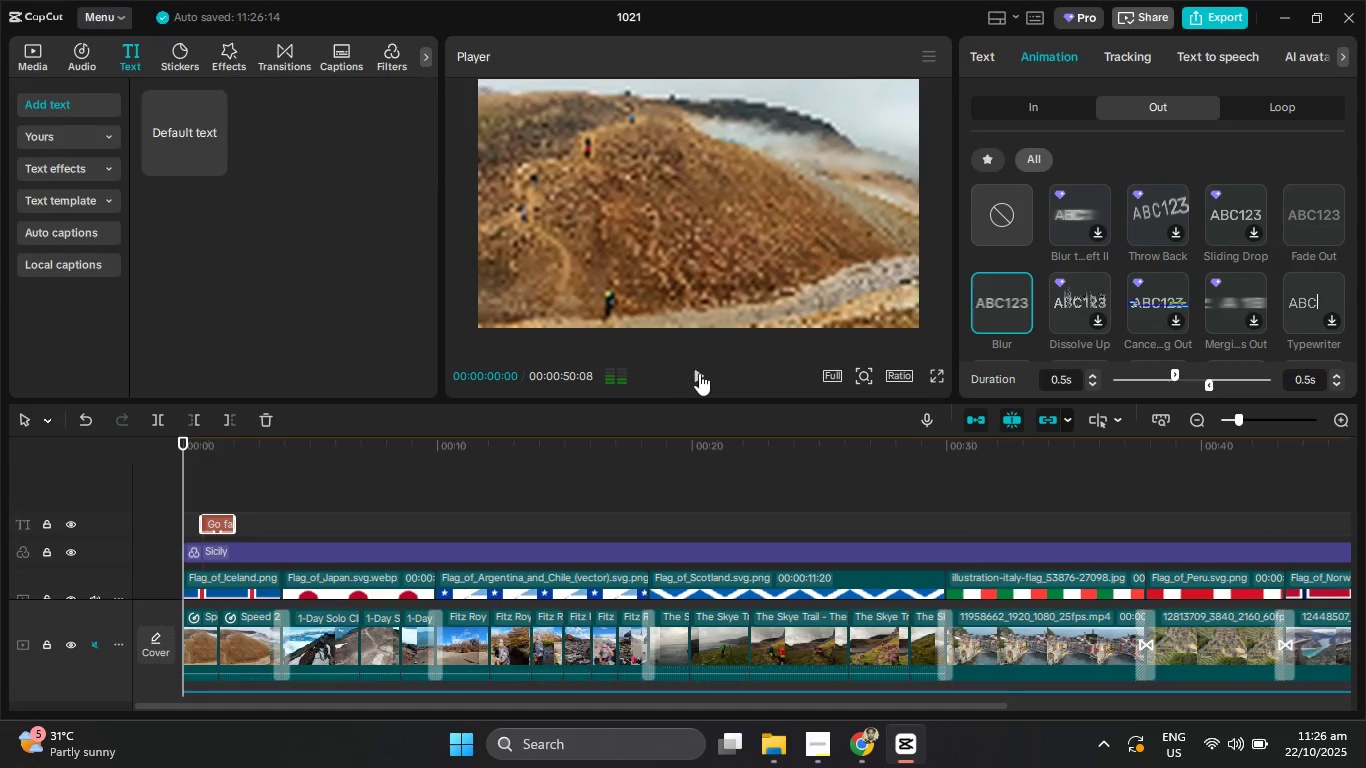 
left_click([699, 373])
 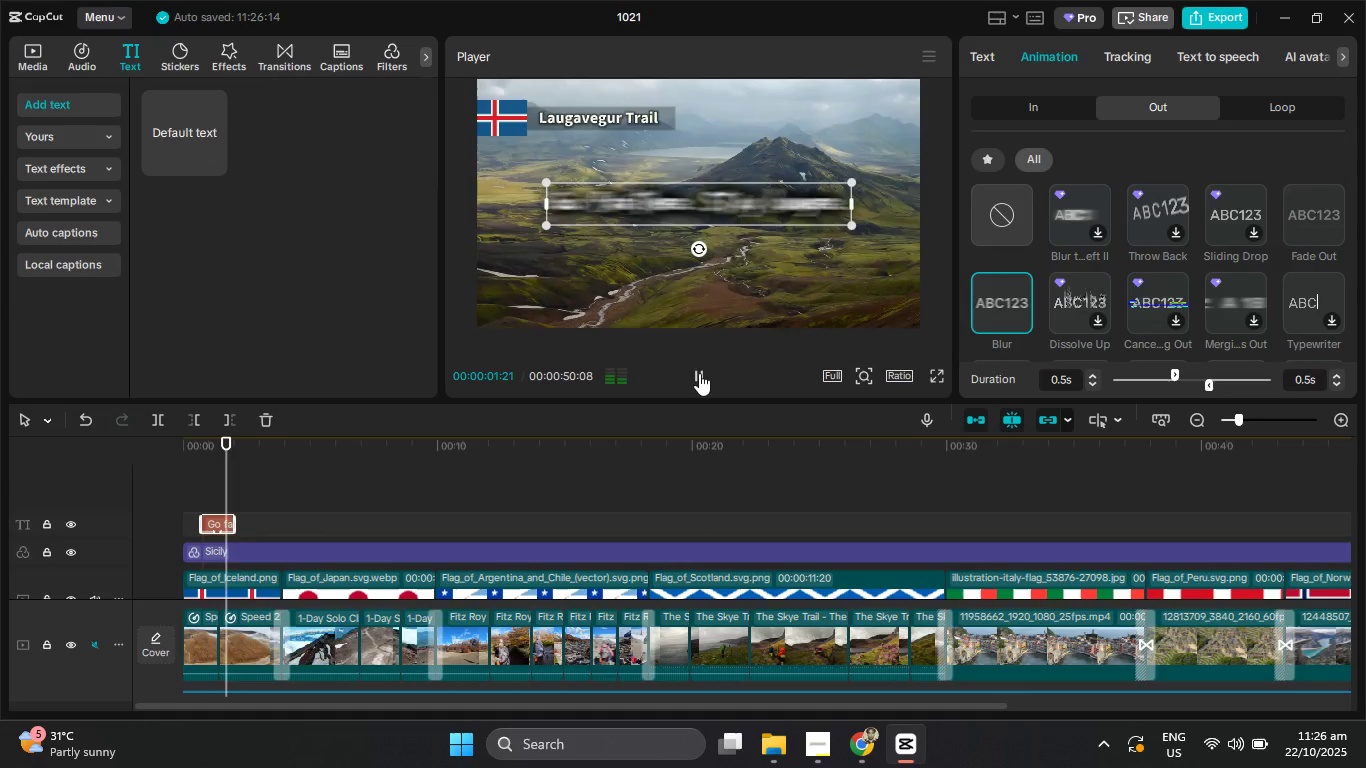 
left_click([699, 373])
 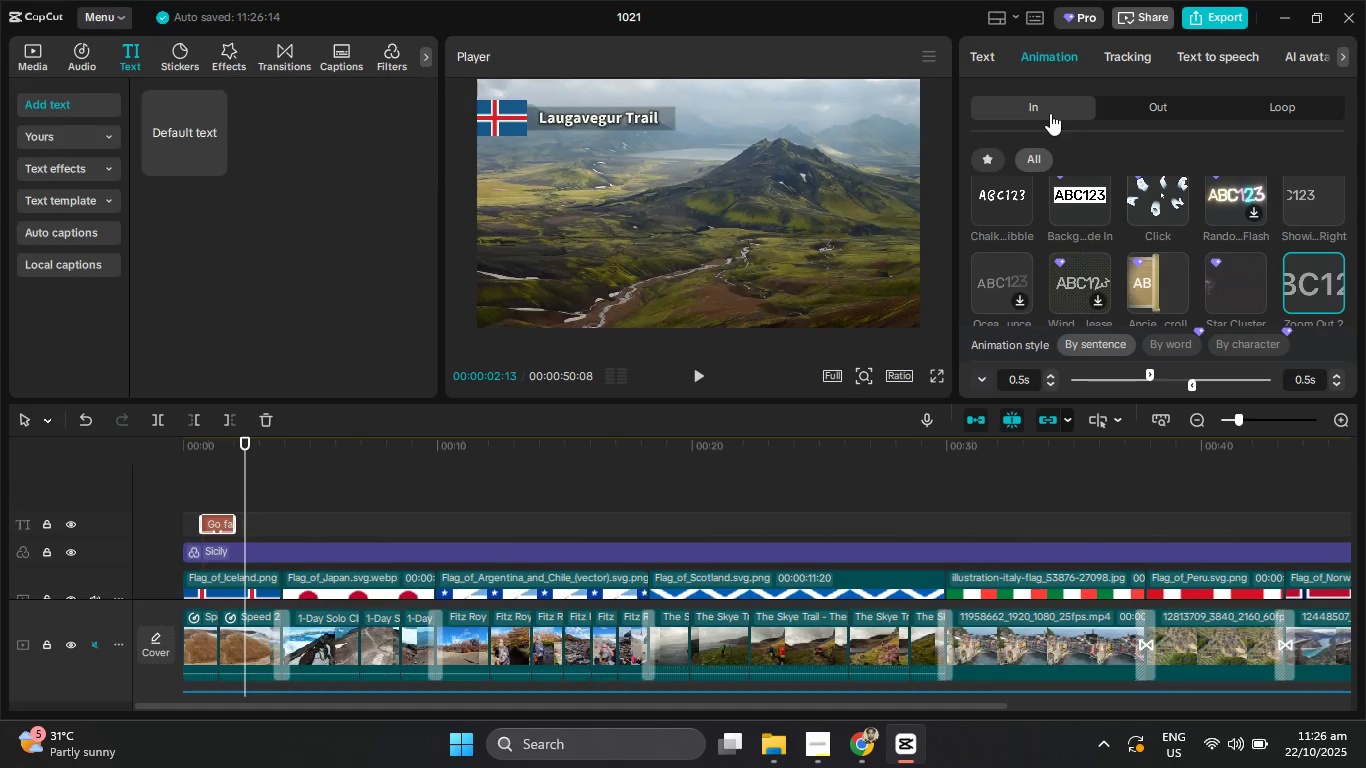 
left_click_drag(start_coordinate=[249, 442], to_coordinate=[214, 446])
 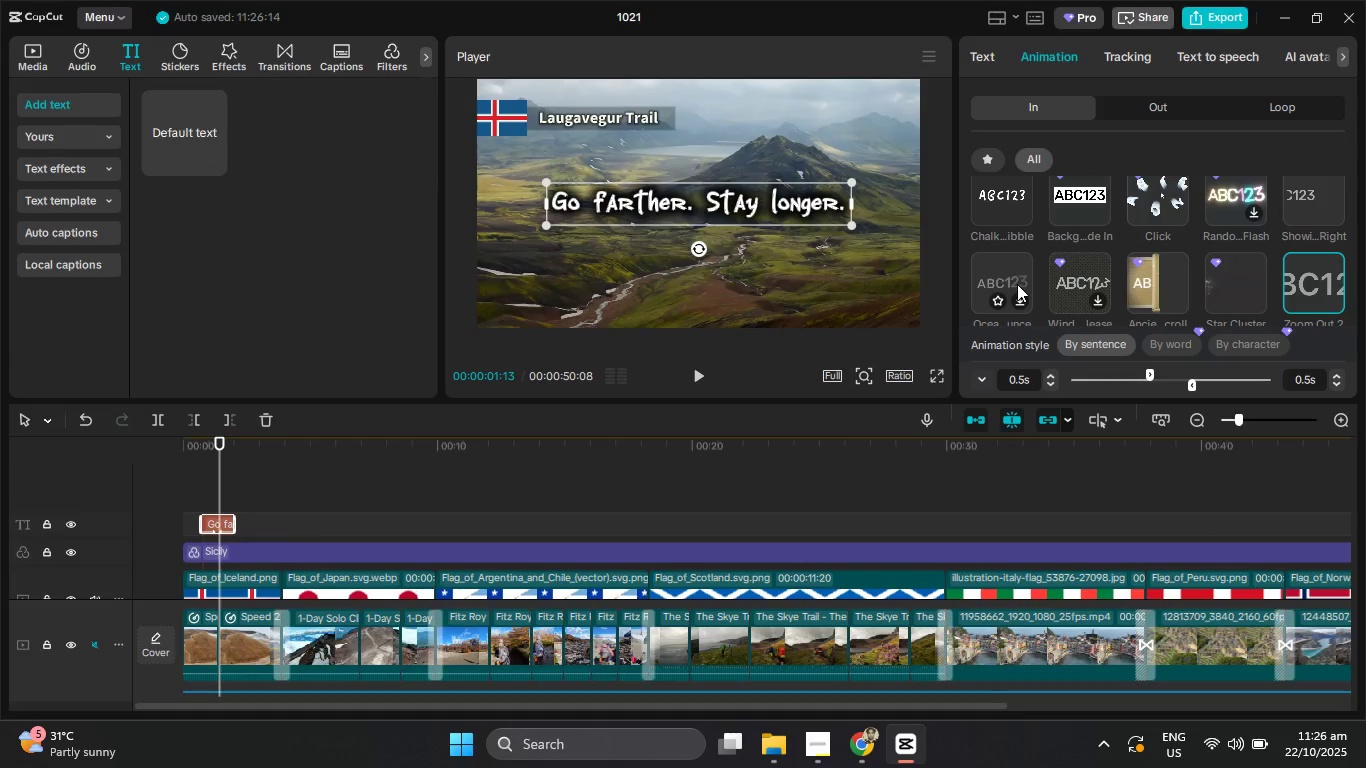 
scroll: coordinate [1320, 274], scroll_direction: down, amount: 8.0
 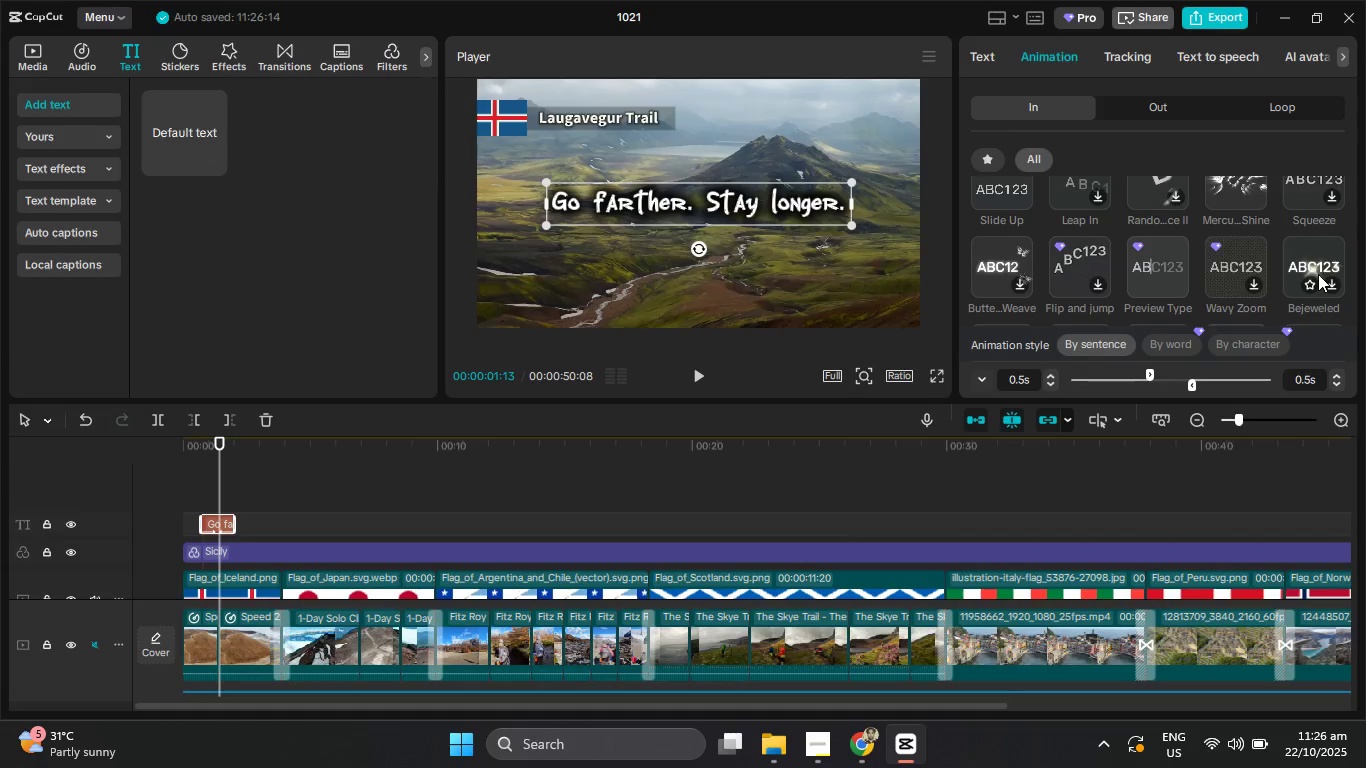 
left_click([1318, 273])
 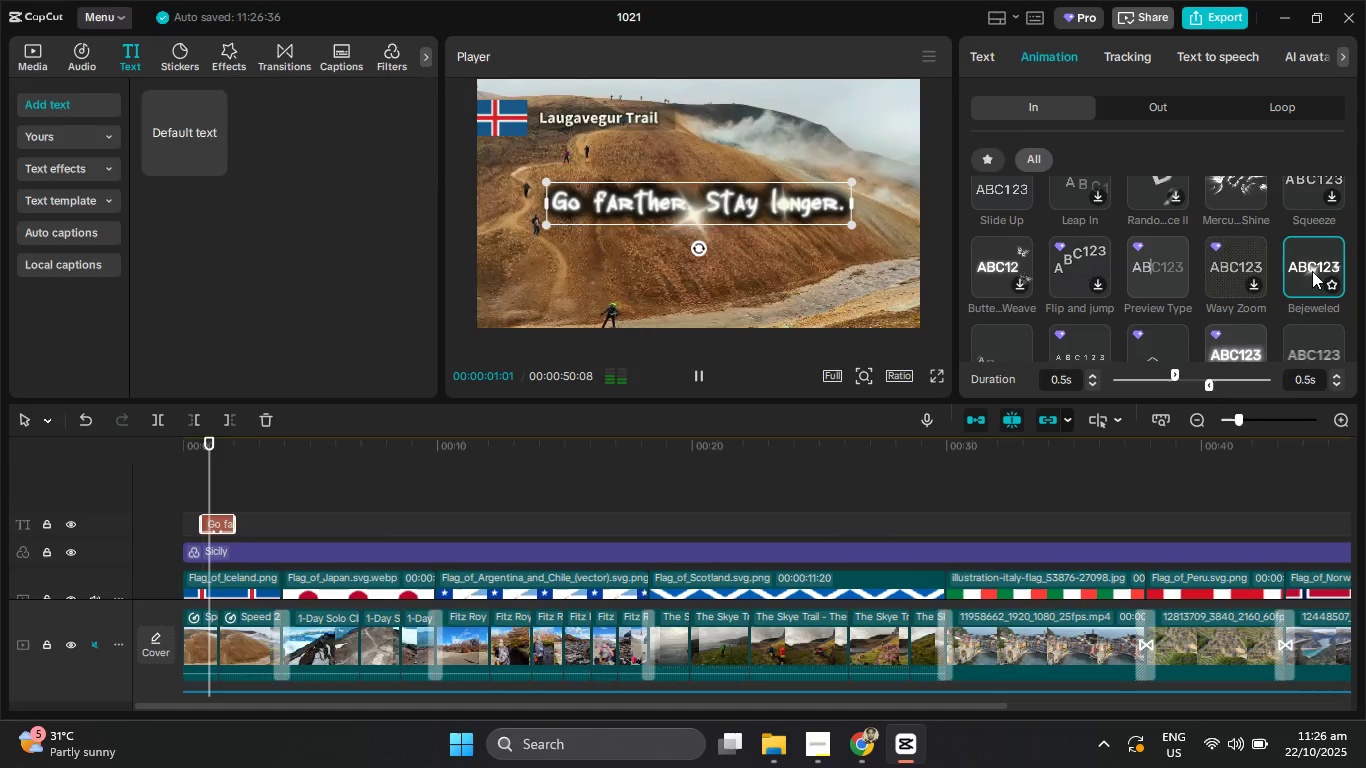 
scroll: coordinate [1312, 271], scroll_direction: down, amount: 1.0
 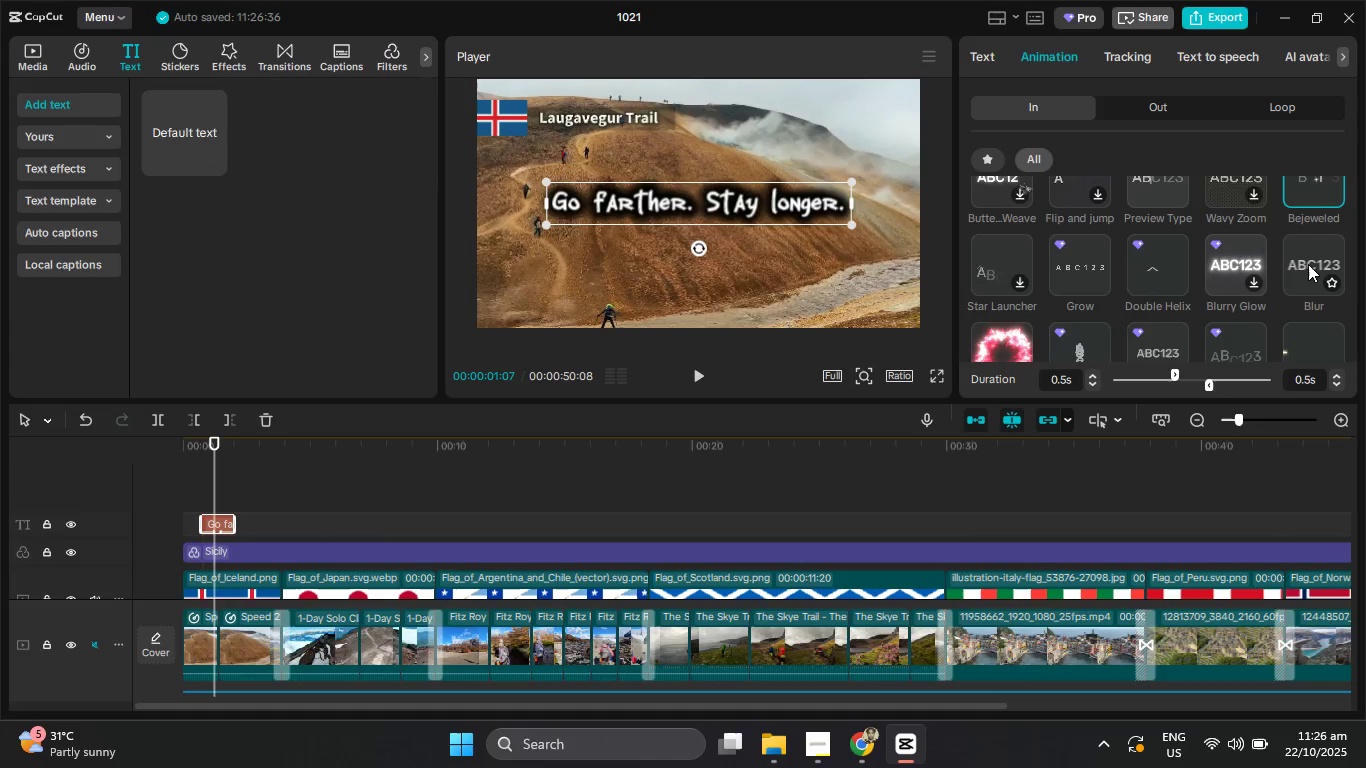 
left_click([1307, 263])
 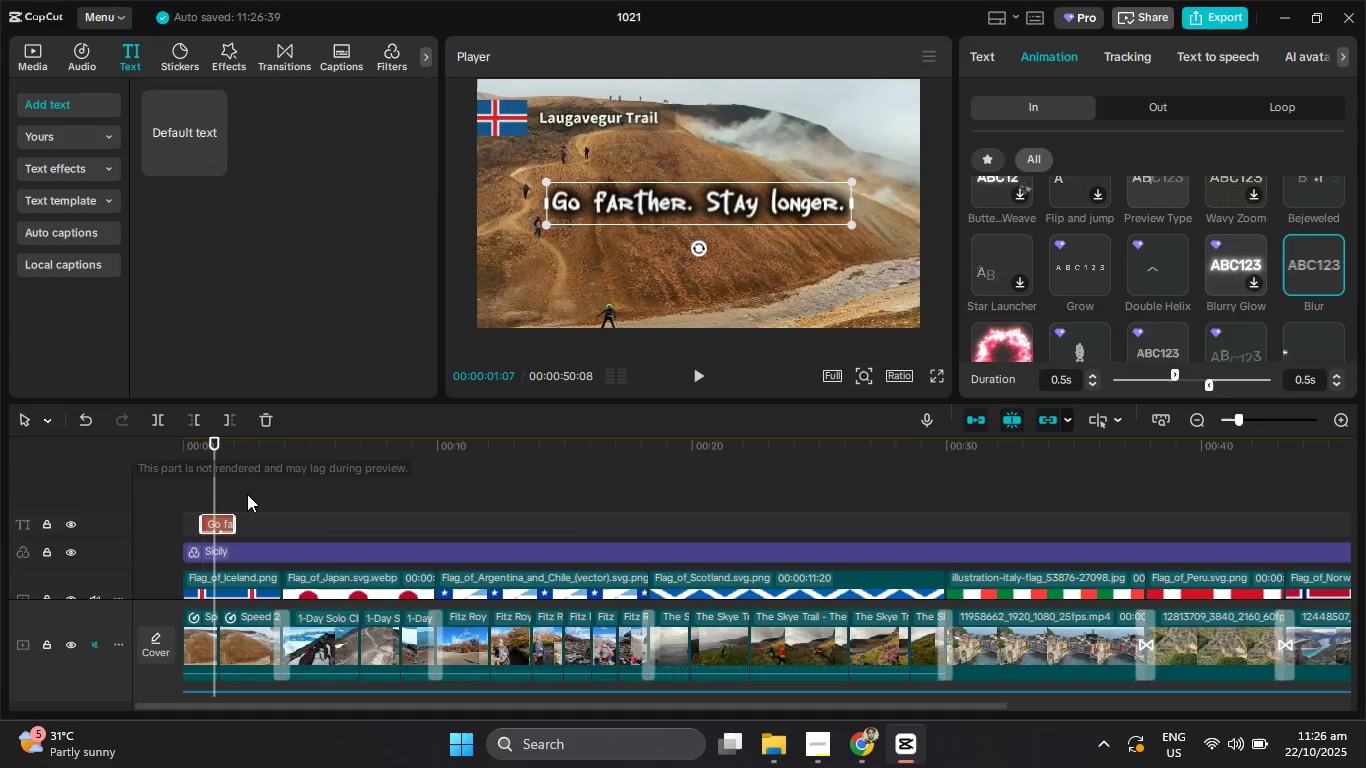 
left_click_drag(start_coordinate=[235, 520], to_coordinate=[241, 521])
 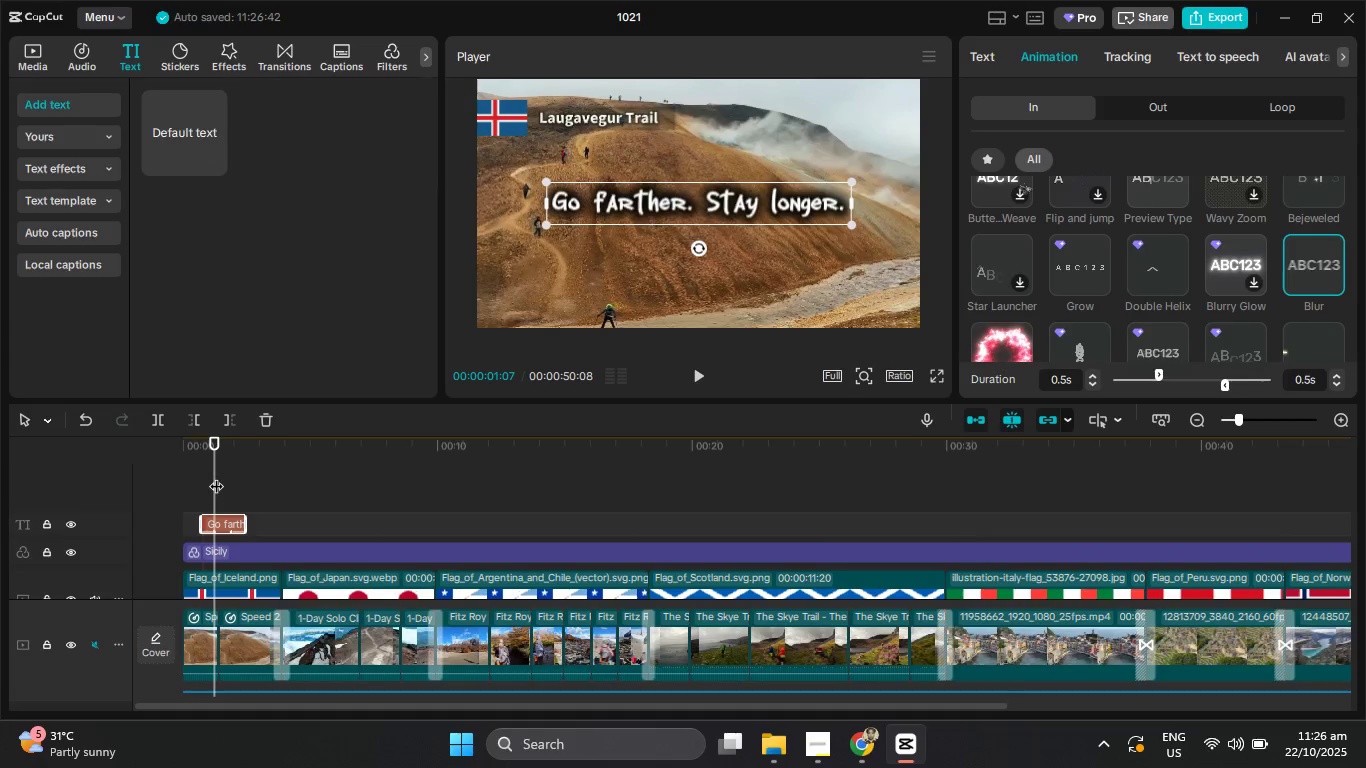 
left_click_drag(start_coordinate=[214, 475], to_coordinate=[173, 474])
 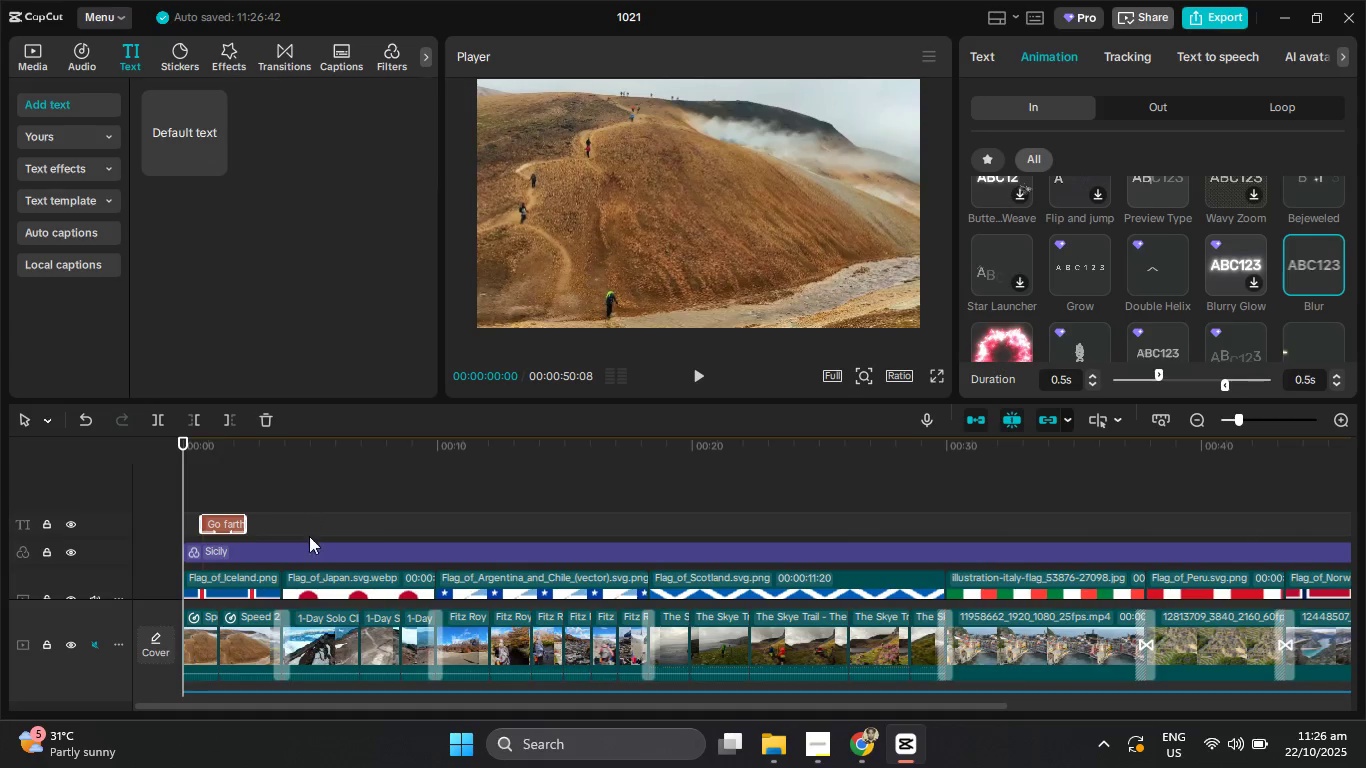 
hold_key(key=ControlLeft, duration=0.72)
scroll: coordinate [214, 533], scroll_direction: up, amount: 13.0
 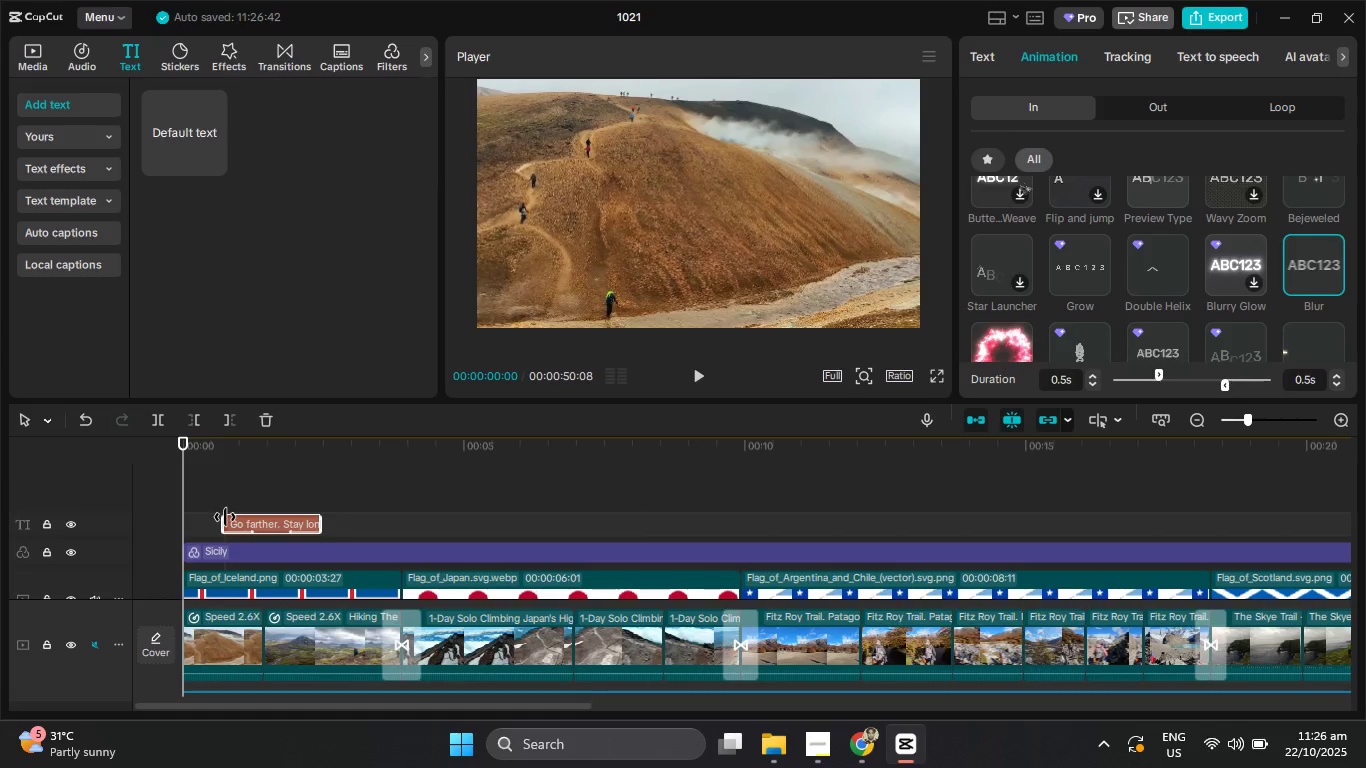 
left_click_drag(start_coordinate=[225, 517], to_coordinate=[209, 518])
 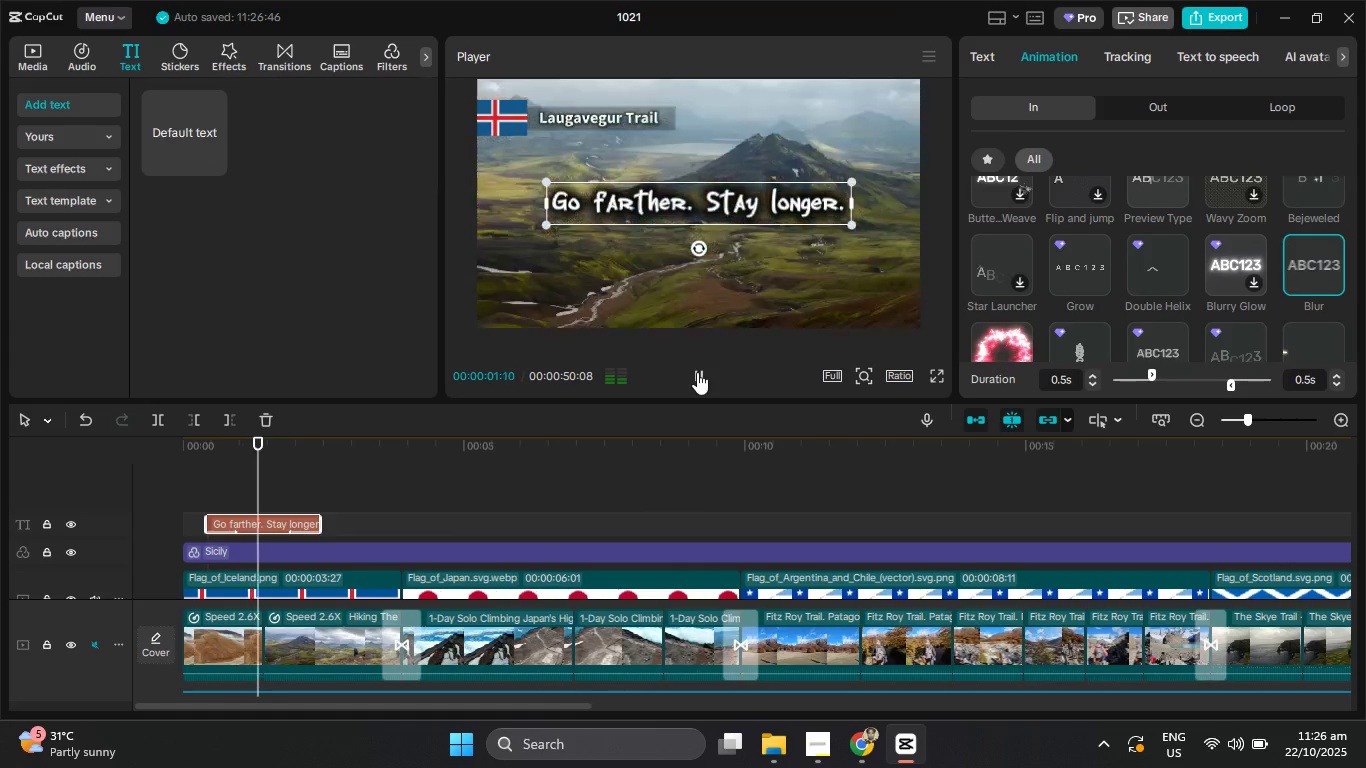 
left_click([698, 371])
 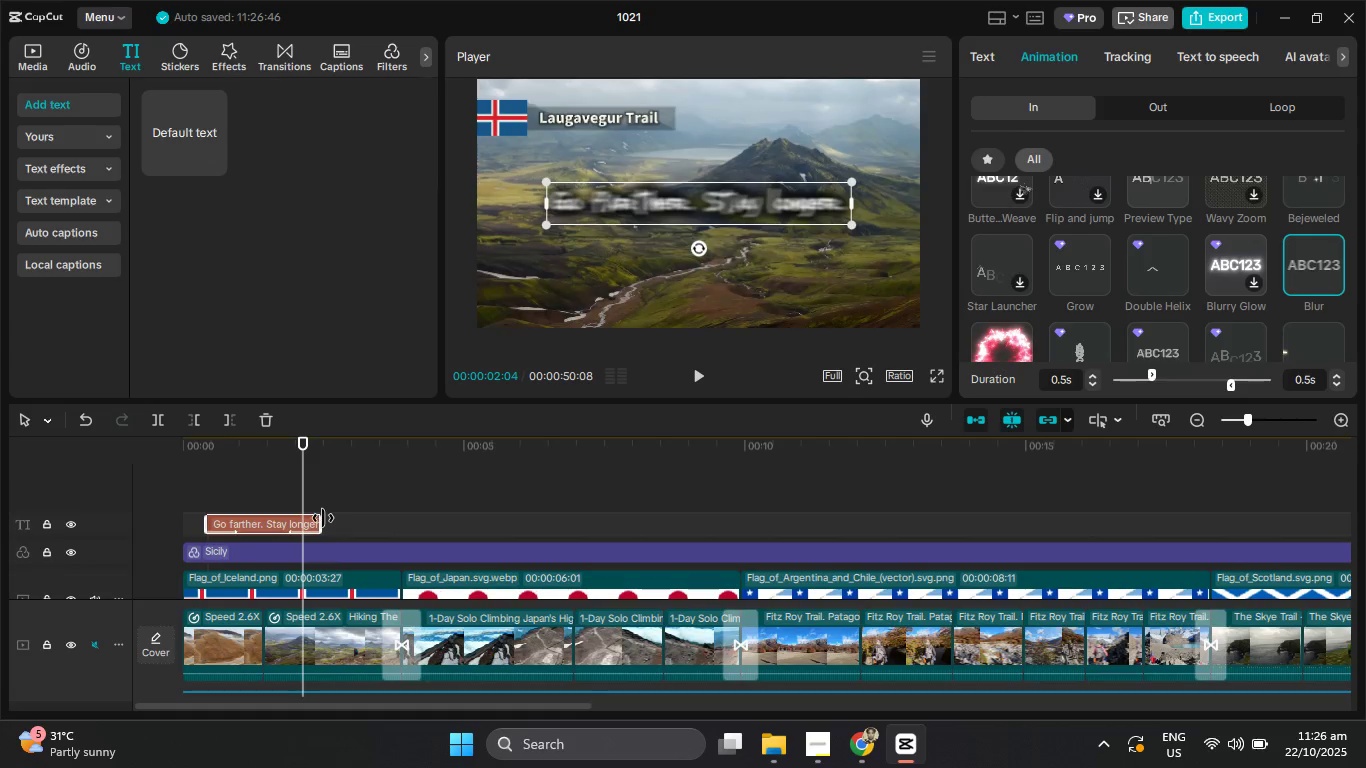 
left_click_drag(start_coordinate=[320, 518], to_coordinate=[276, 521])
 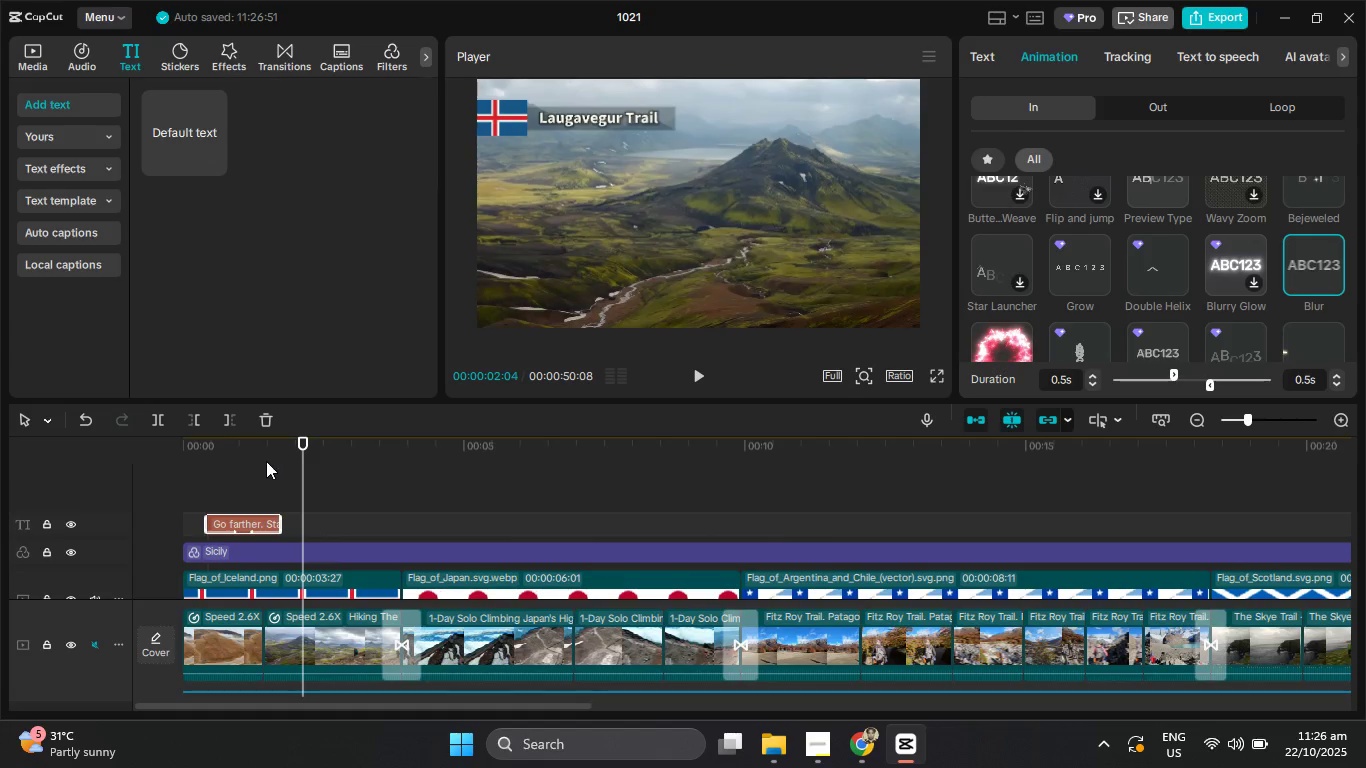 
left_click_drag(start_coordinate=[258, 449], to_coordinate=[142, 446])
 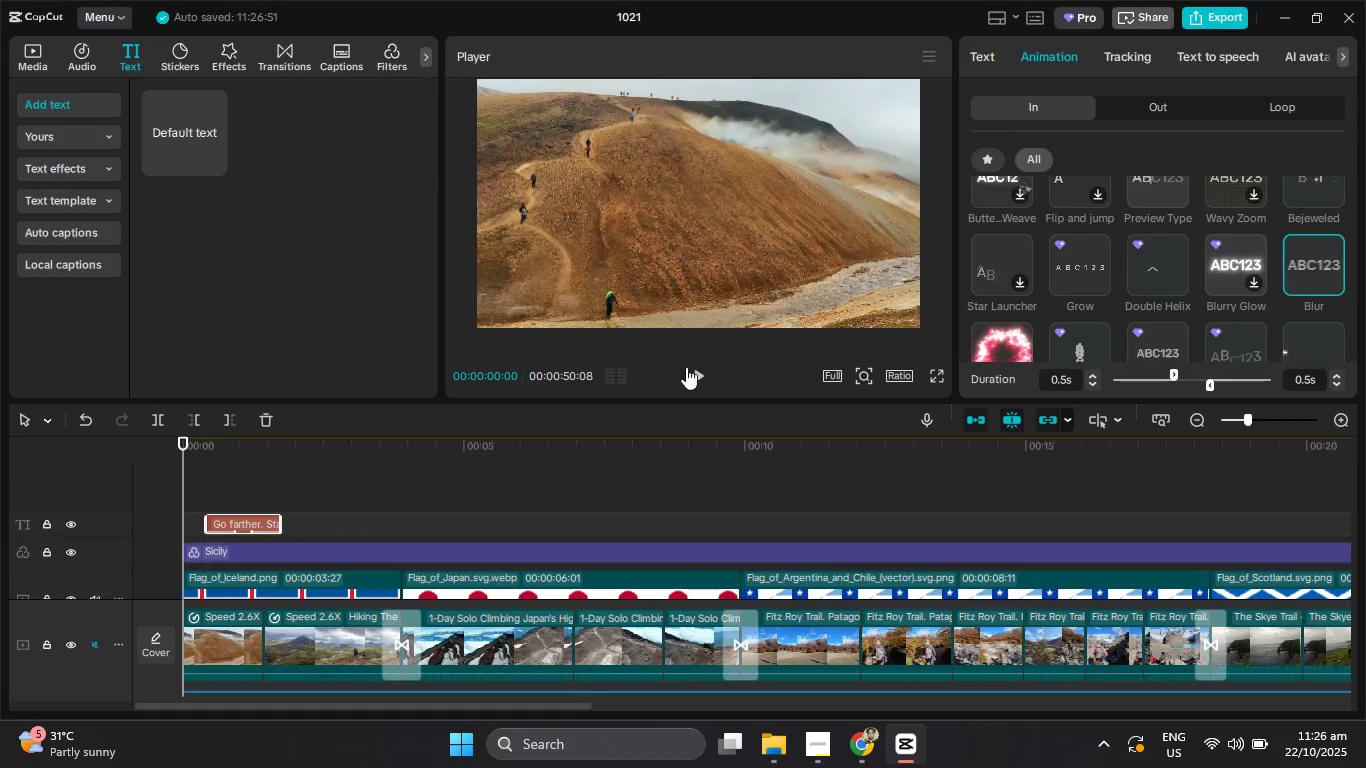 
double_click([692, 369])
 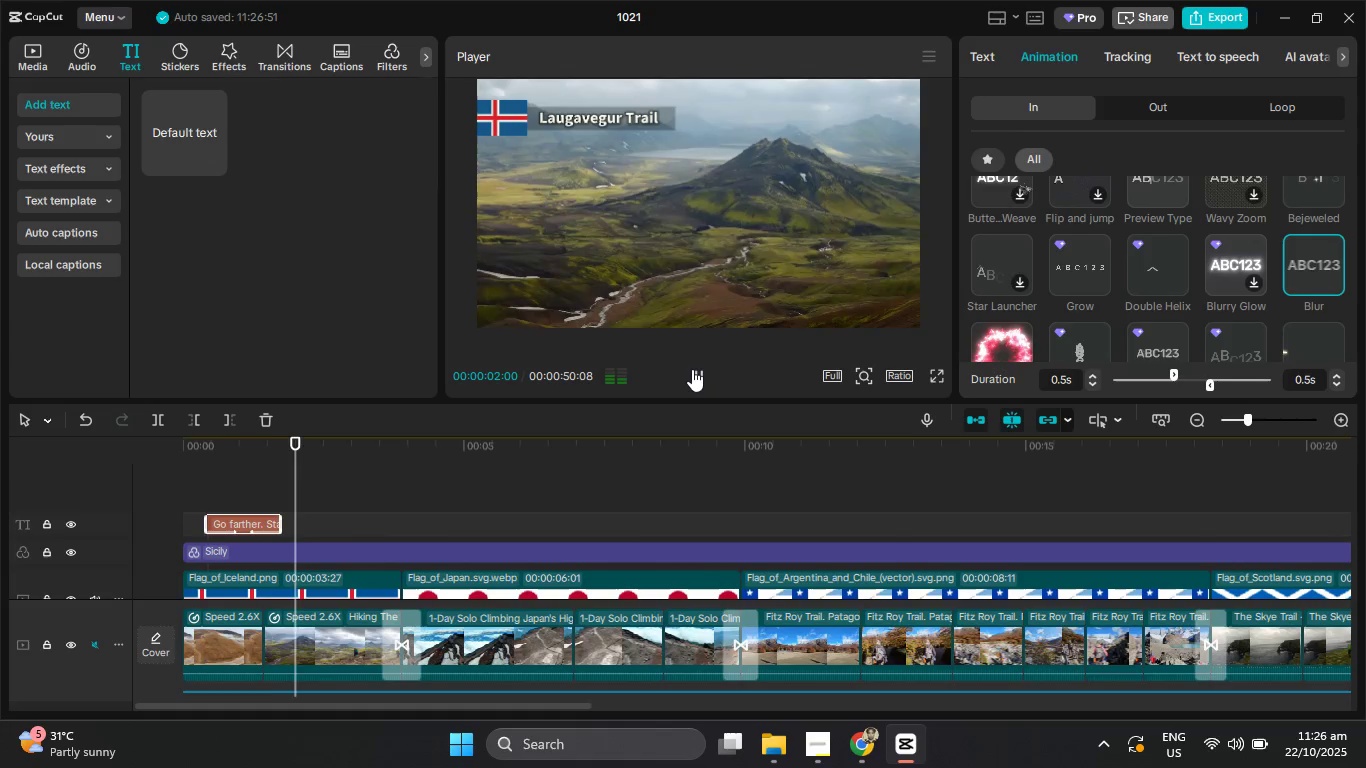 
left_click([692, 369])
 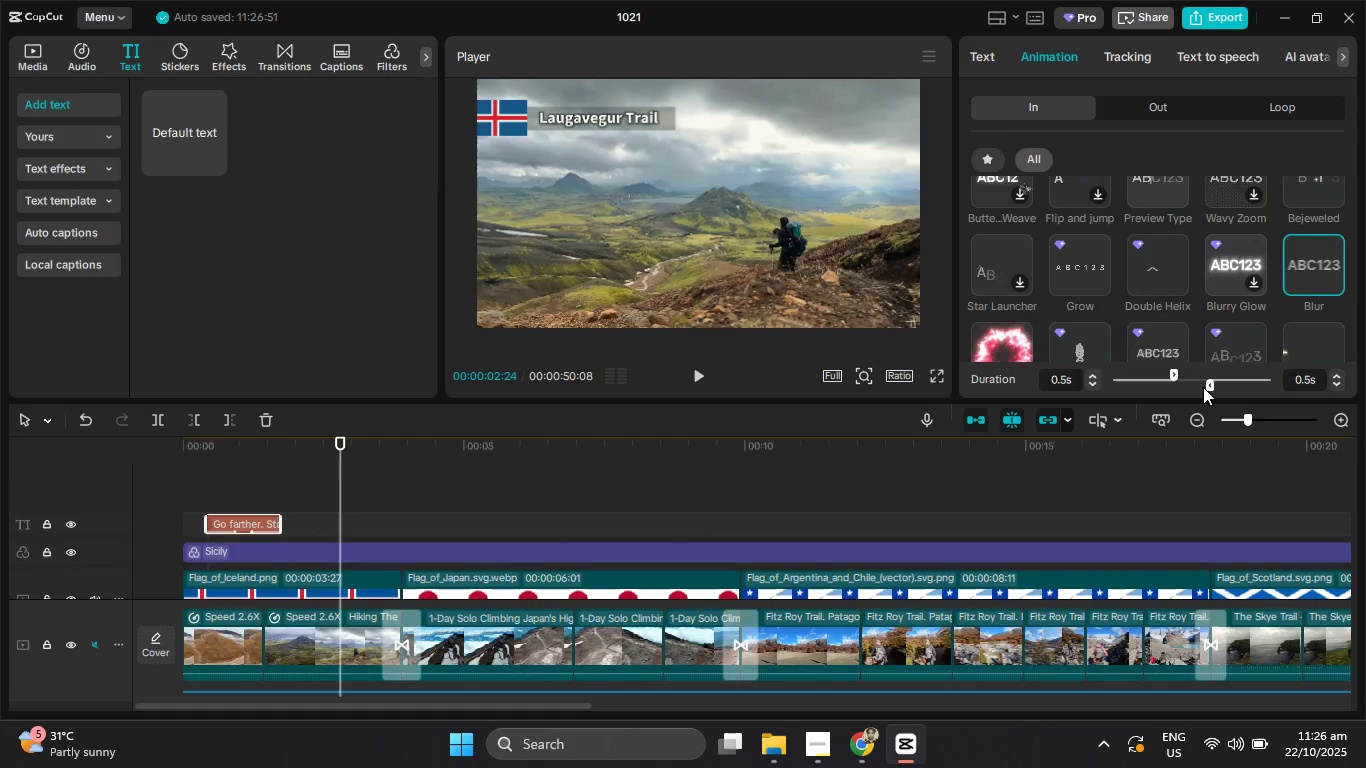 
left_click_drag(start_coordinate=[1212, 386], to_coordinate=[1243, 386])
 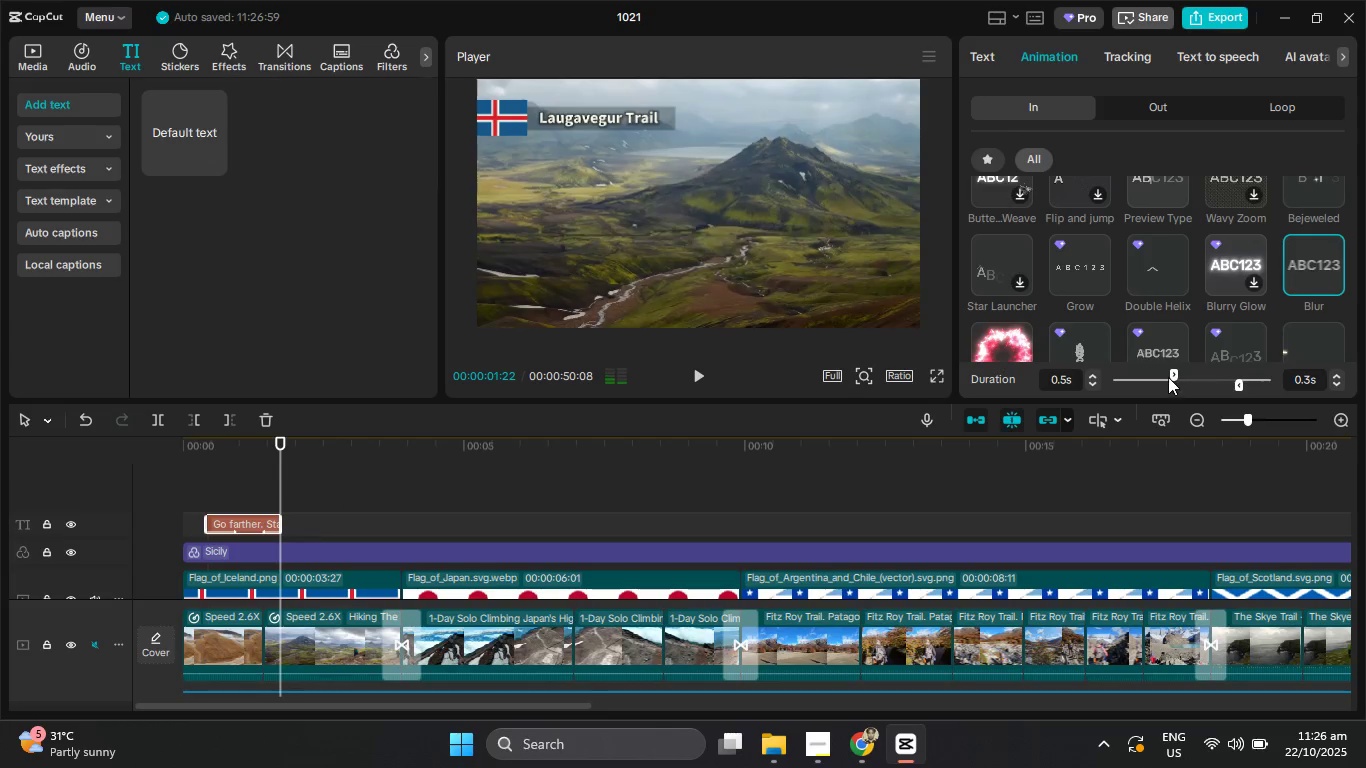 
left_click_drag(start_coordinate=[1171, 373], to_coordinate=[1141, 375])
 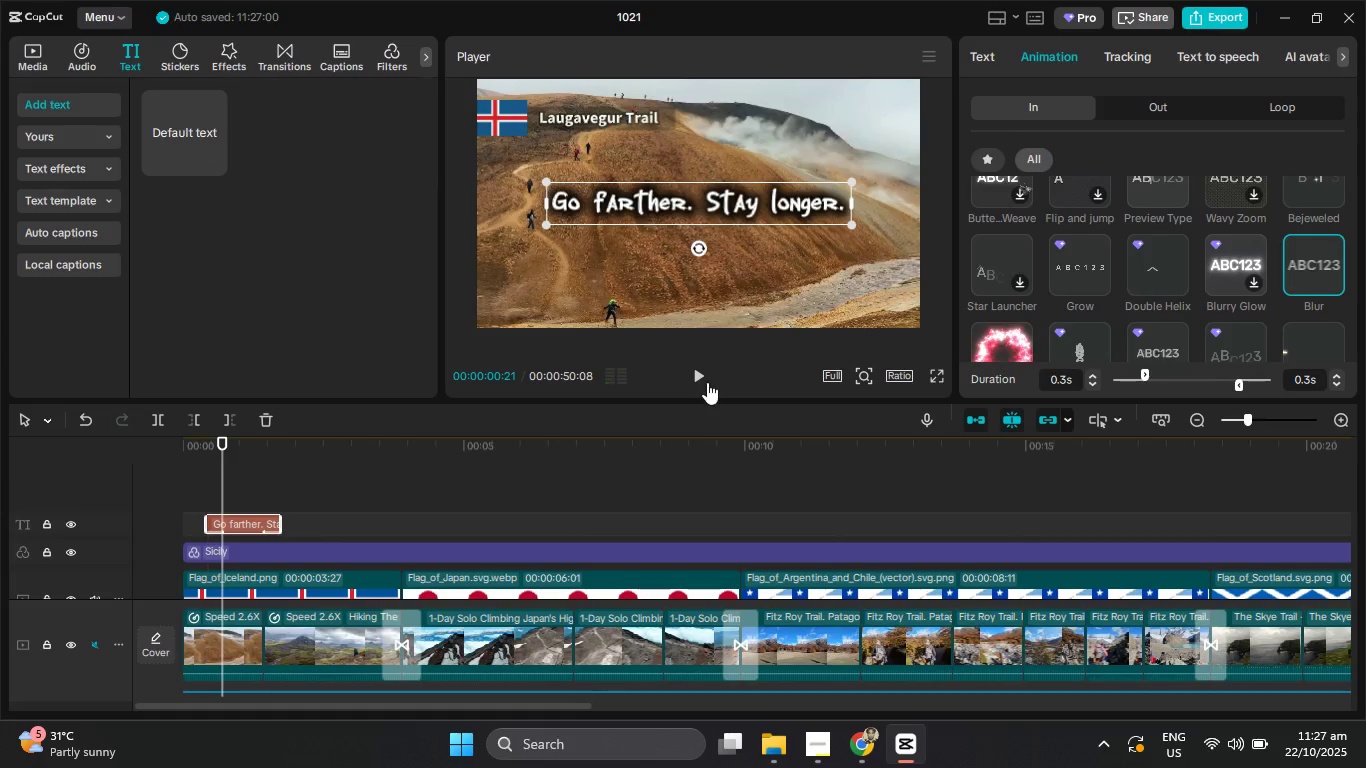 
left_click([699, 374])
 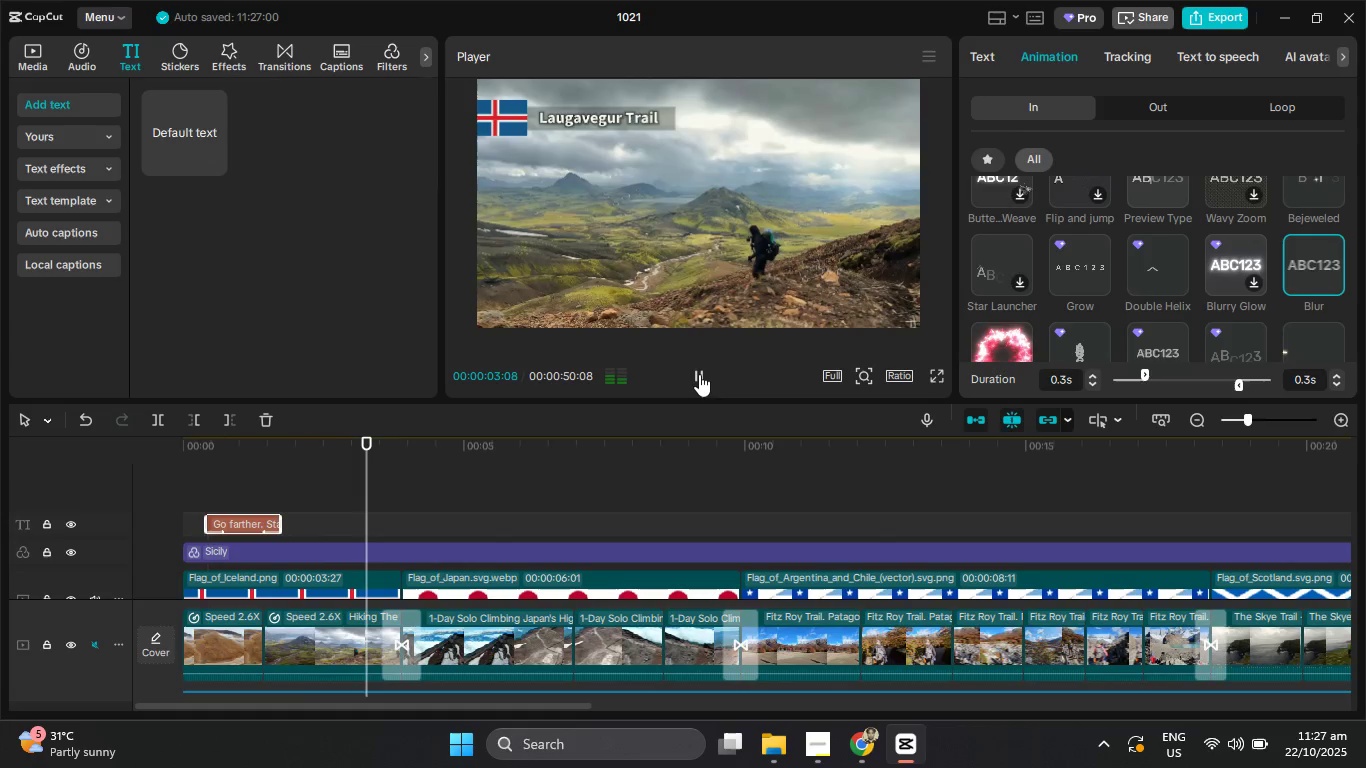 
left_click([699, 374])
 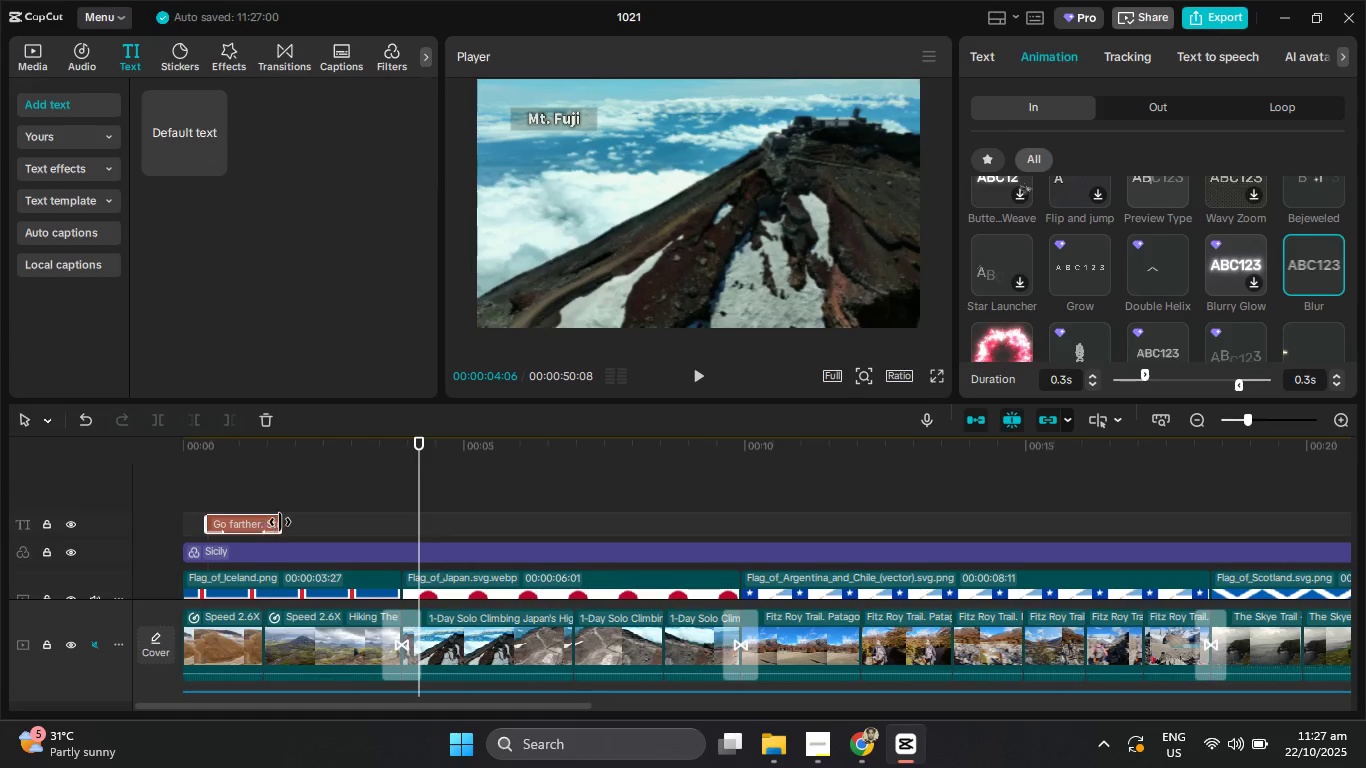 
left_click_drag(start_coordinate=[283, 523], to_coordinate=[292, 524])
 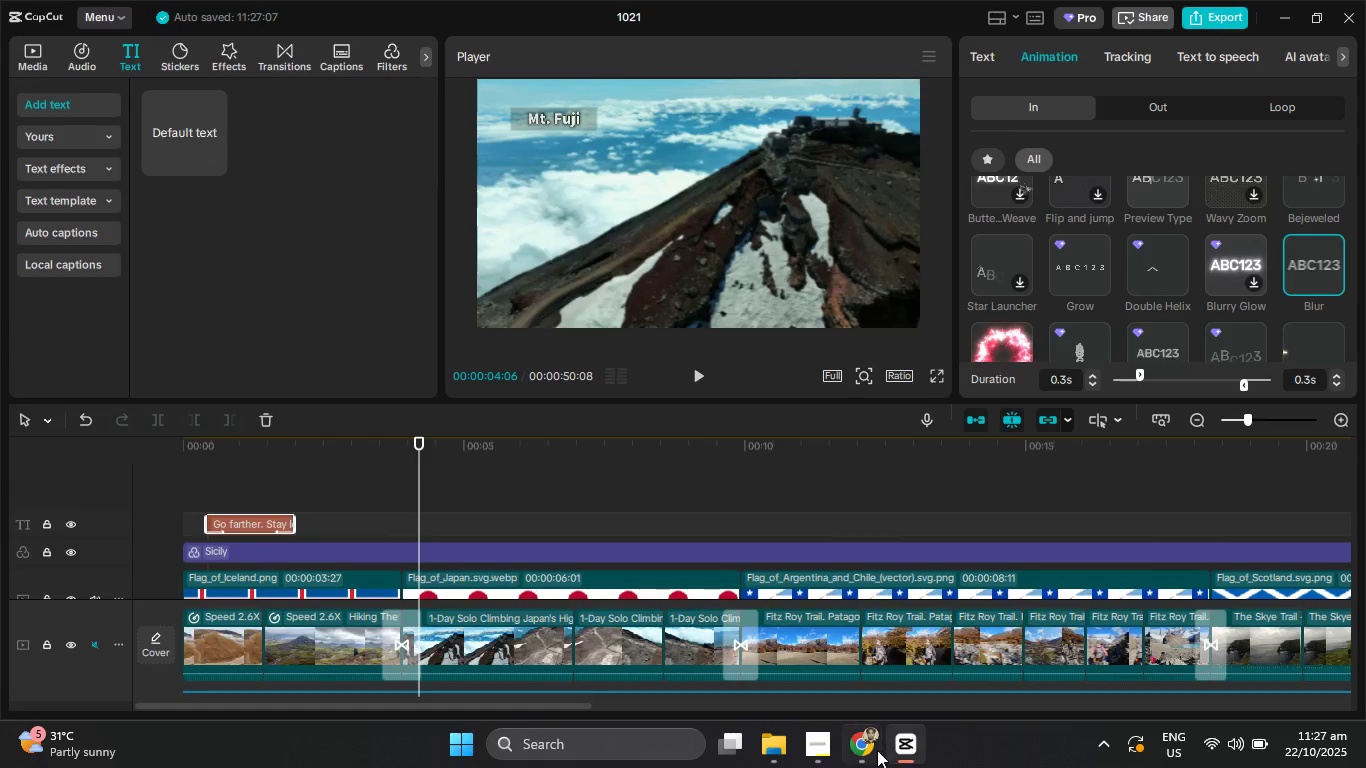 
left_click([877, 750])
 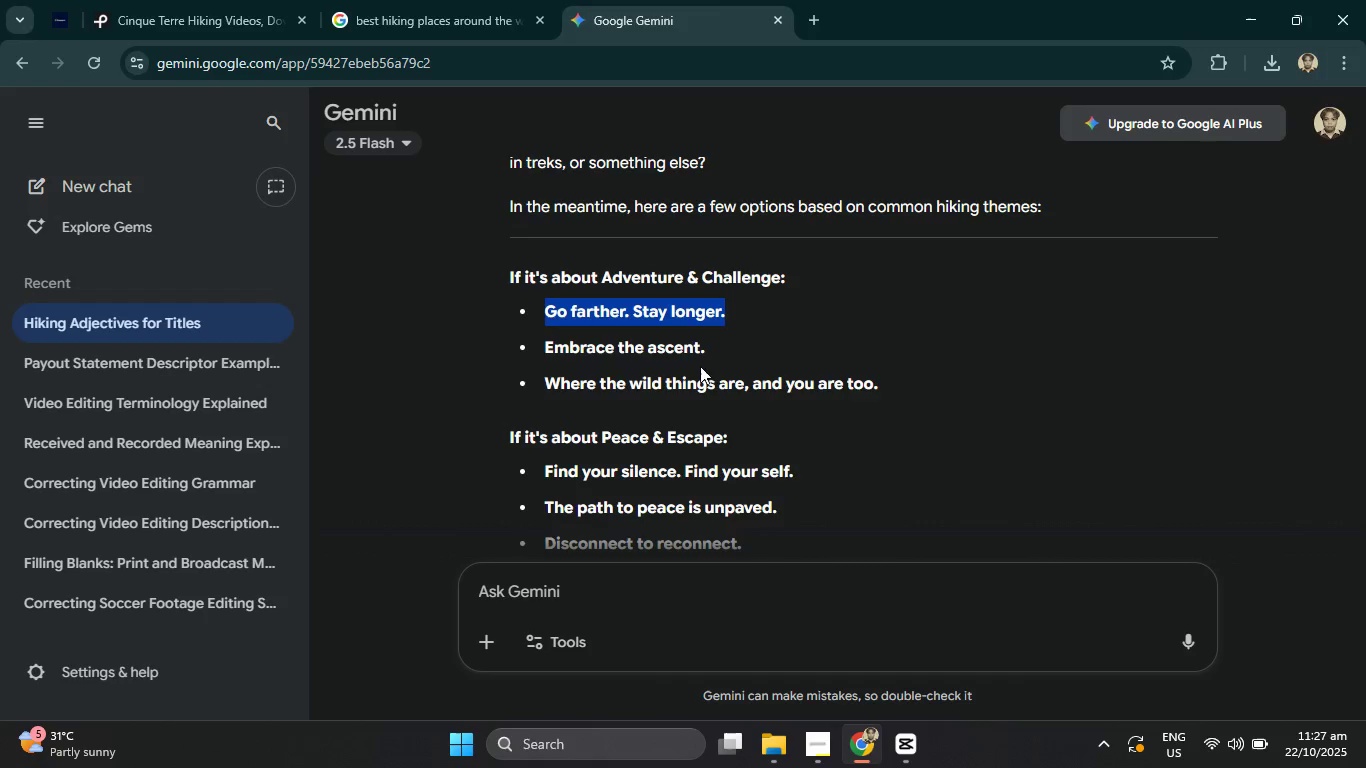 
wait(5.35)
 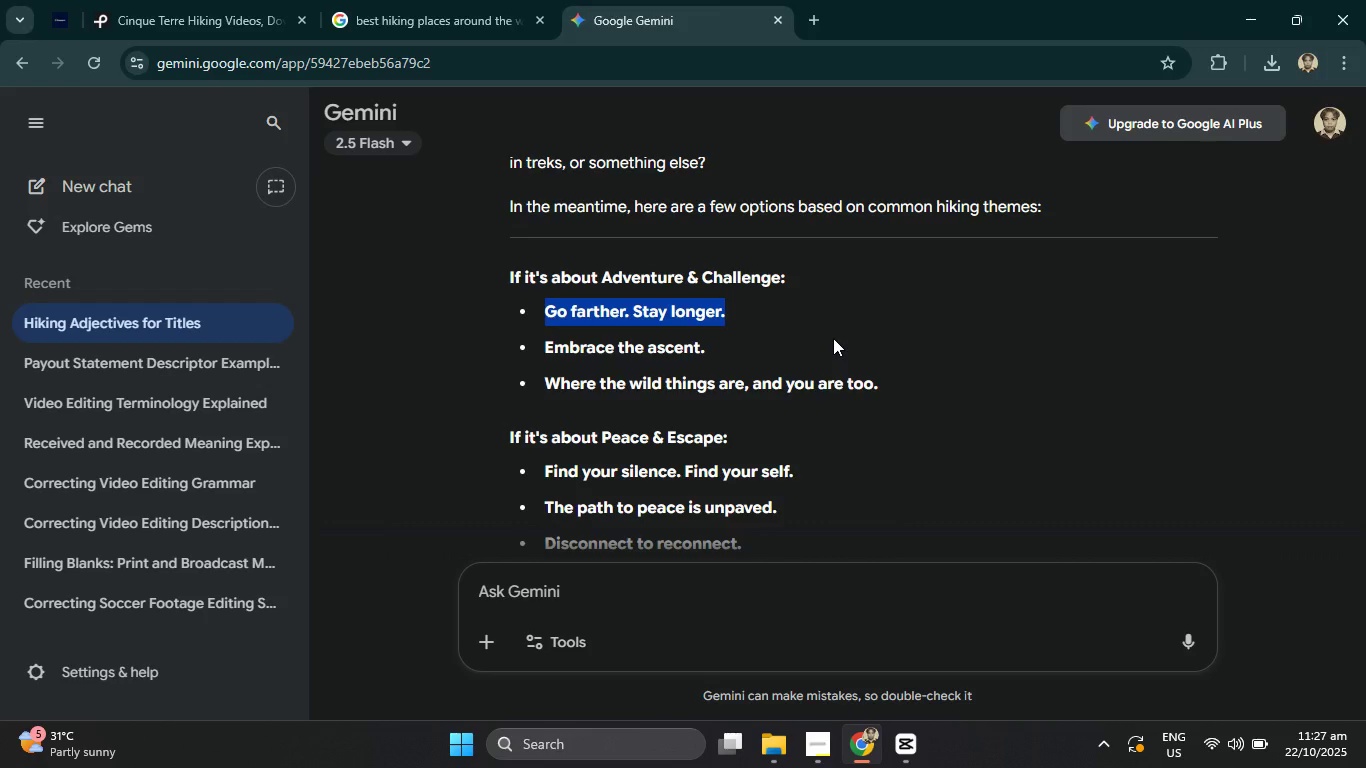 
scroll: coordinate [825, 447], scroll_direction: down, amount: 1.0
 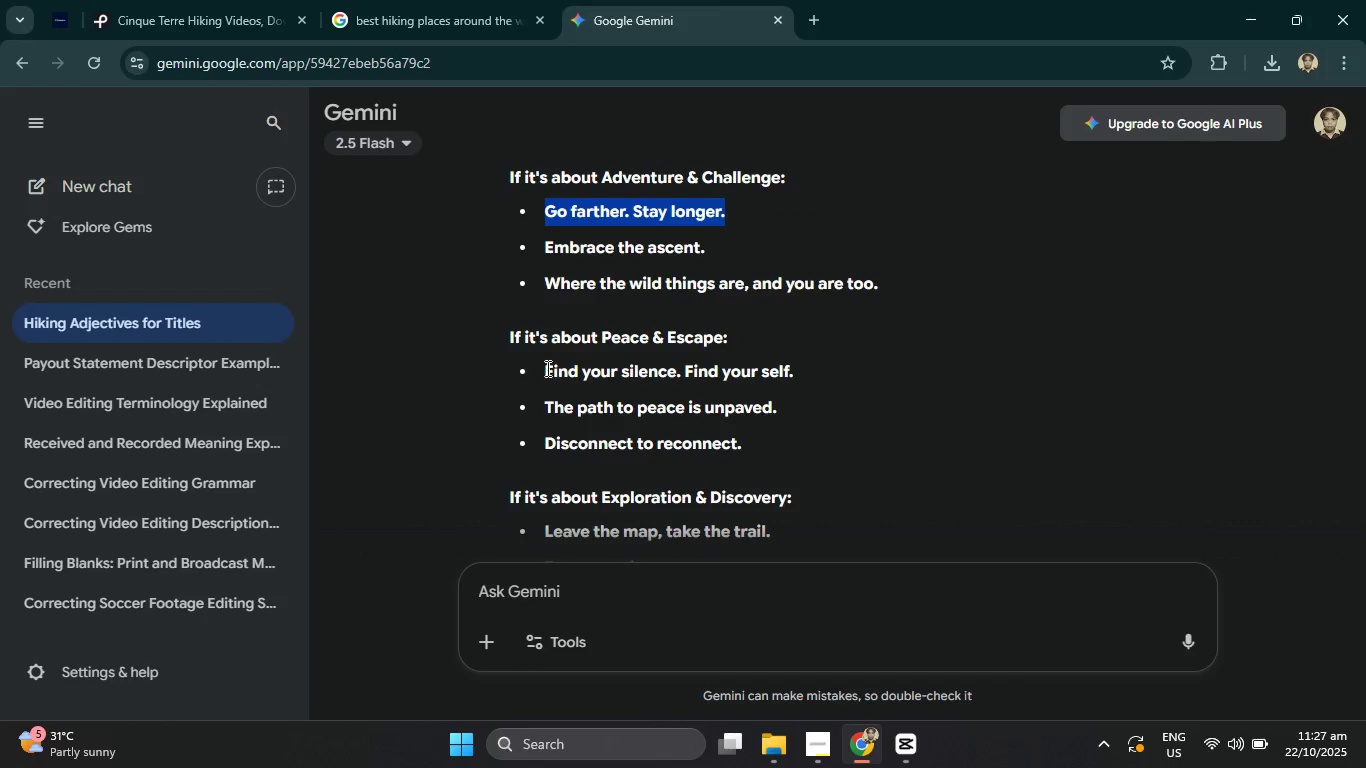 
left_click_drag(start_coordinate=[545, 368], to_coordinate=[838, 373])
 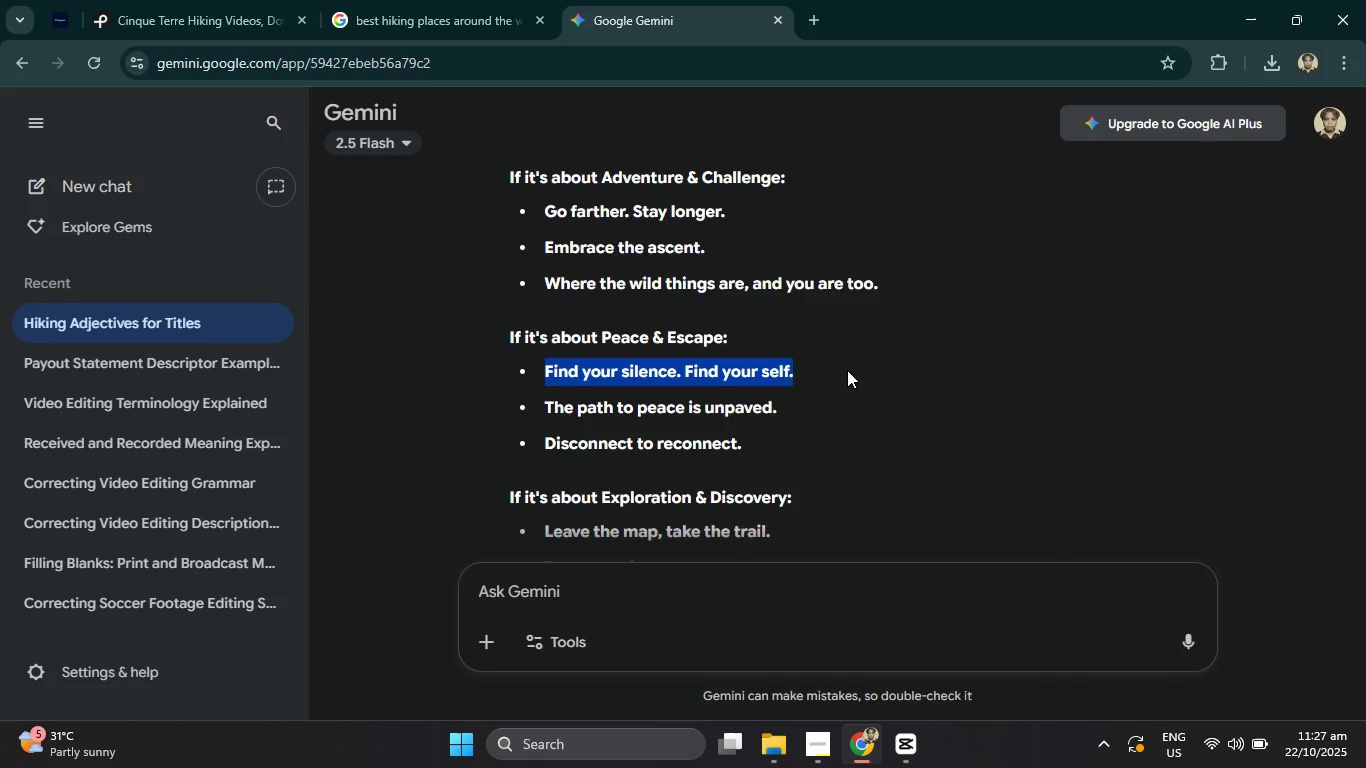 
key(Control+C)
 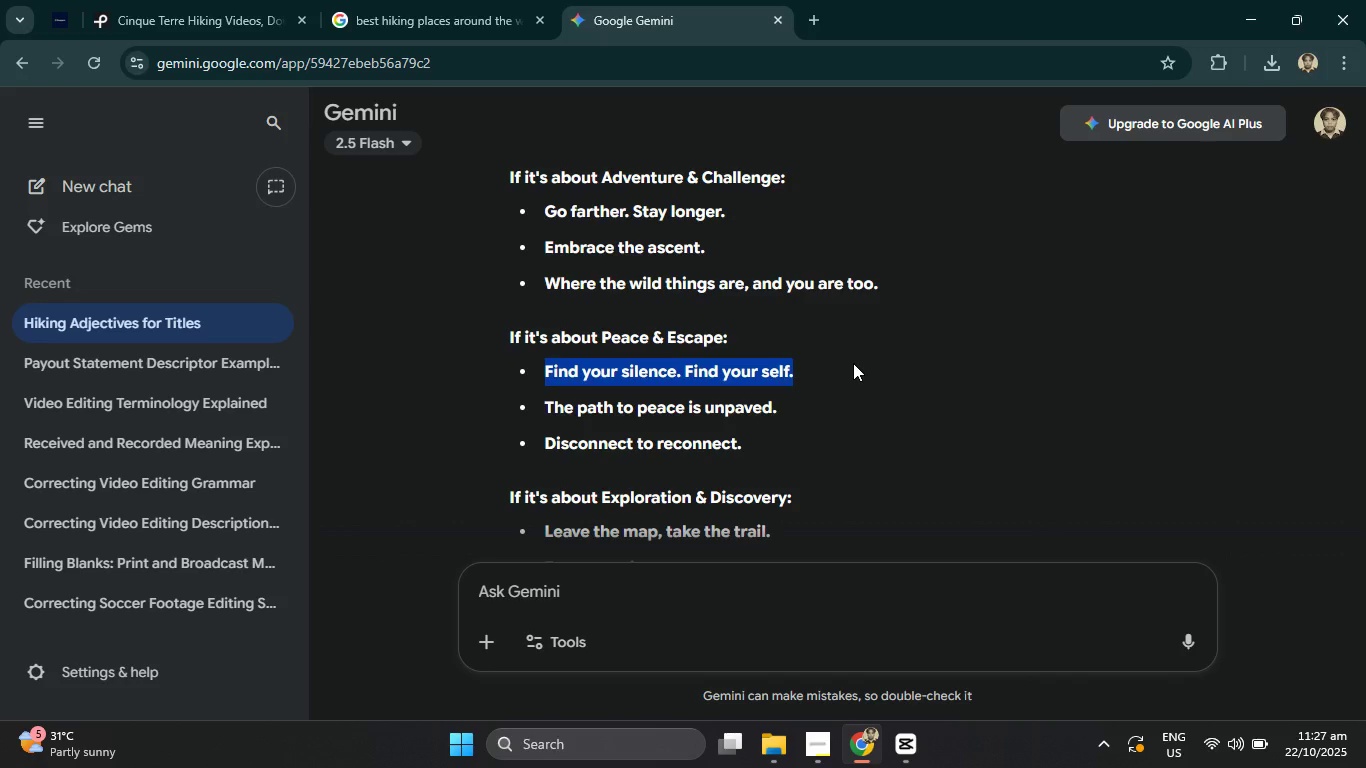 
key(Alt+Tab)
 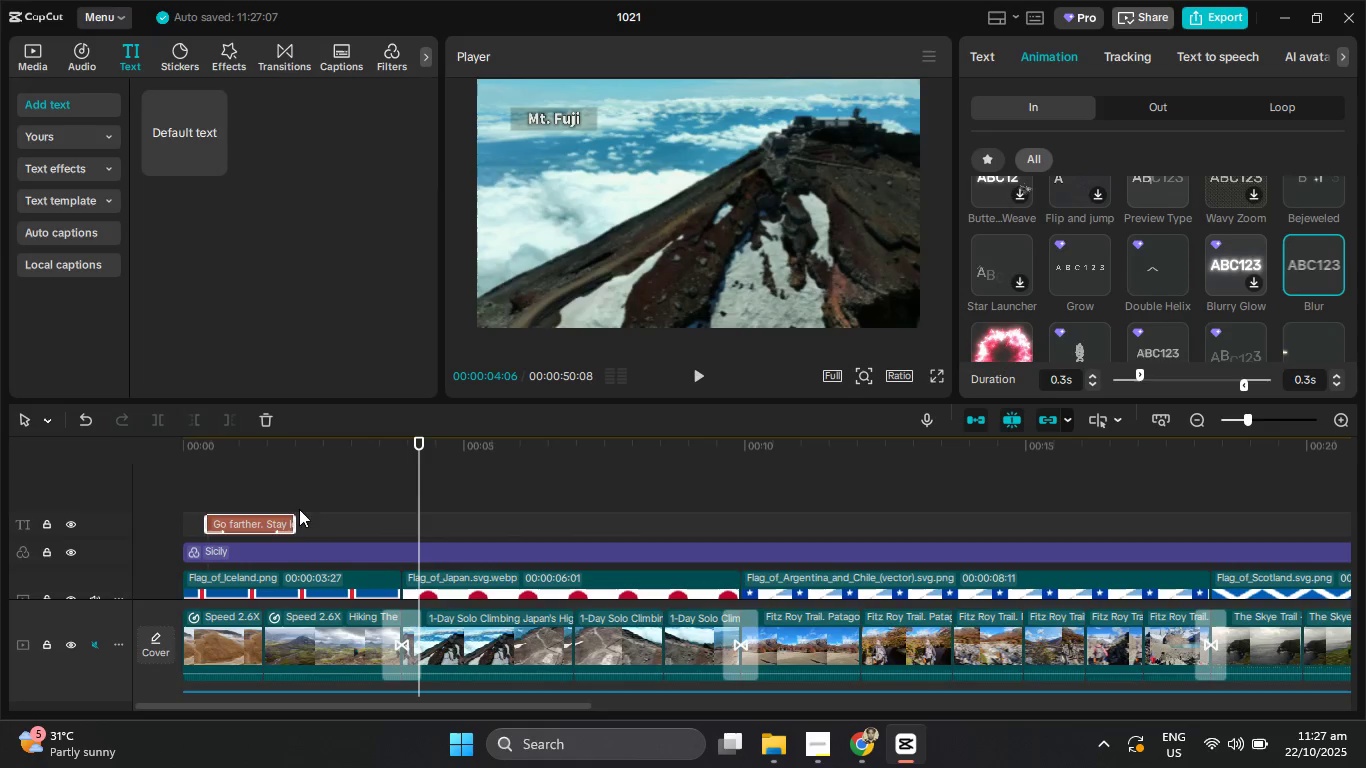 
key(Control+C)
 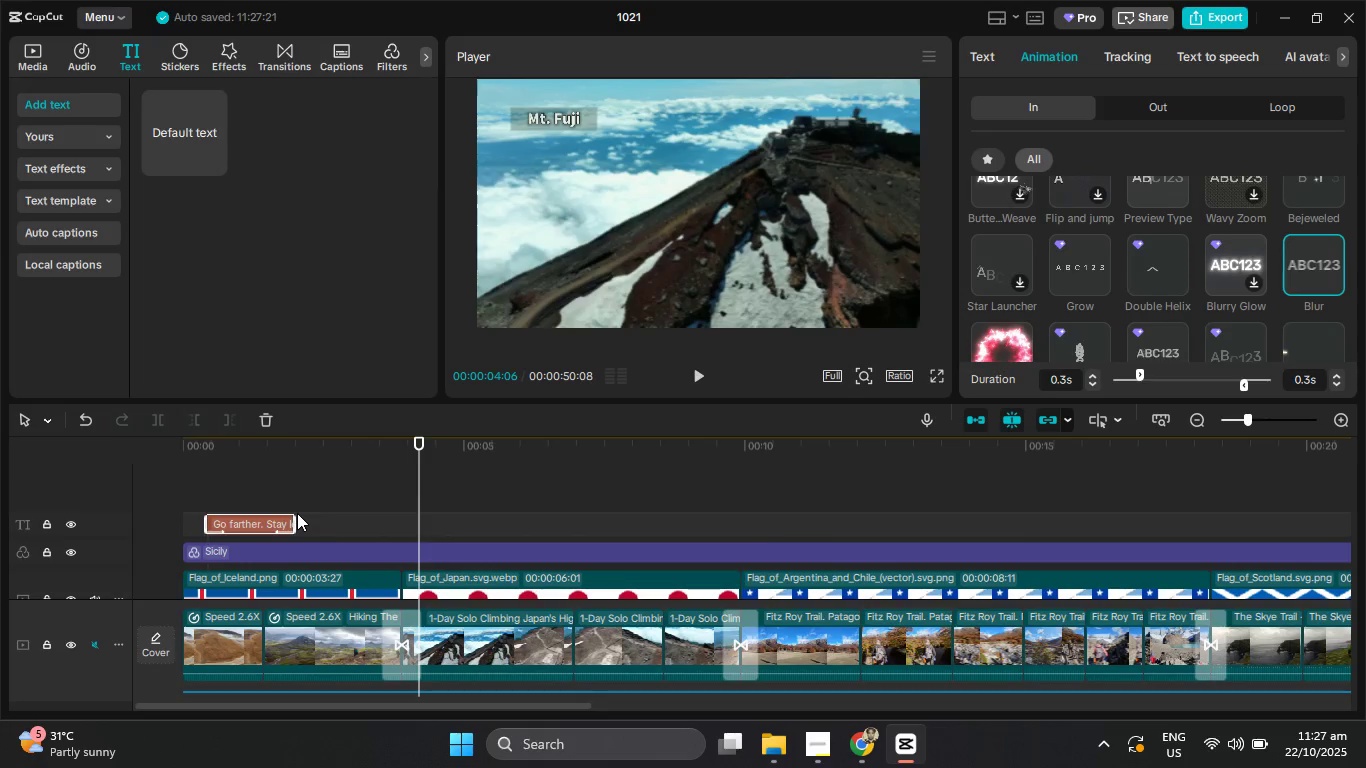 
key(Control+V)
 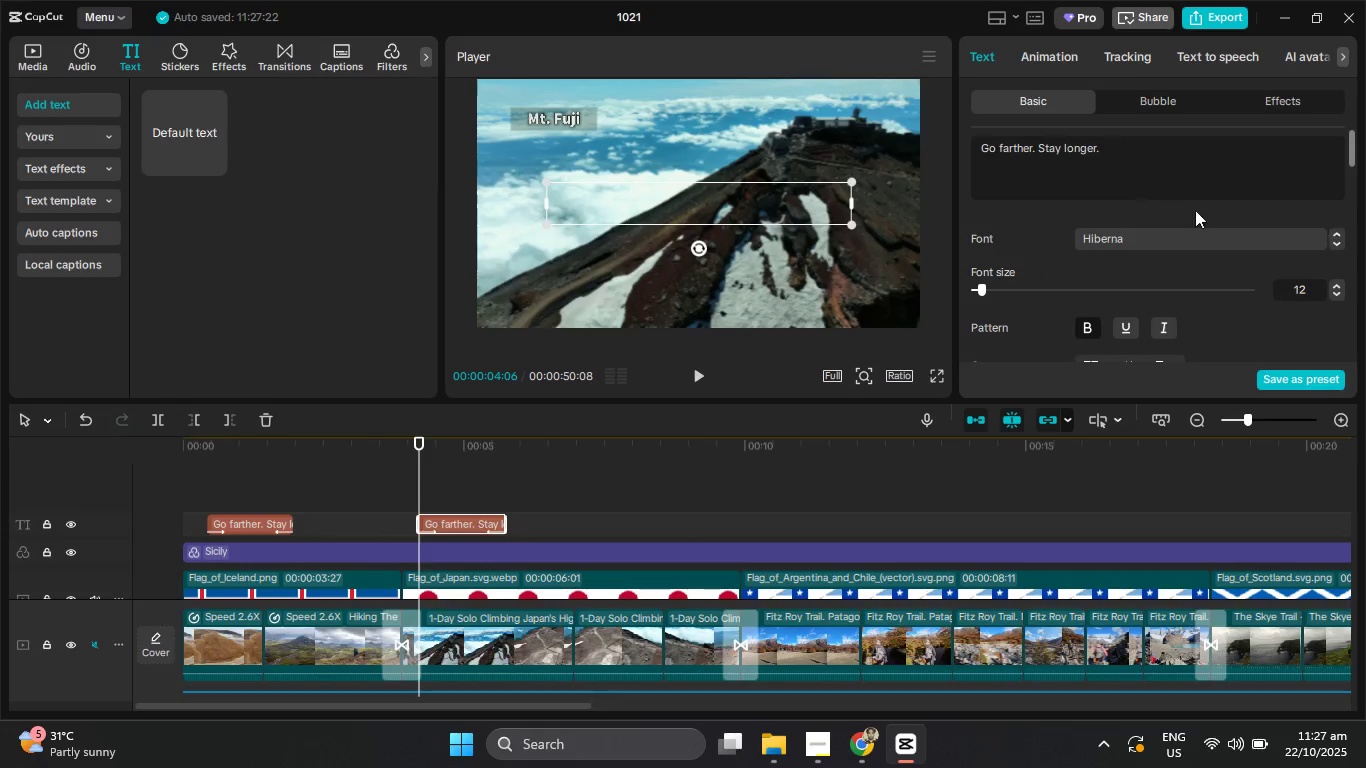 
left_click_drag(start_coordinate=[1195, 176], to_coordinate=[952, 136])
 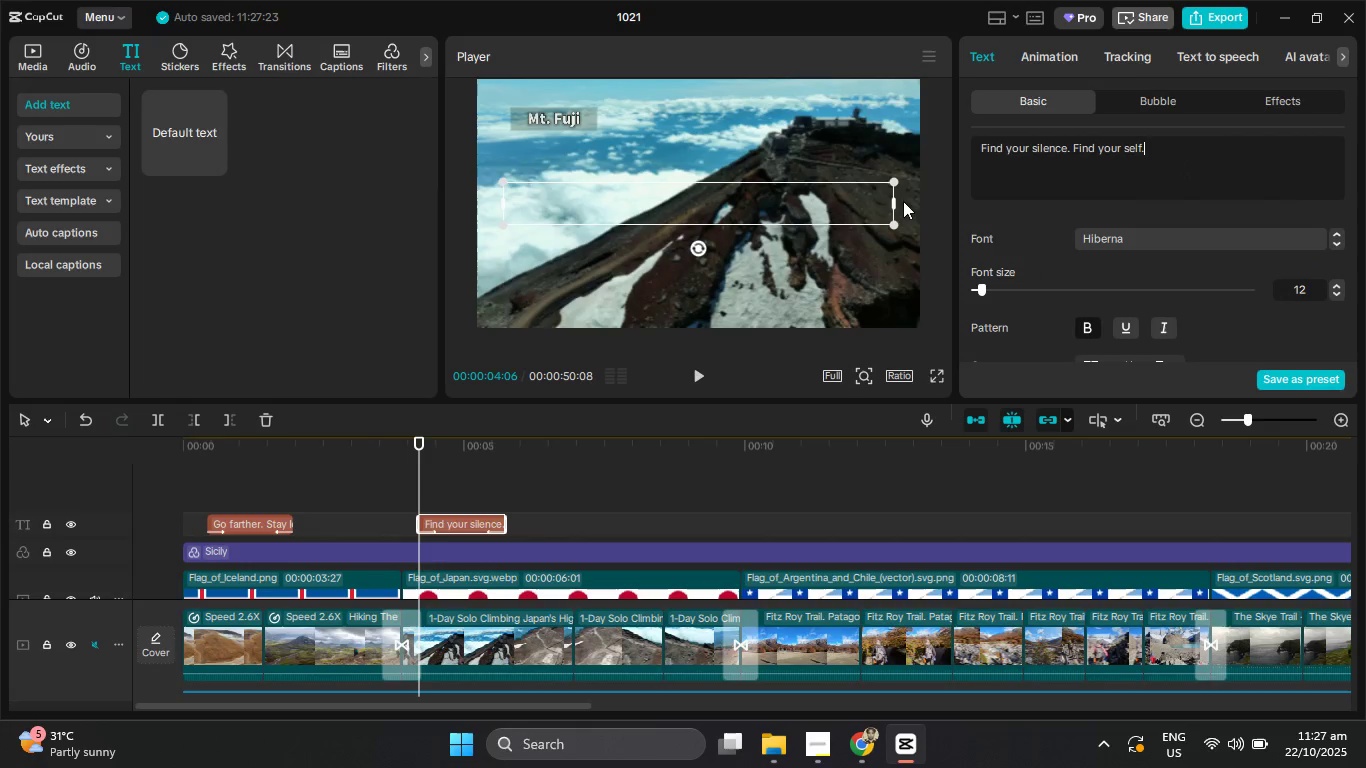 
key(Control+V)
 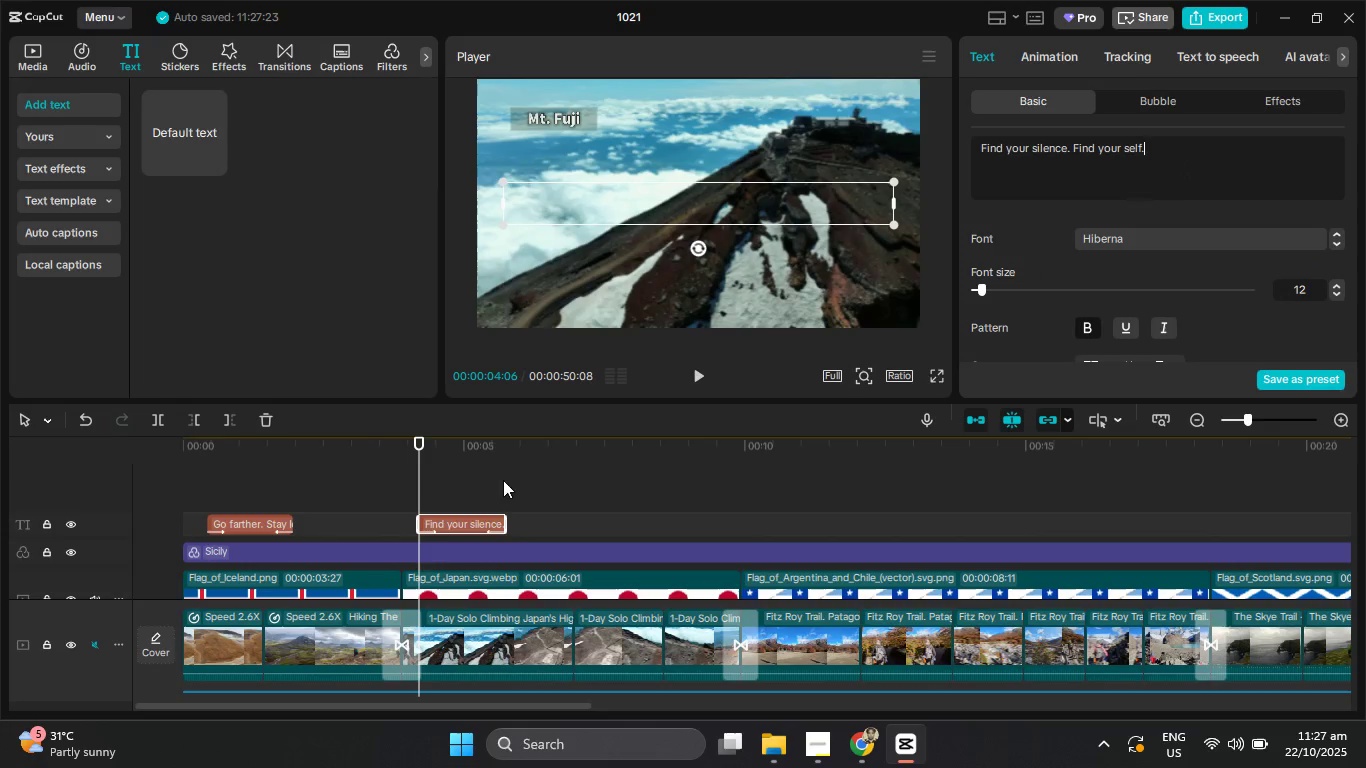 
left_click_drag(start_coordinate=[460, 517], to_coordinate=[528, 524])
 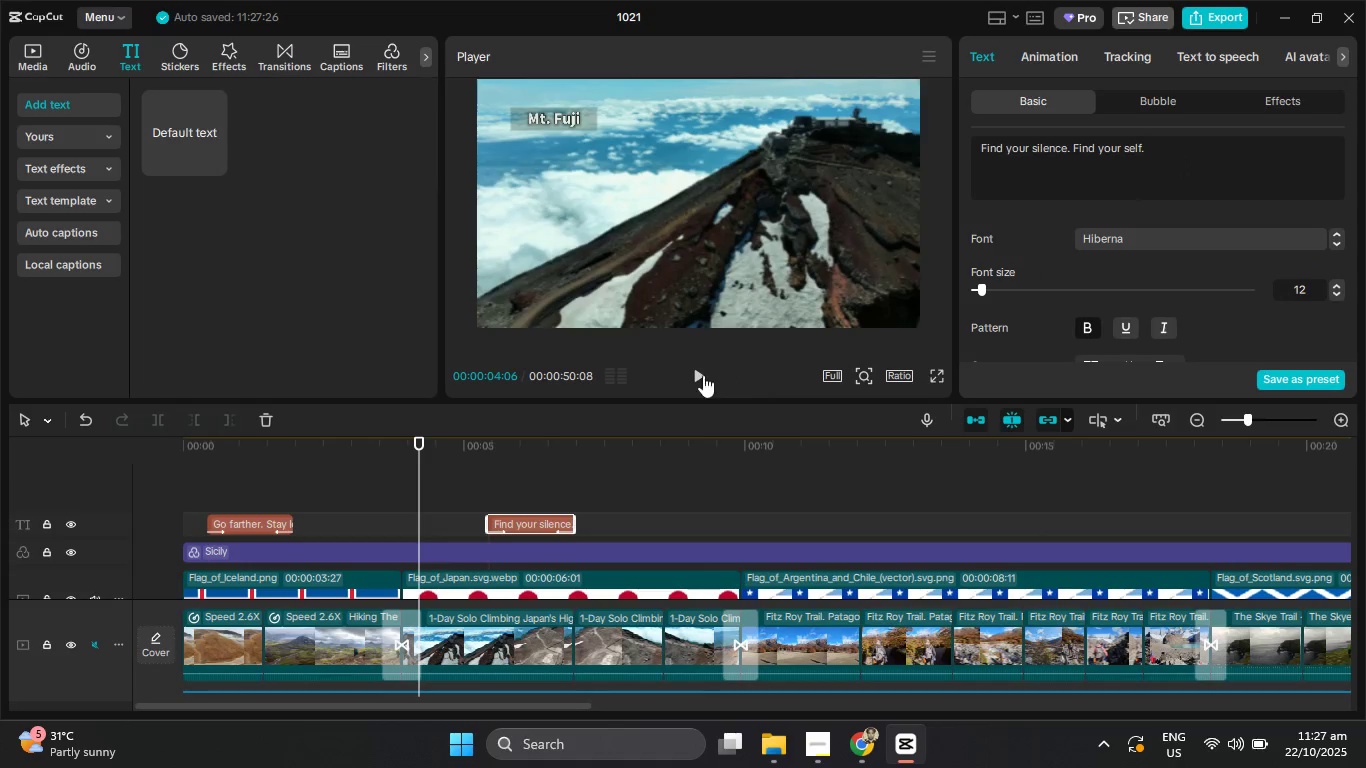 
left_click([700, 374])
 